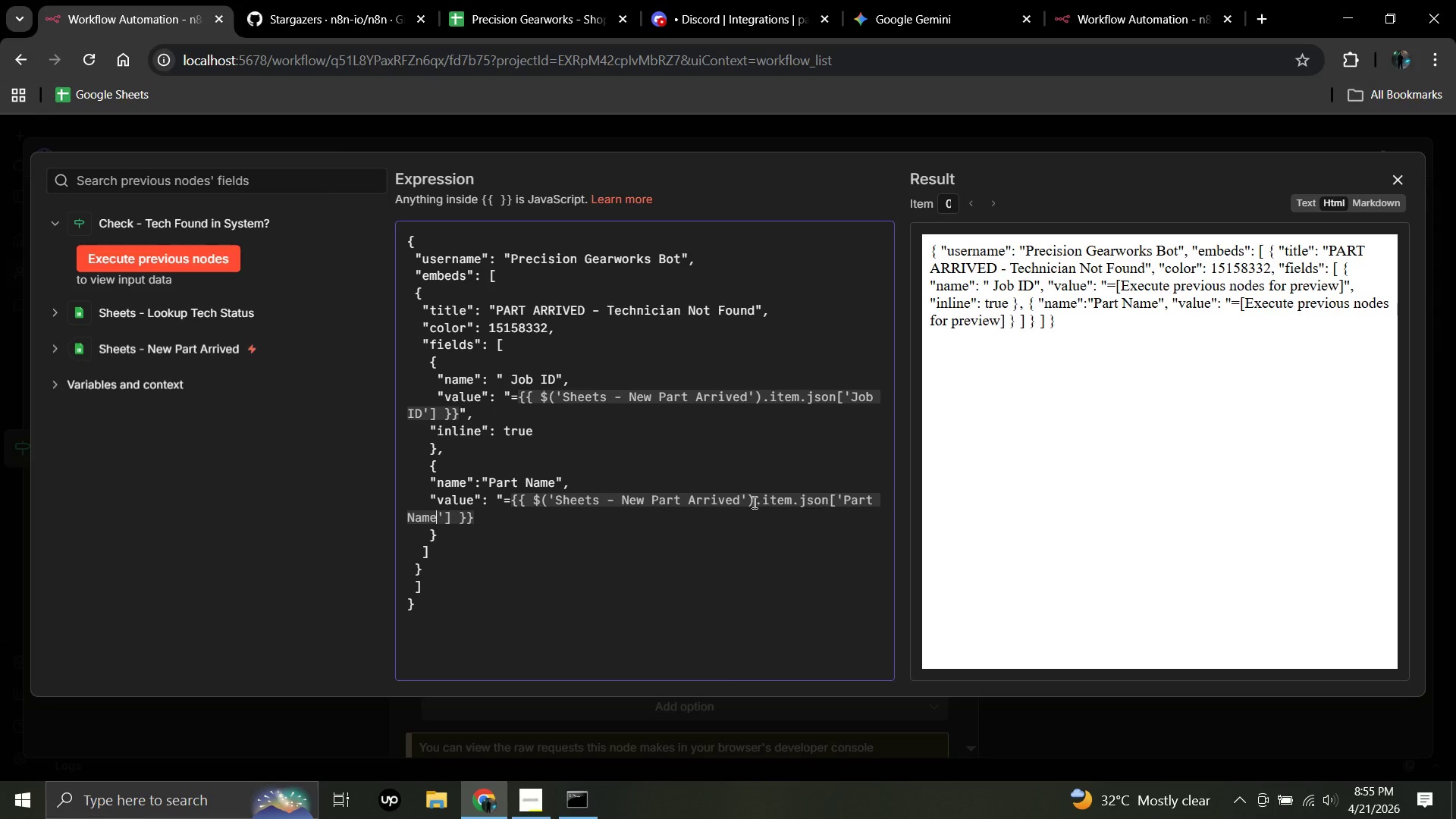 
left_click([478, 516])
 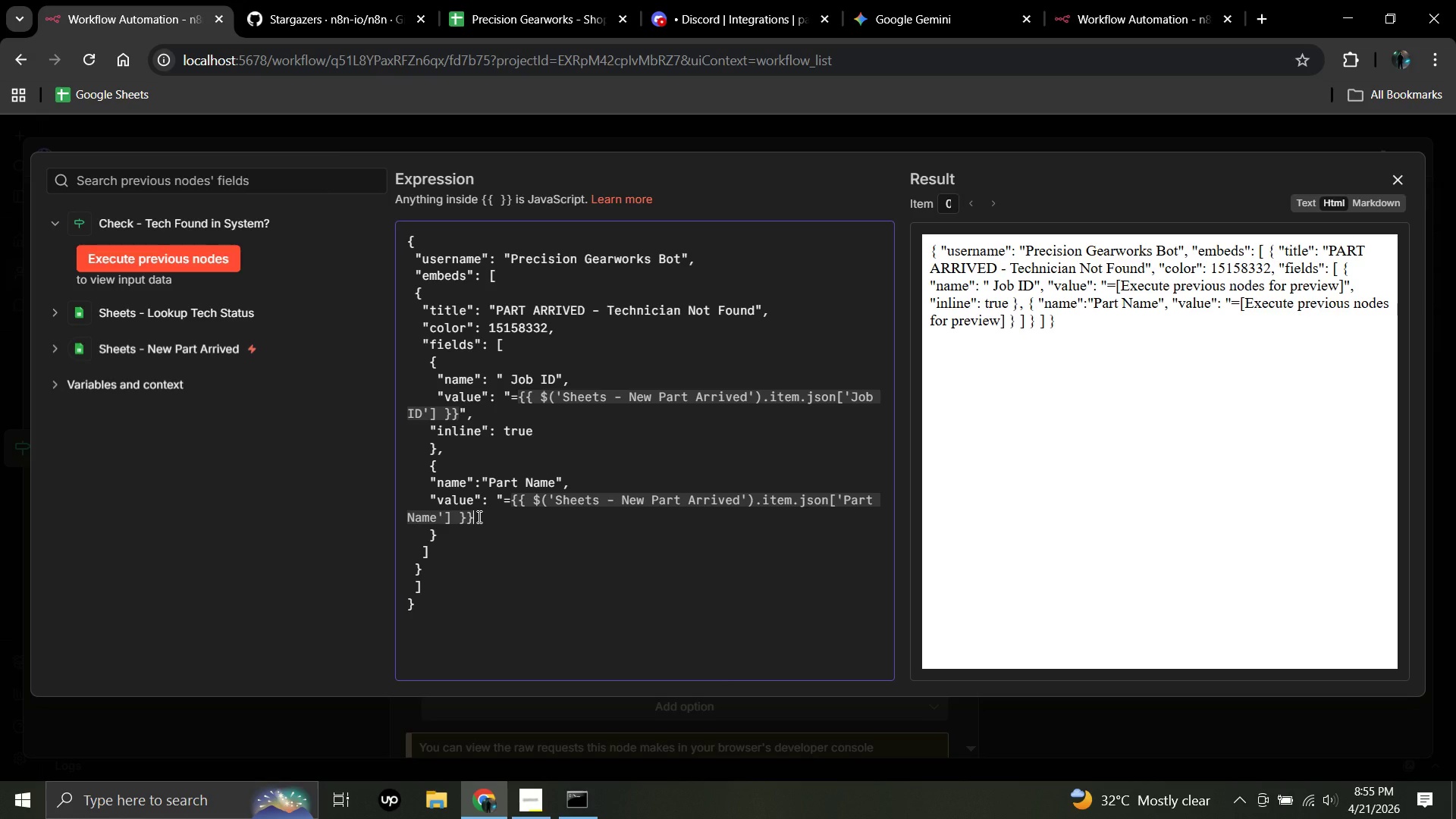 
key(Shift+Quote)
 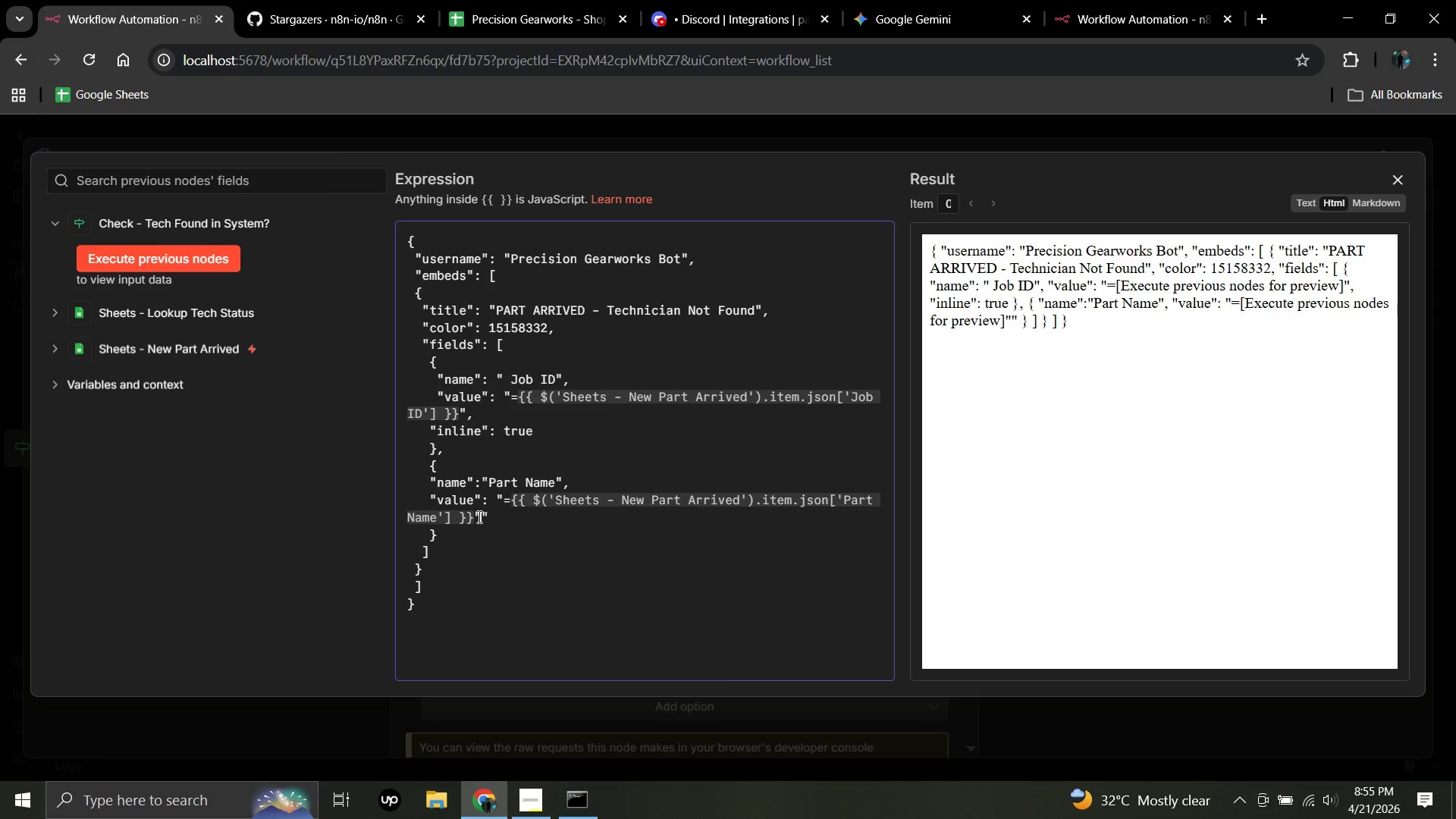 
key(Comma)
 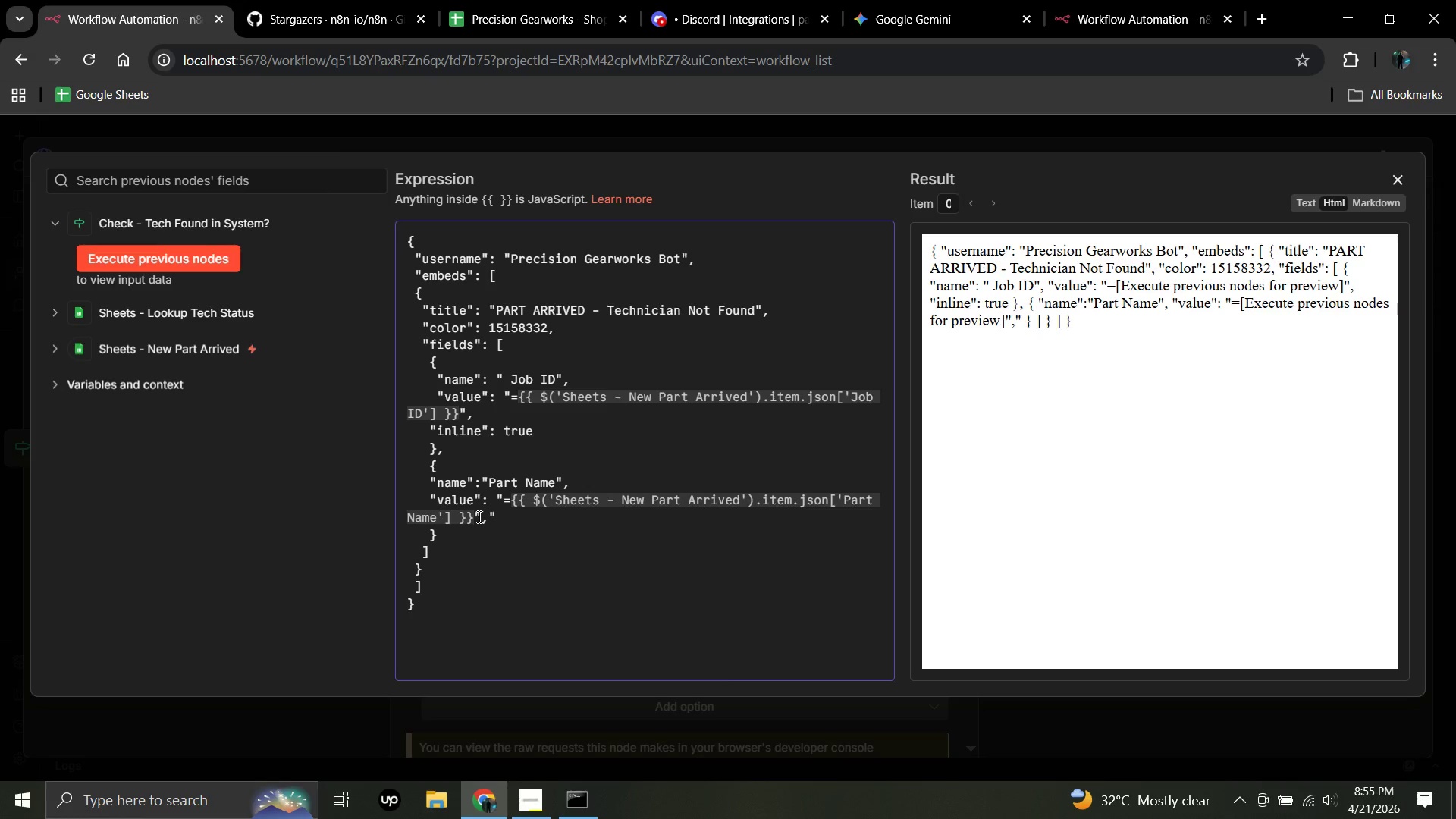 
key(Space)
 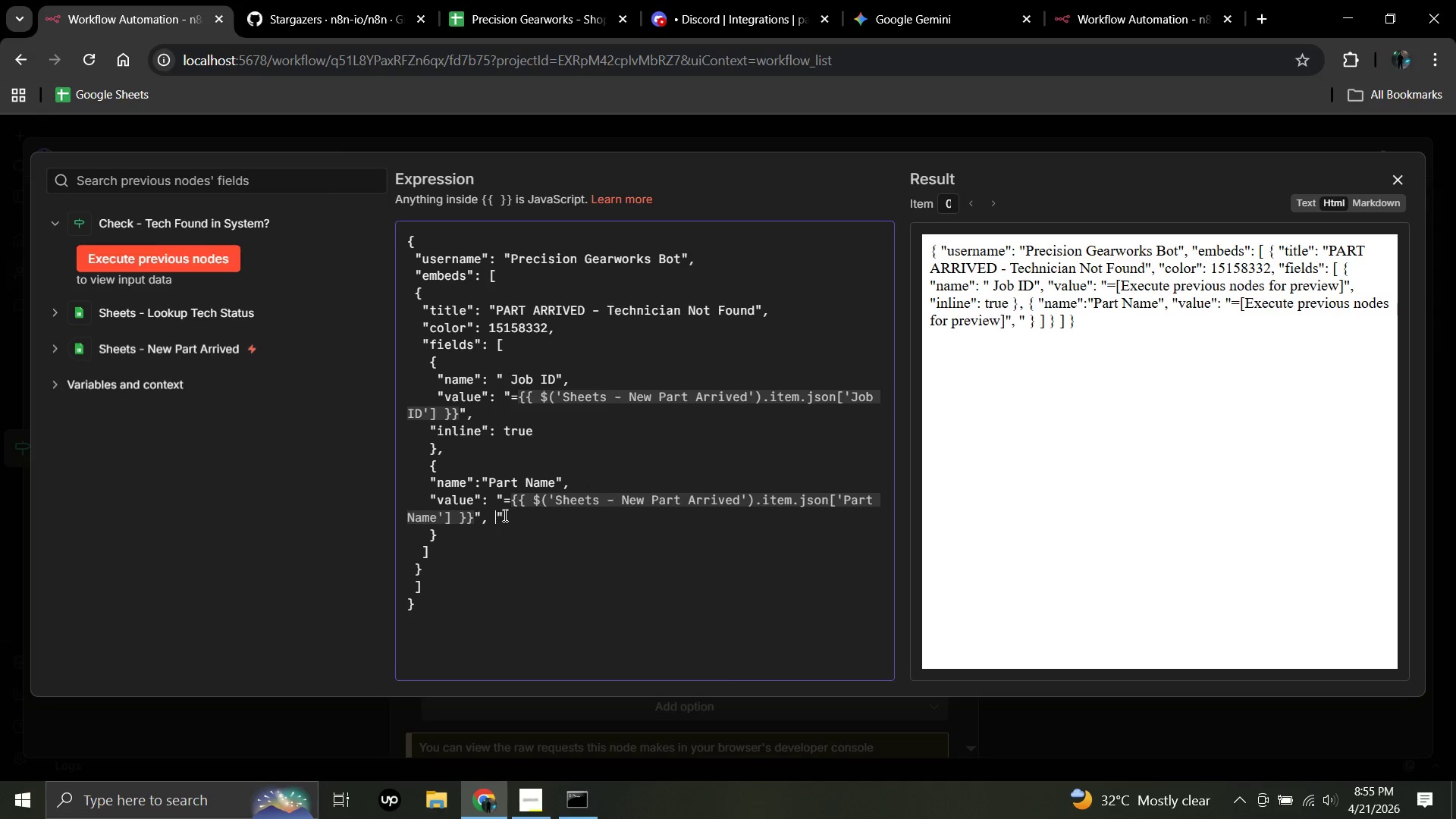 
left_click([504, 514])
 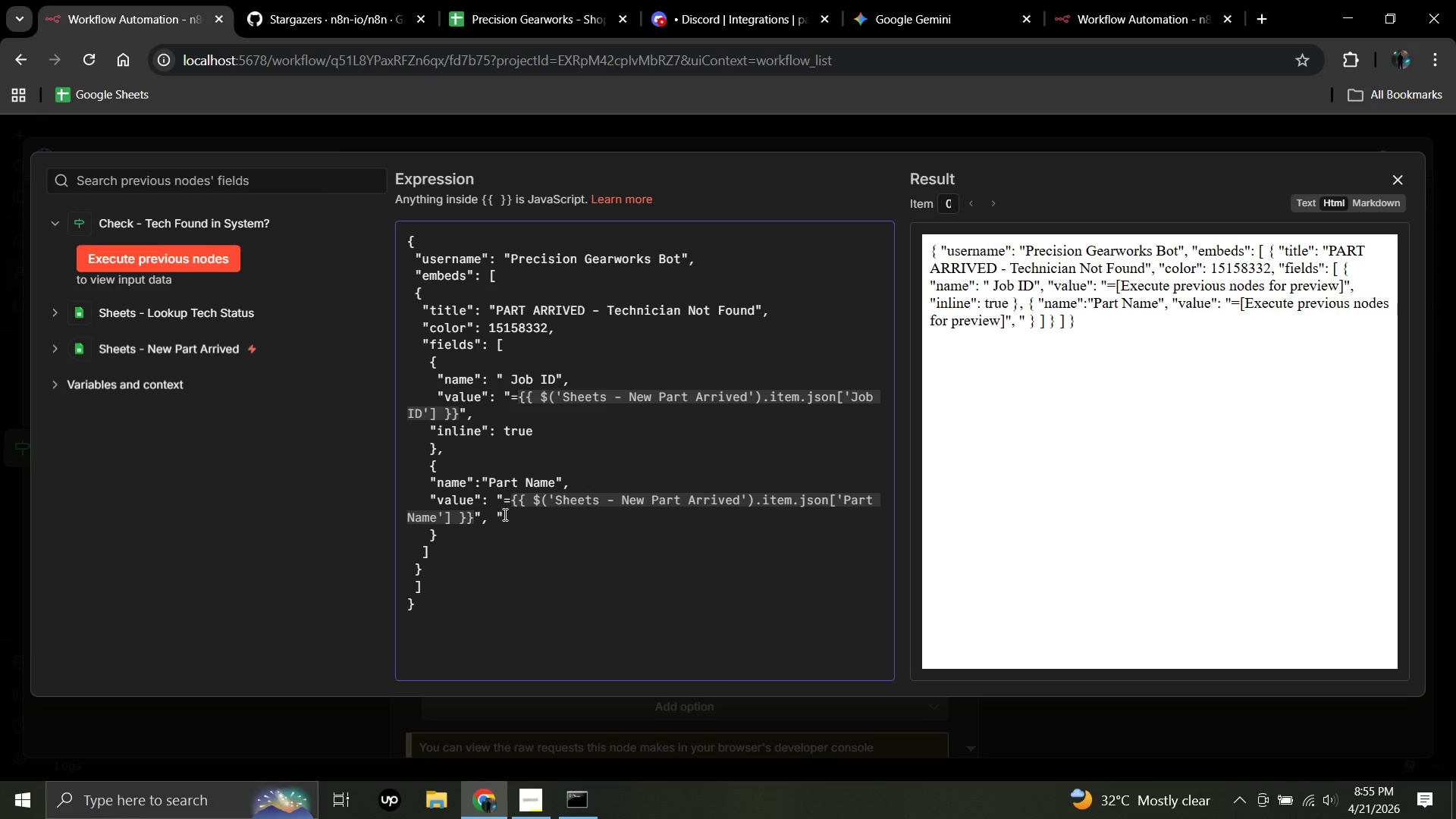 
key(Backspace)
 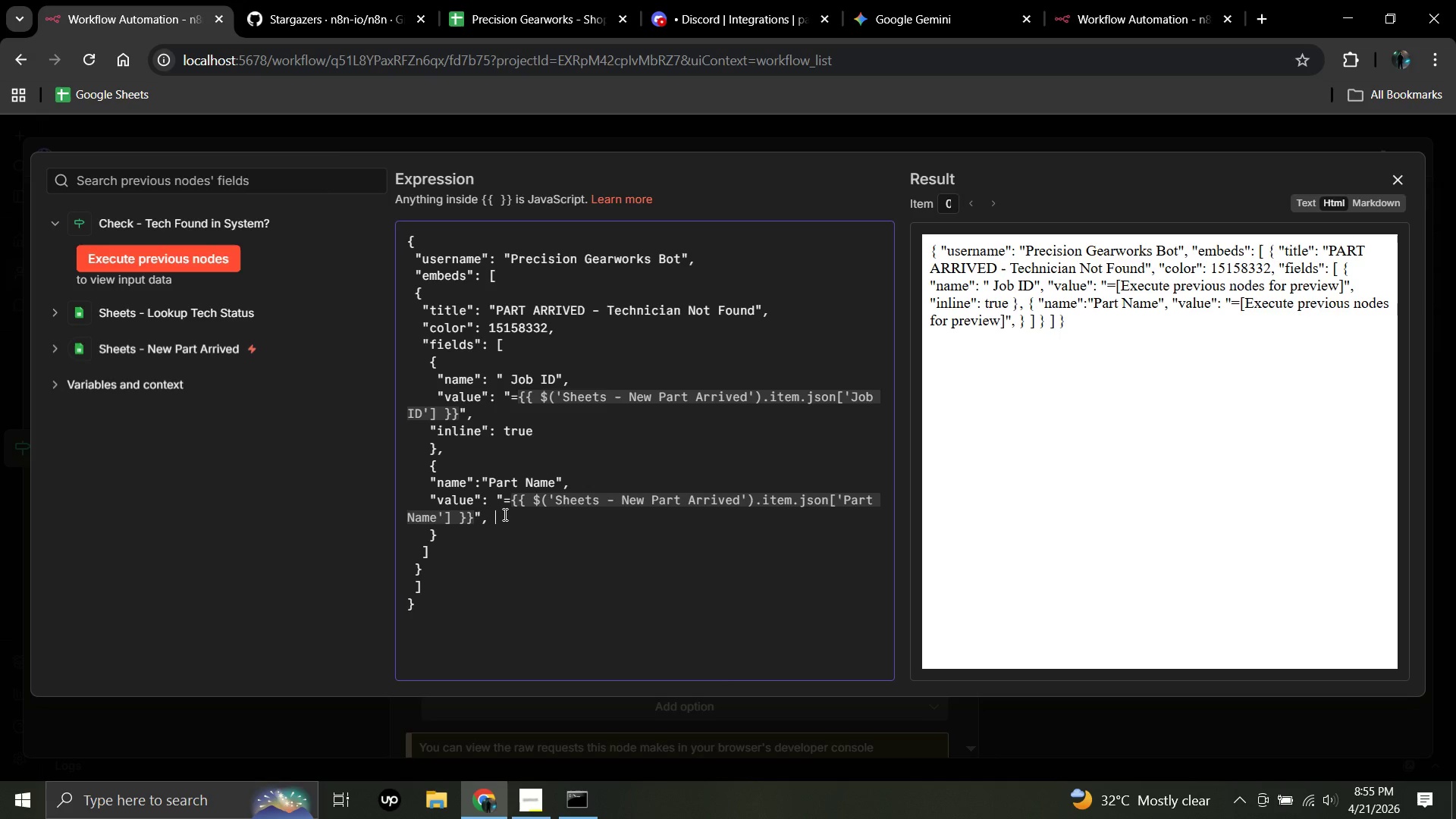 
key(Enter)
 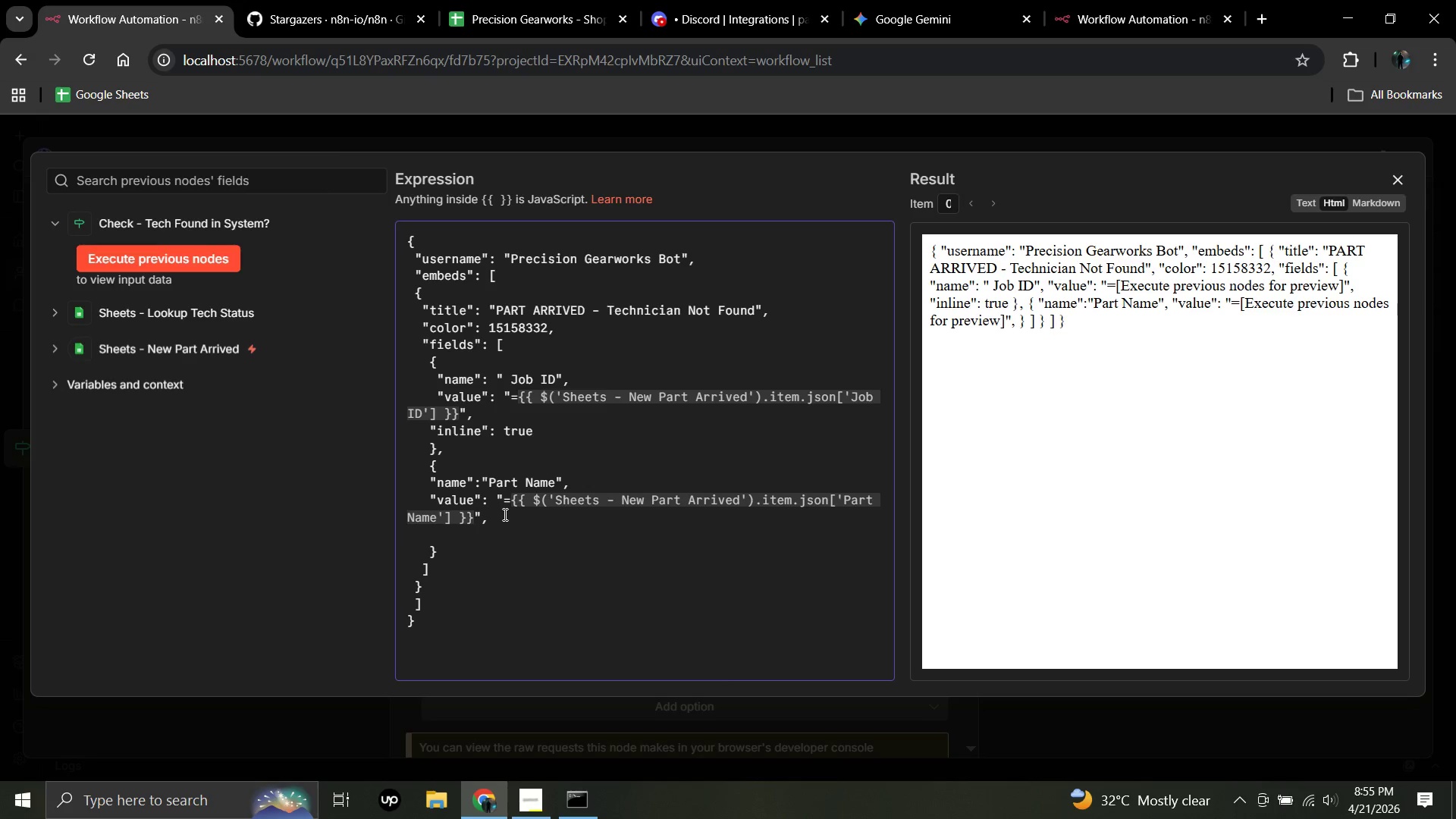 
type(          "inline": true)
 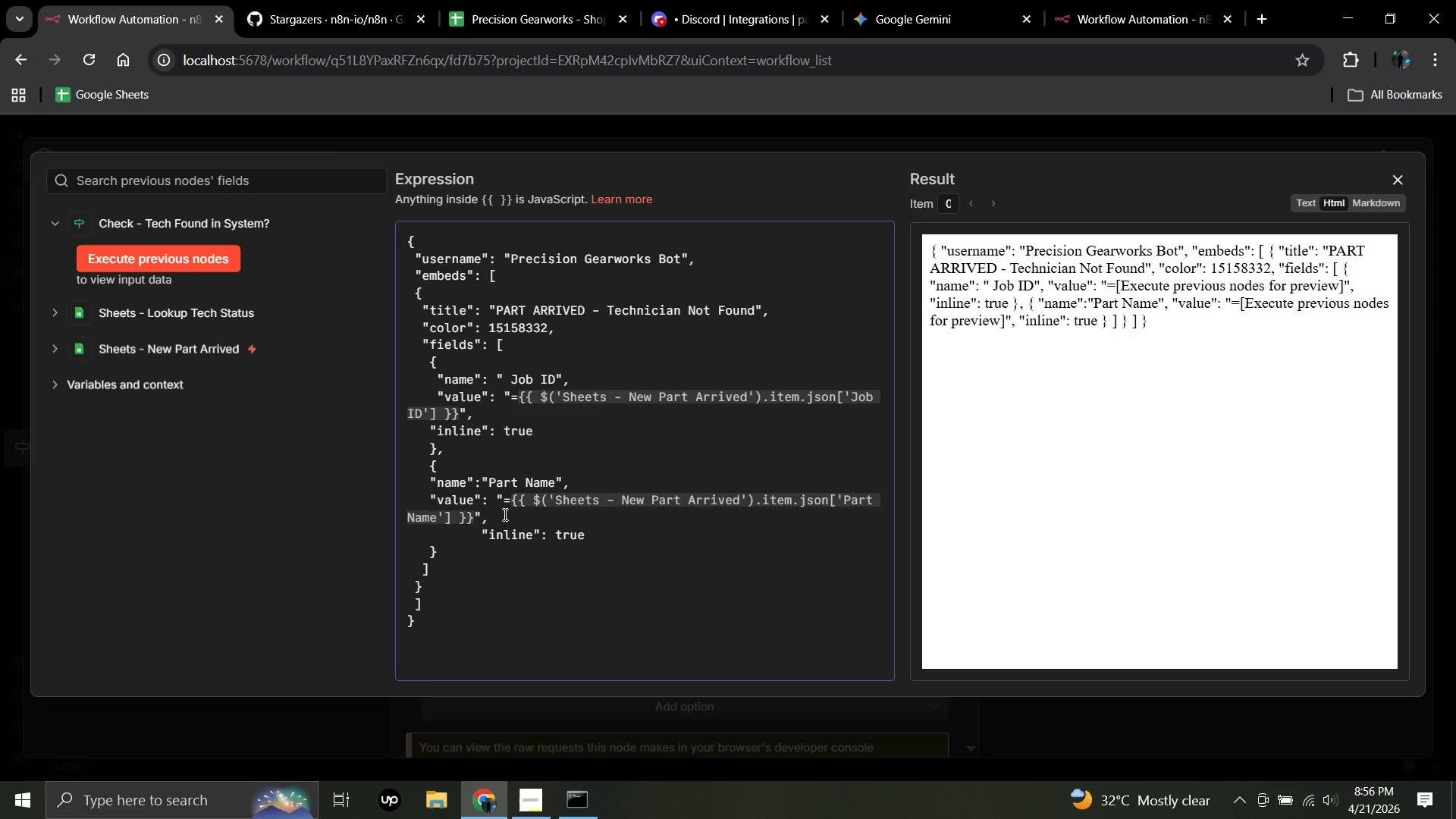 
wait(6.14)
 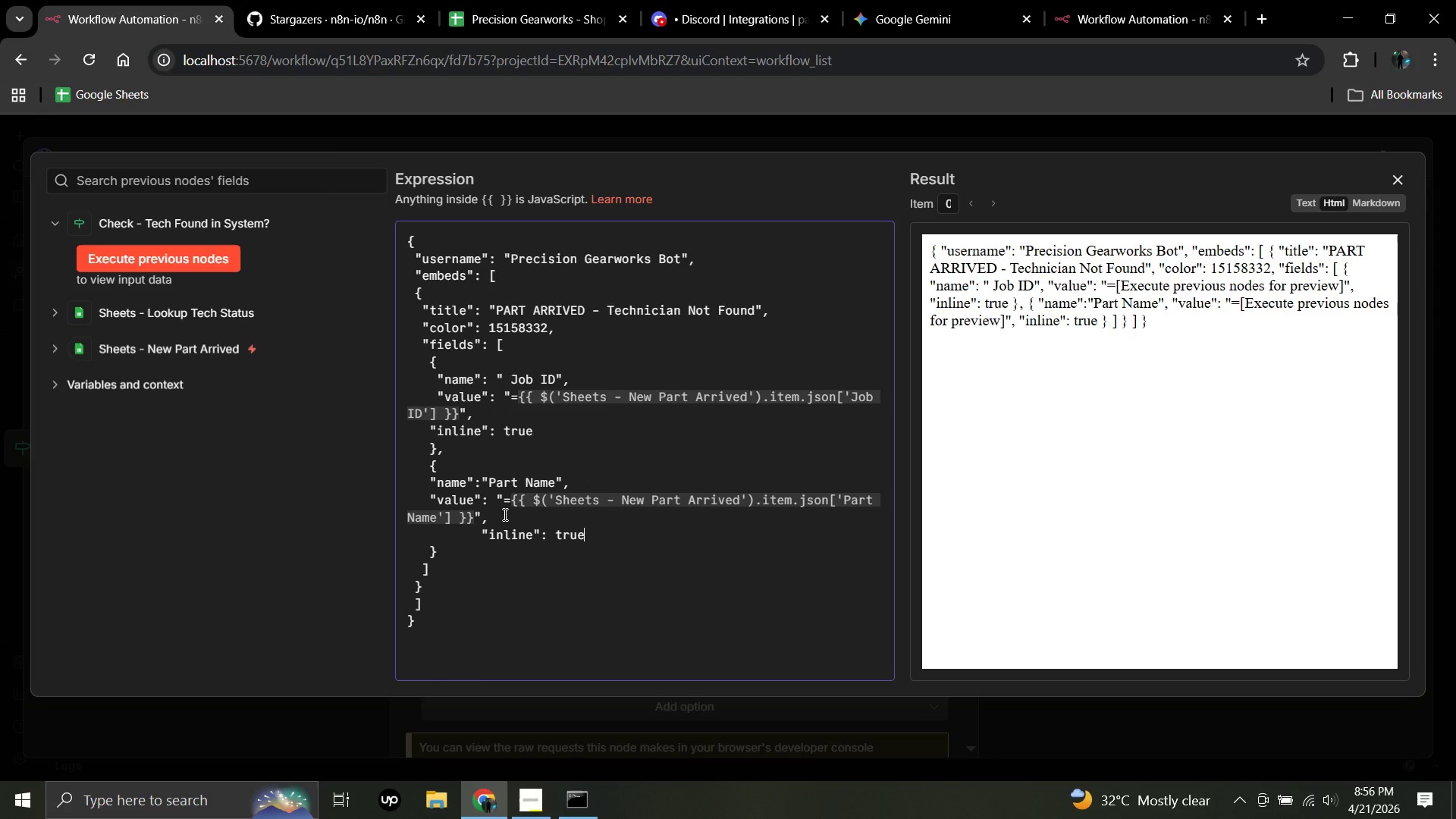 
left_click([437, 551])
 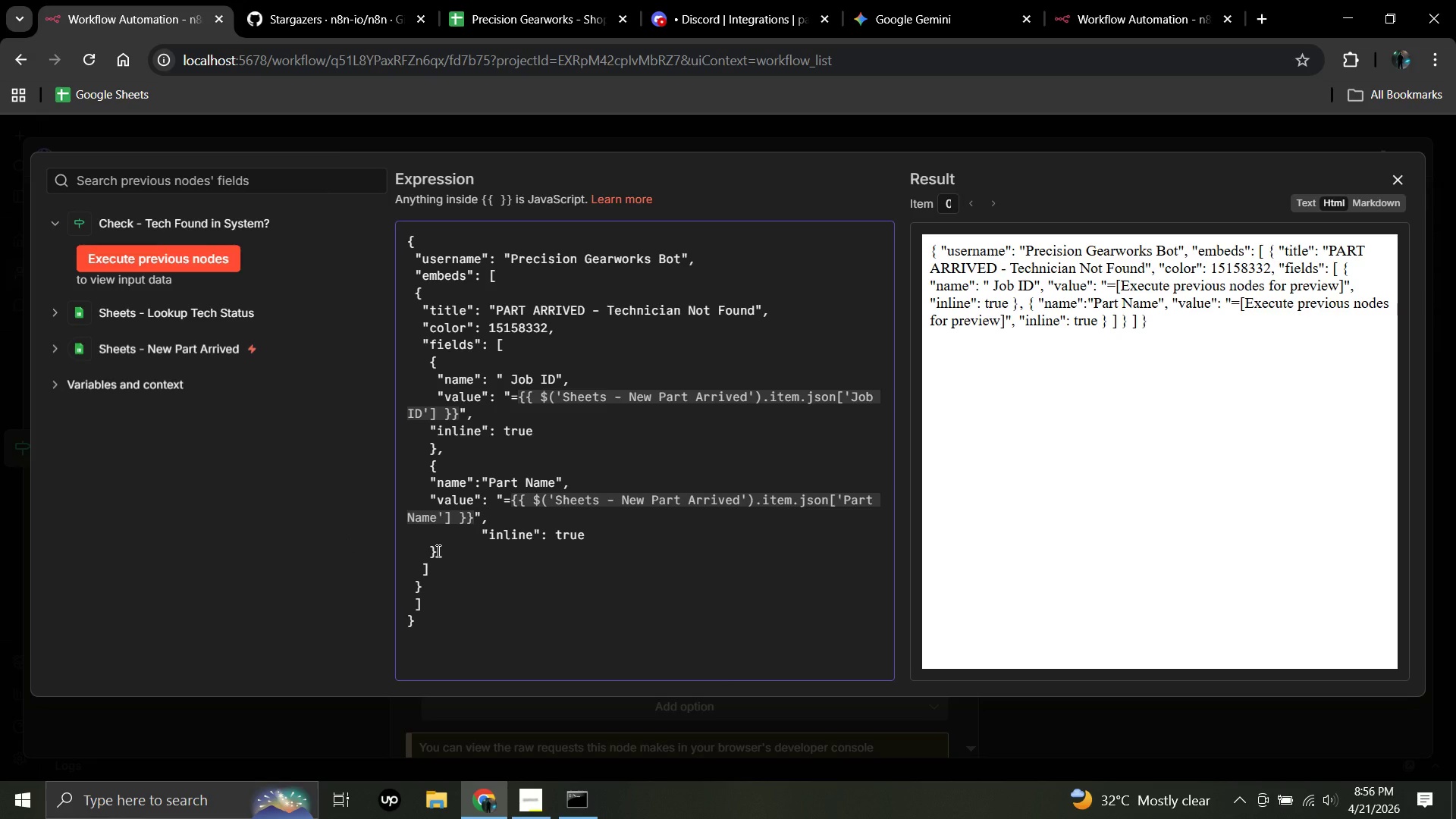 
key(Comma)
 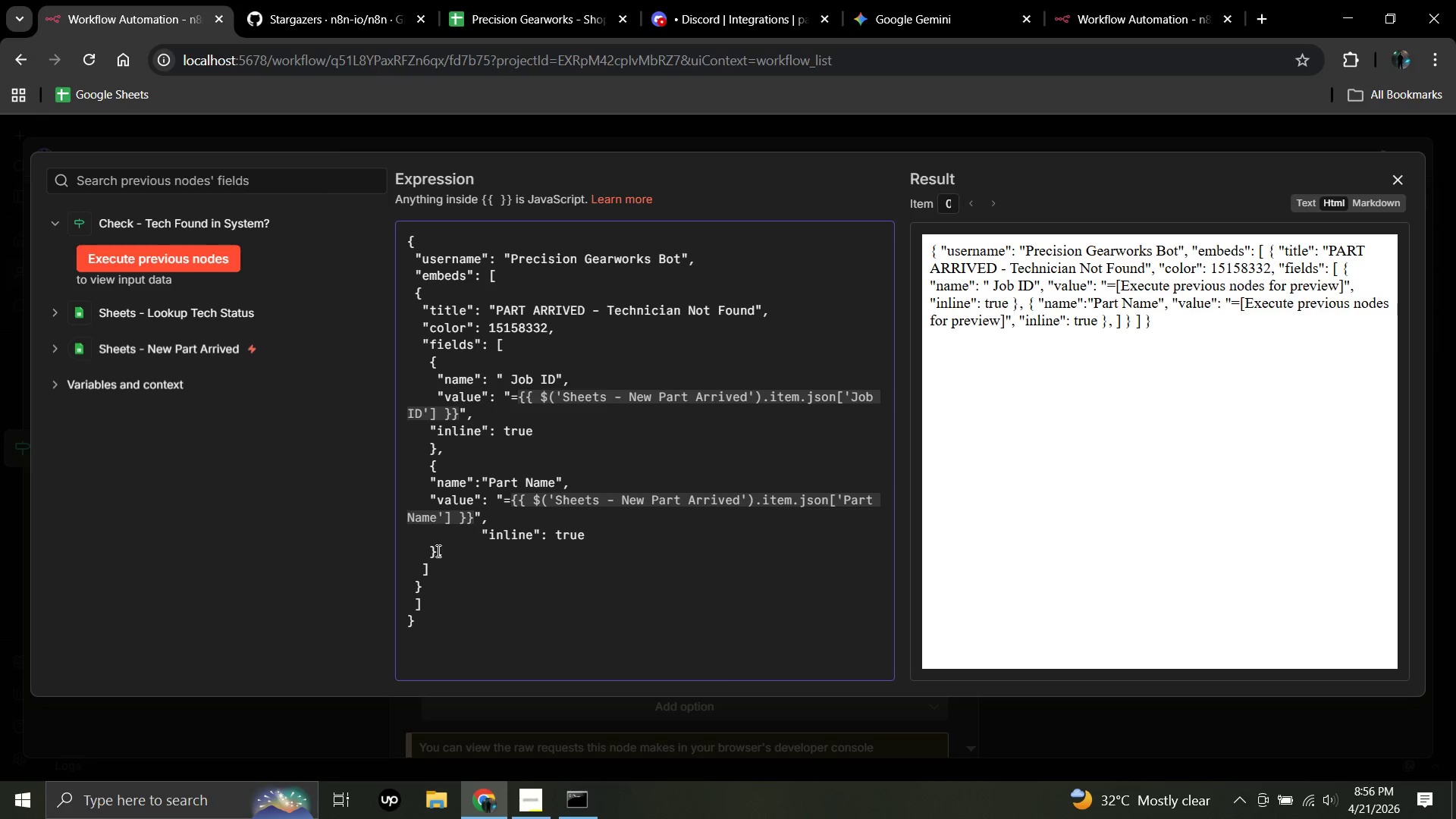 
key(Enter)
 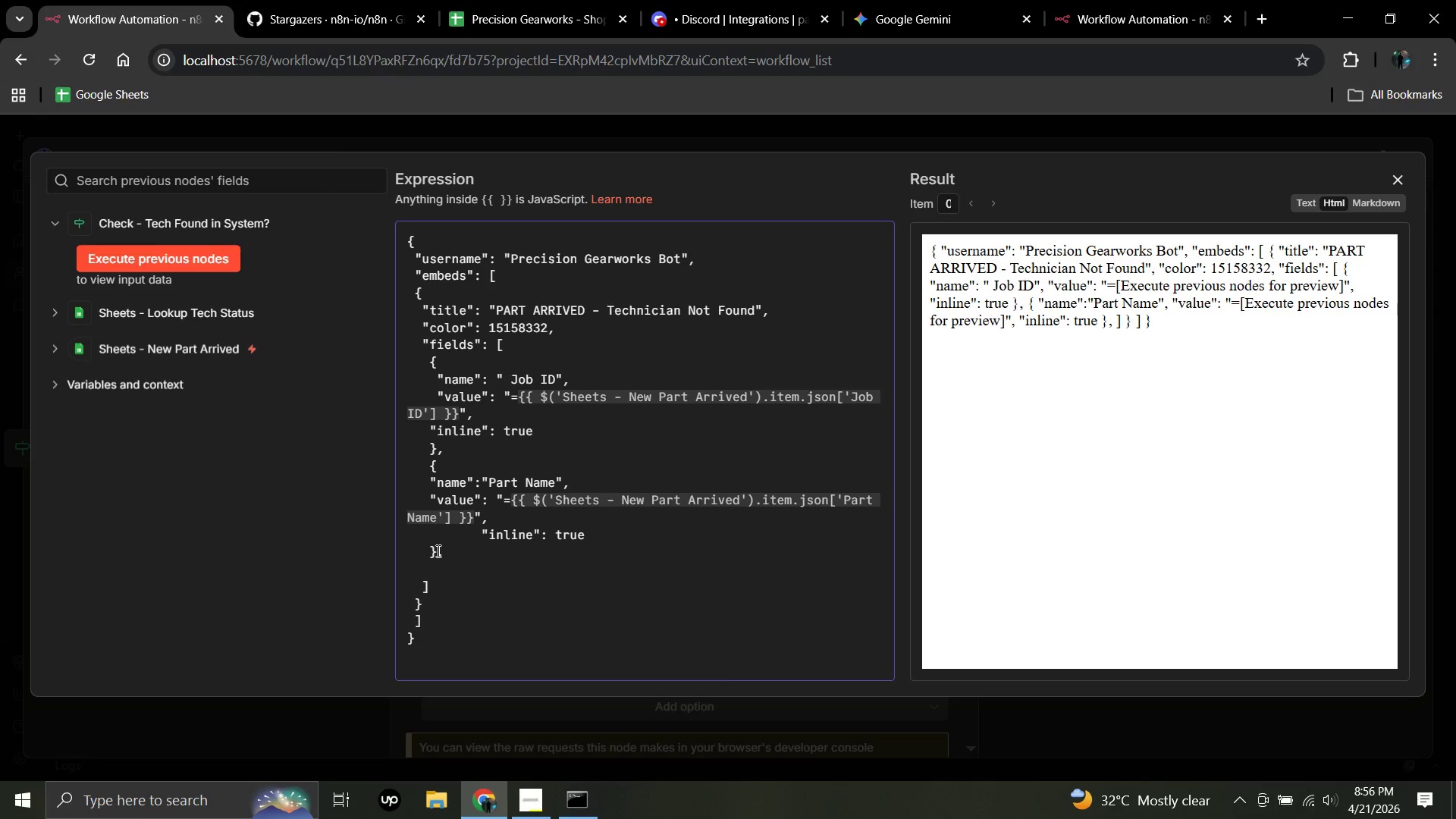 
key(Space)
 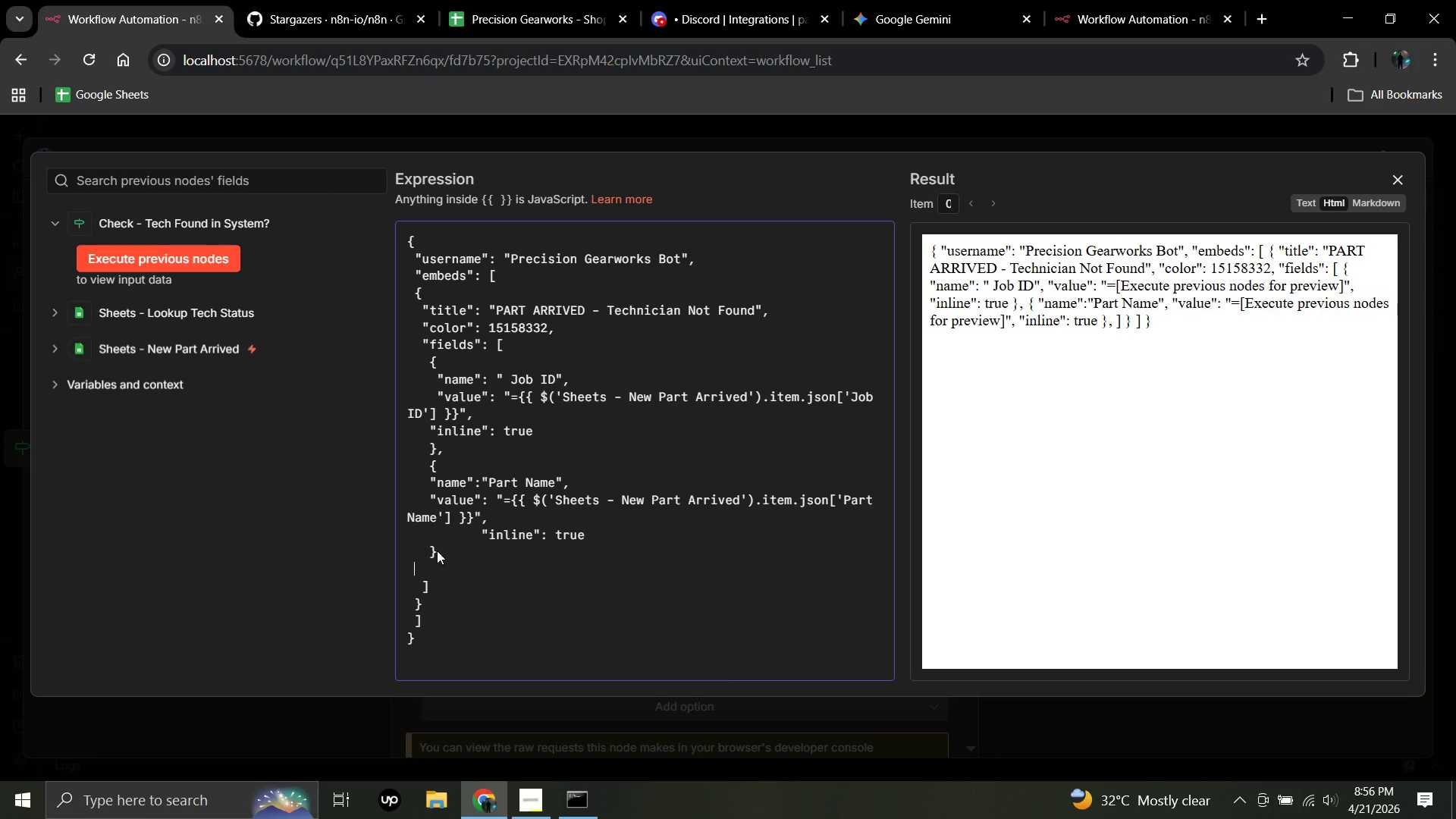 
key(Space)
 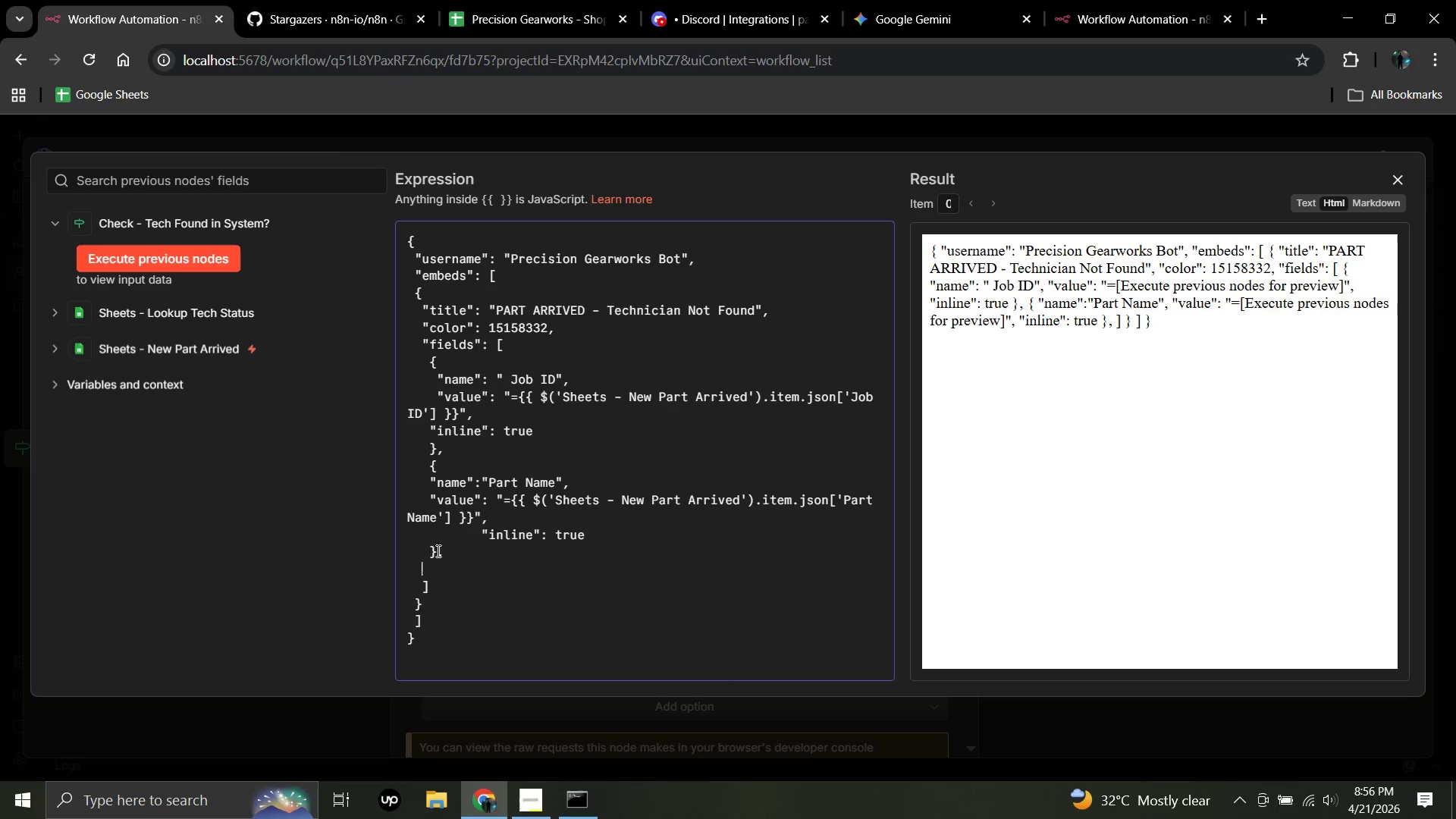 
key(Space)
 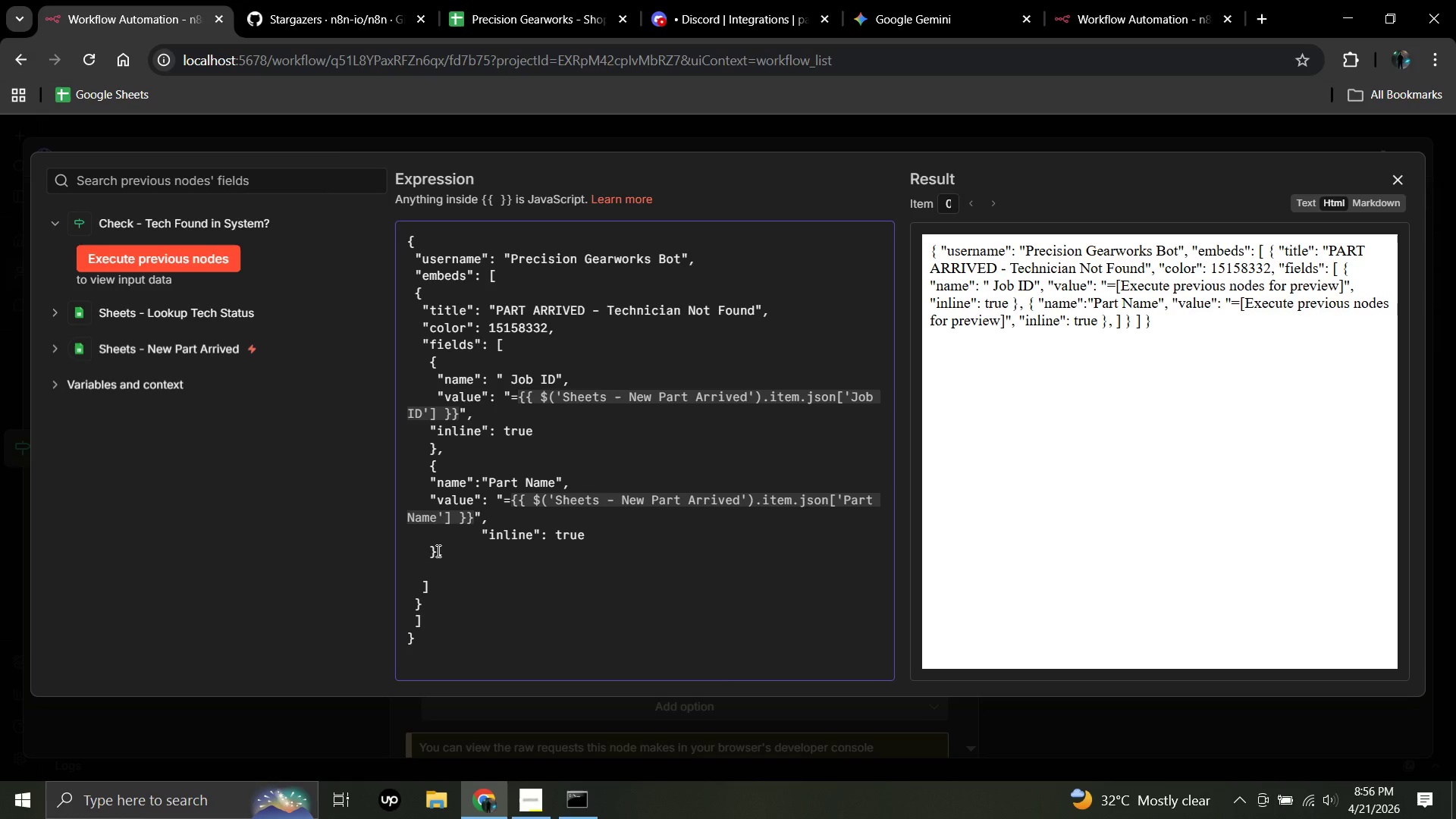 
hold_key(key=ShiftRight, duration=0.61)
 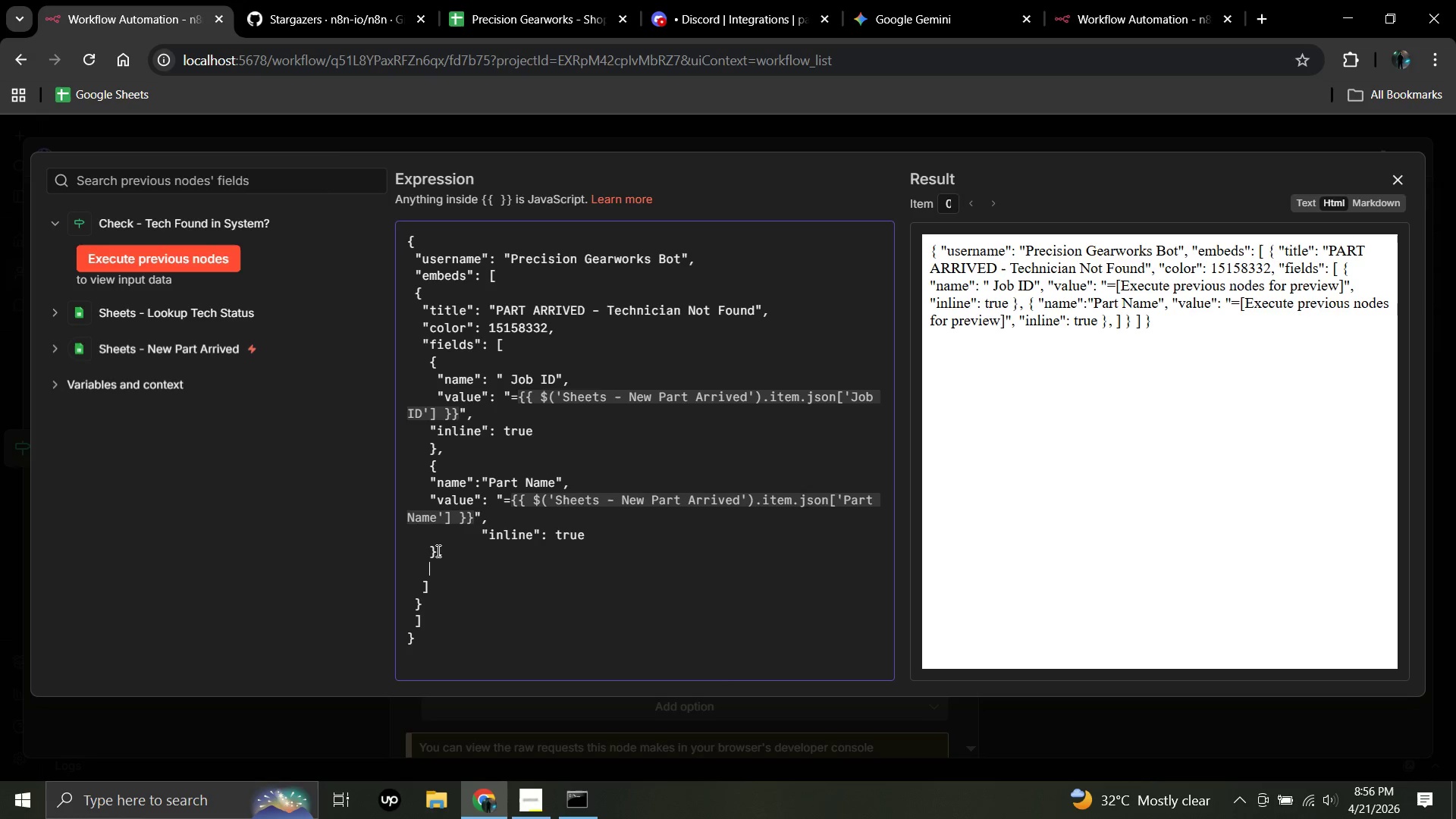 
key(Shift+ShiftRight)
 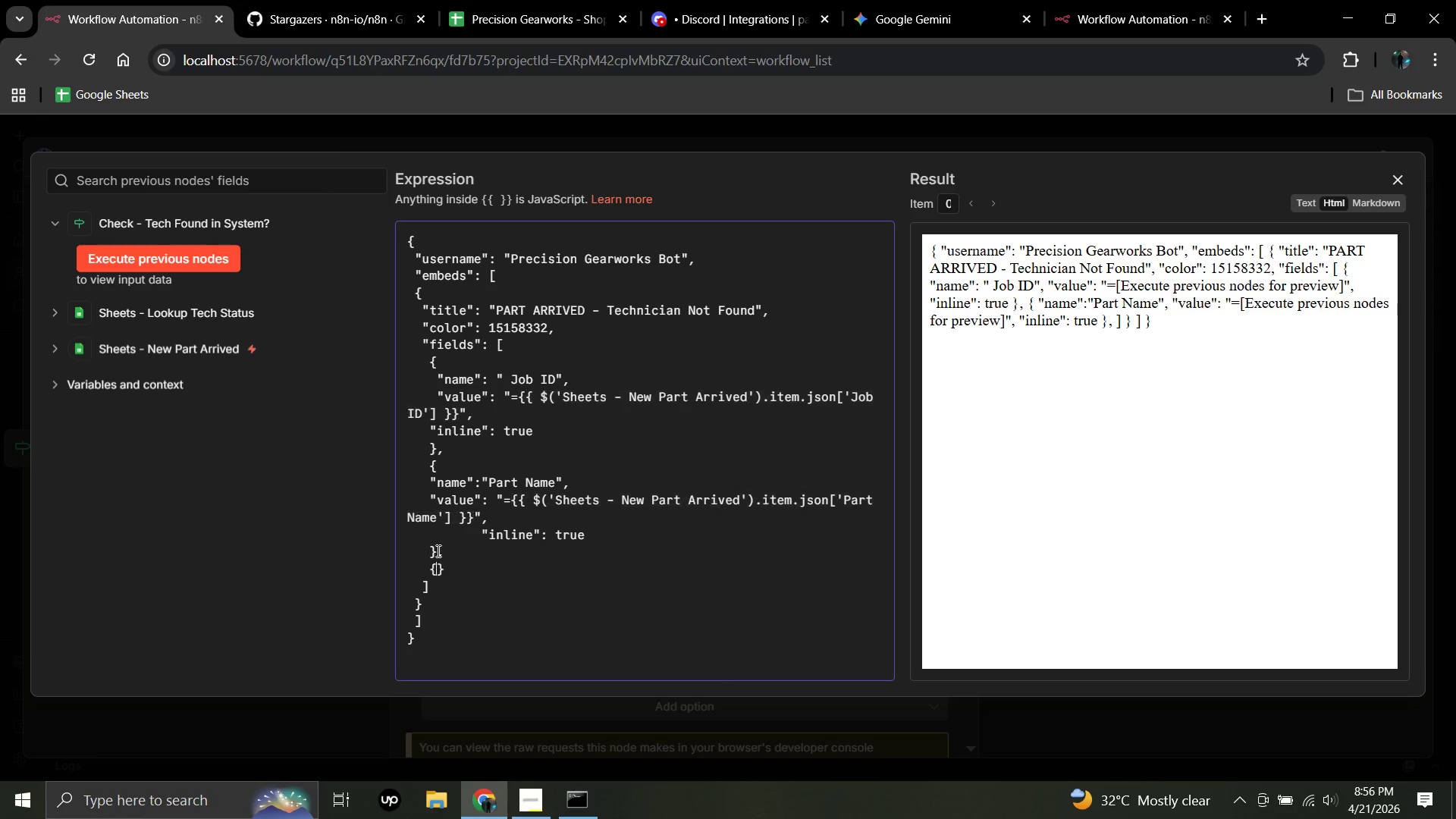 
key(Shift+BracketLeft)
 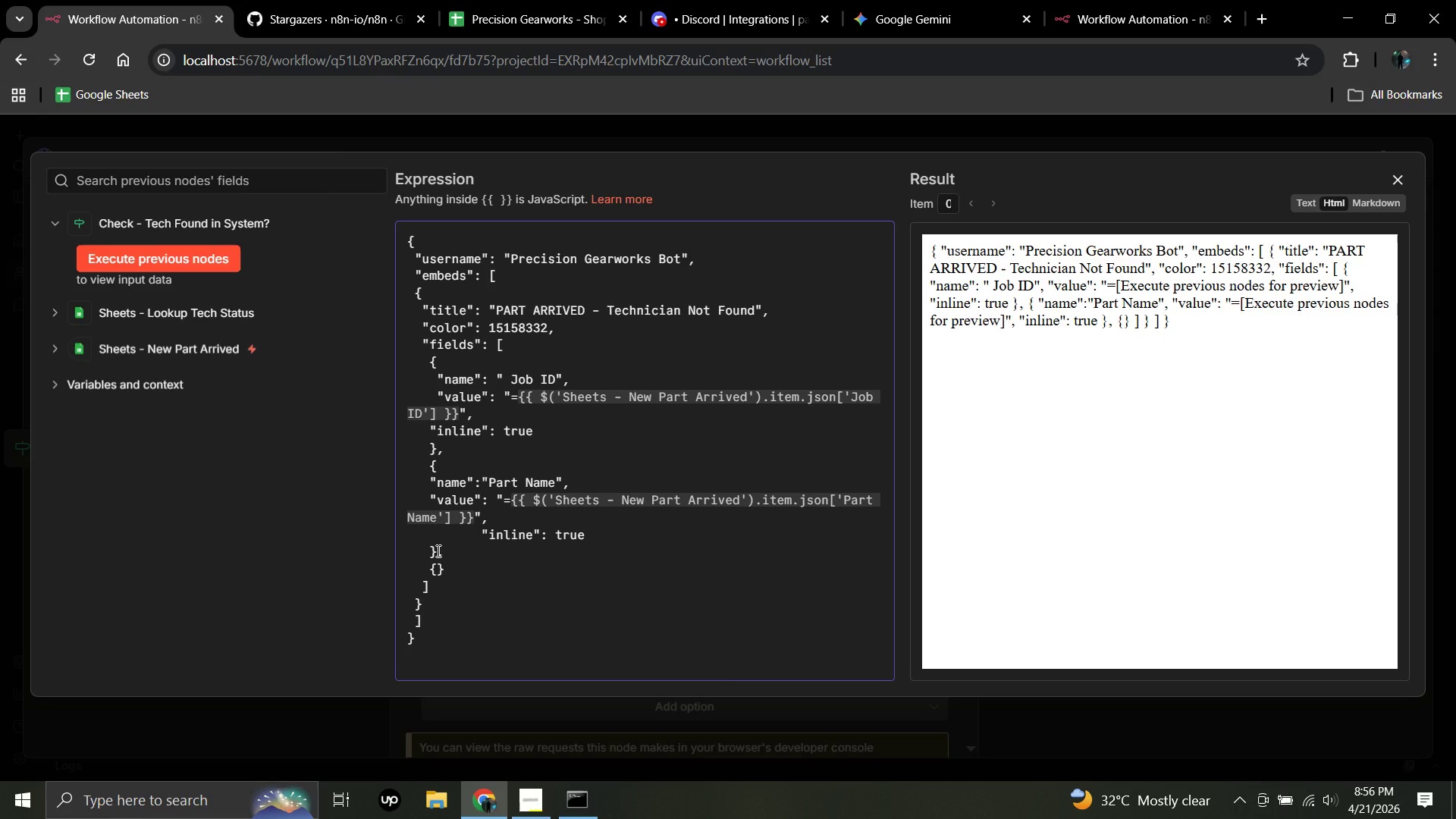 
key(Enter)
 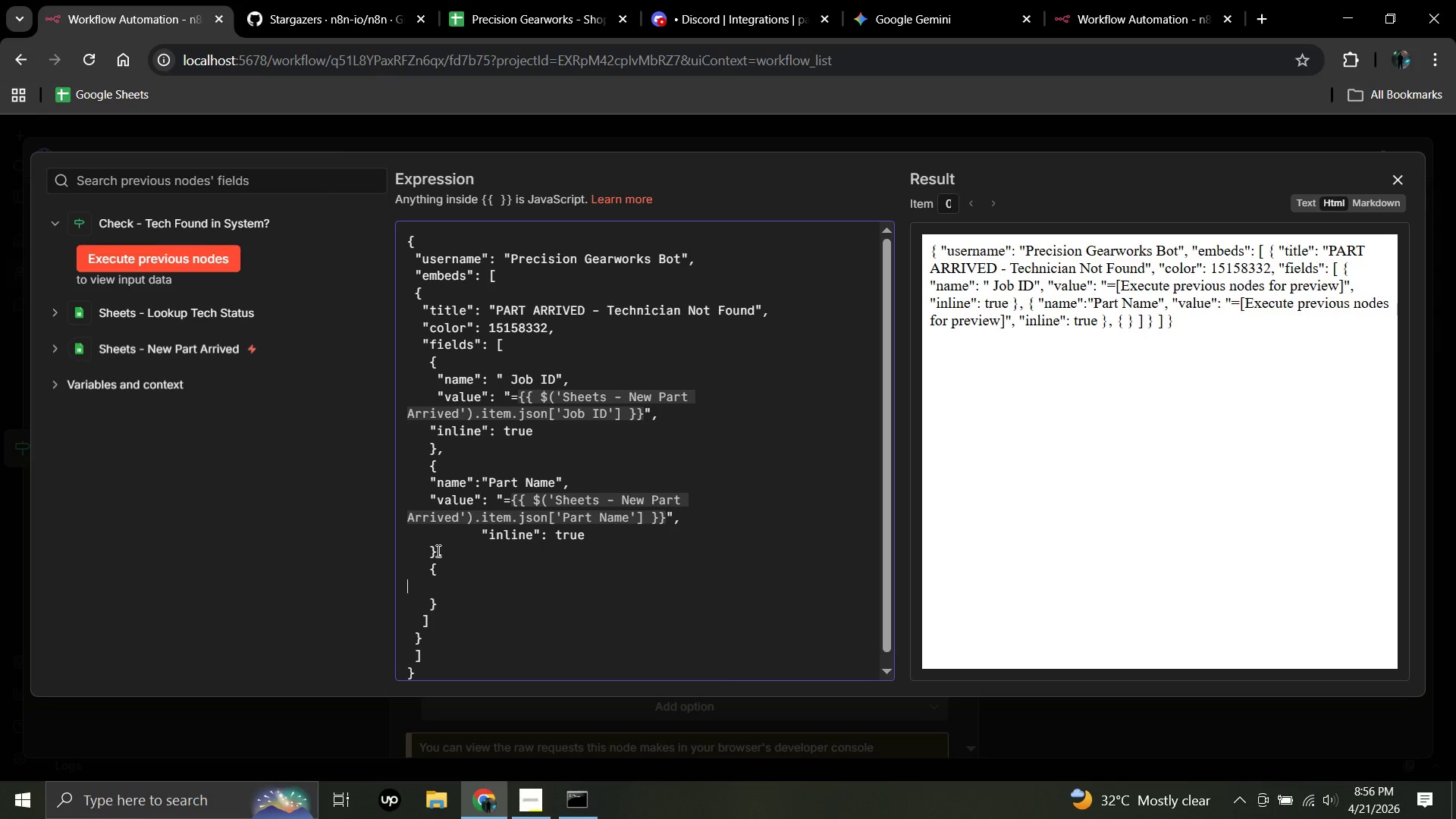 
type(   "name")
 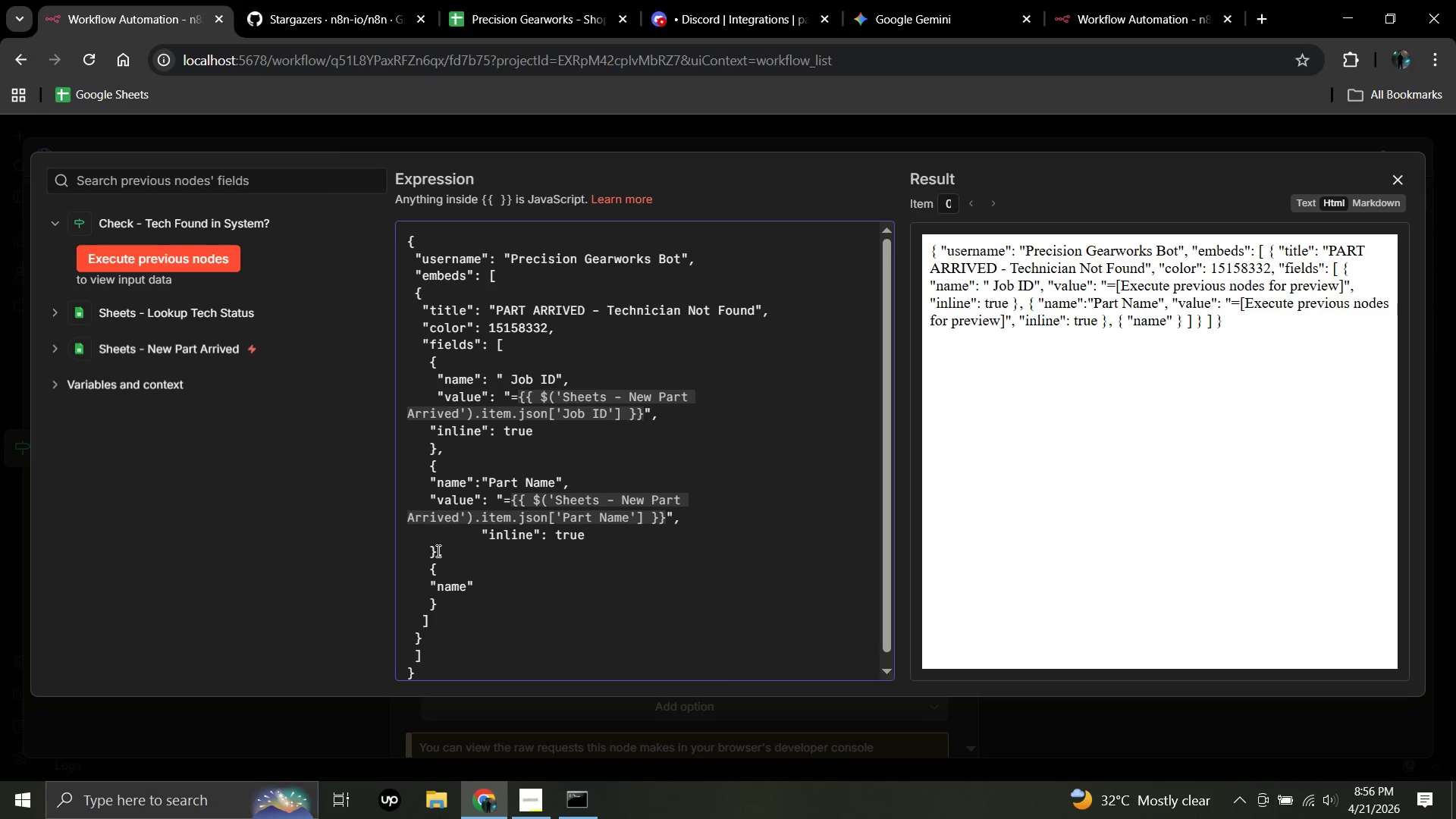 
wait(9.06)
 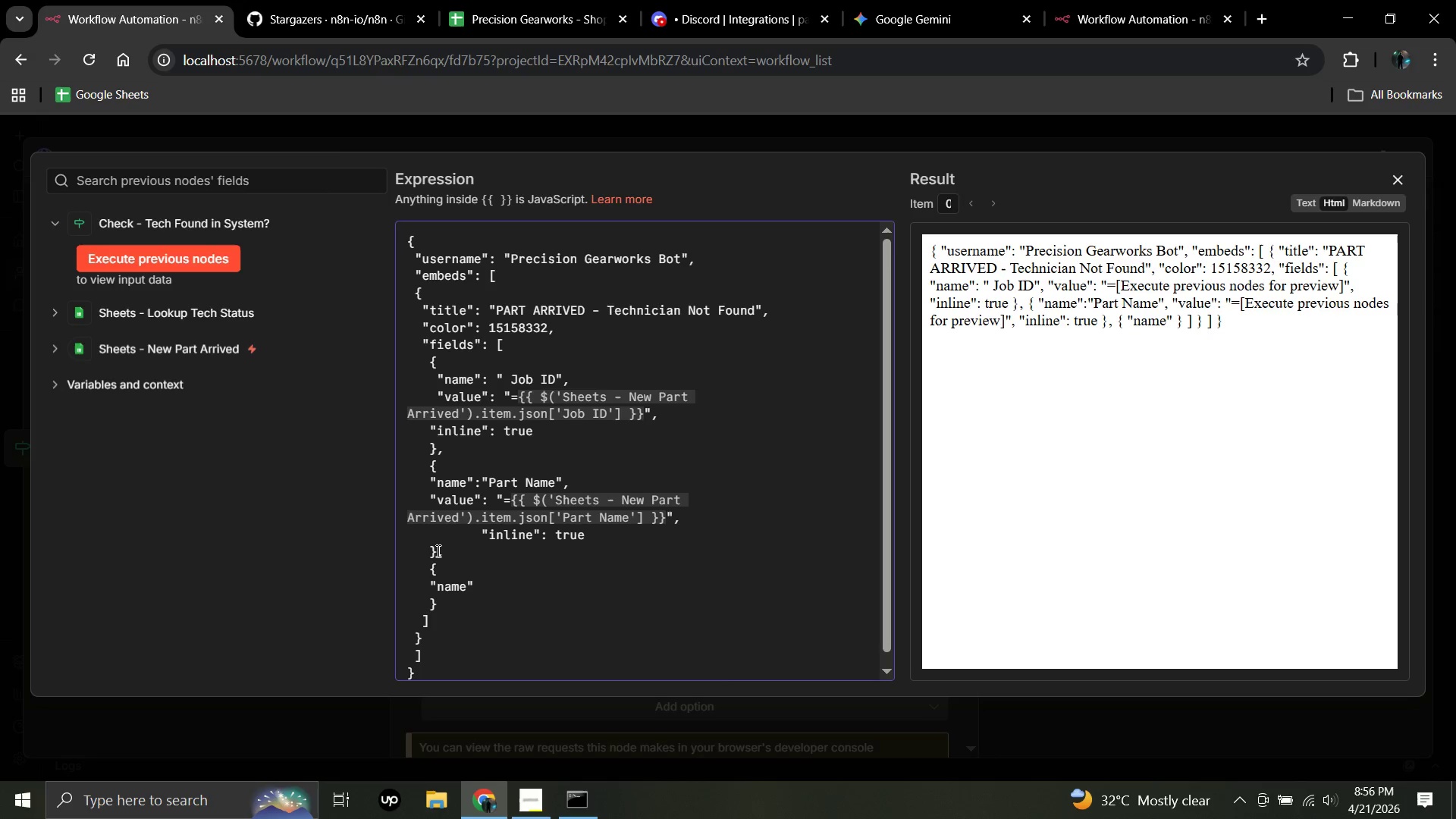 
key(Shift+Semicolon)
 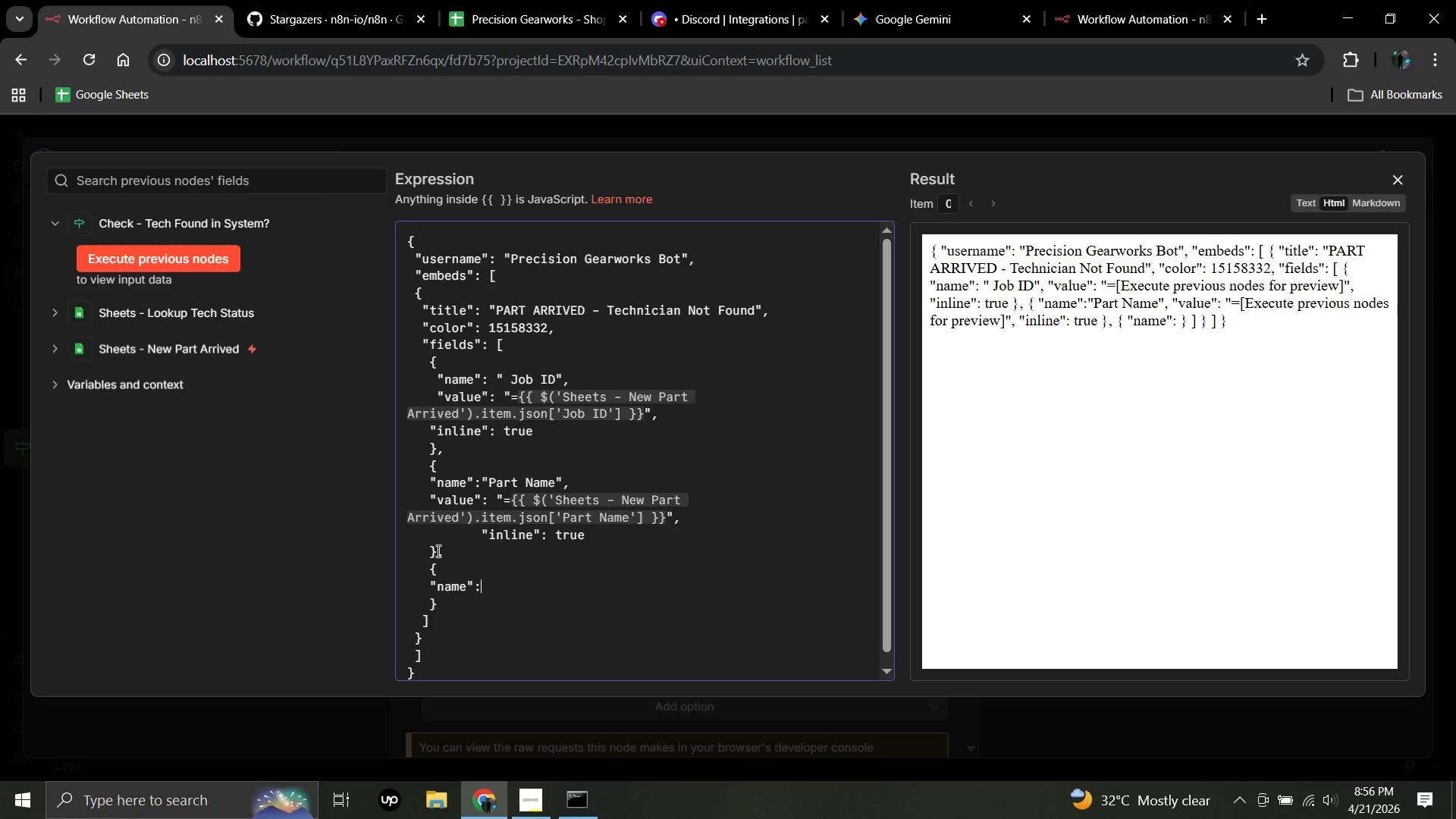 
key(Space)
 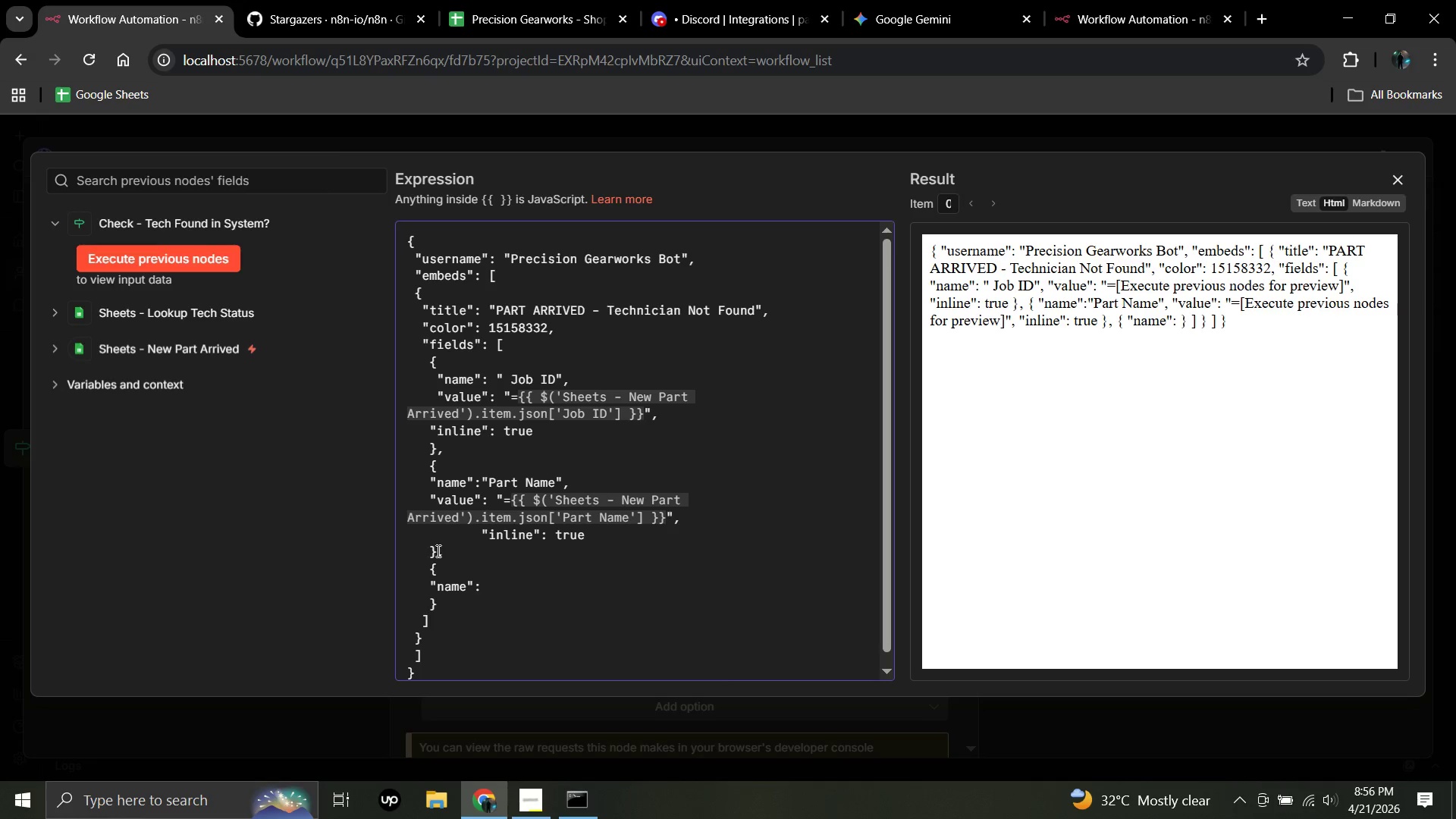 
key(Shift+Quote)
 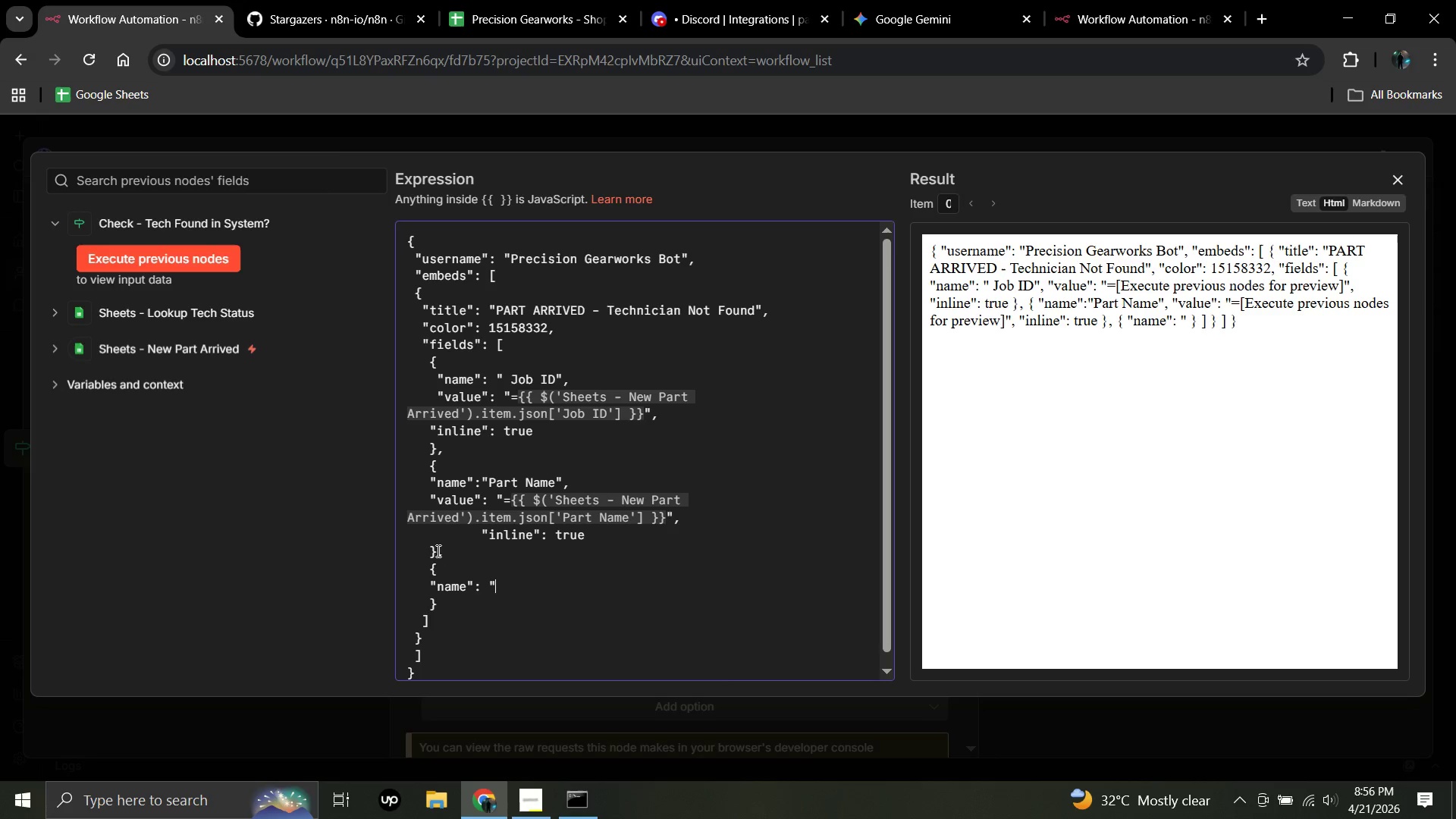 
wait(6.5)
 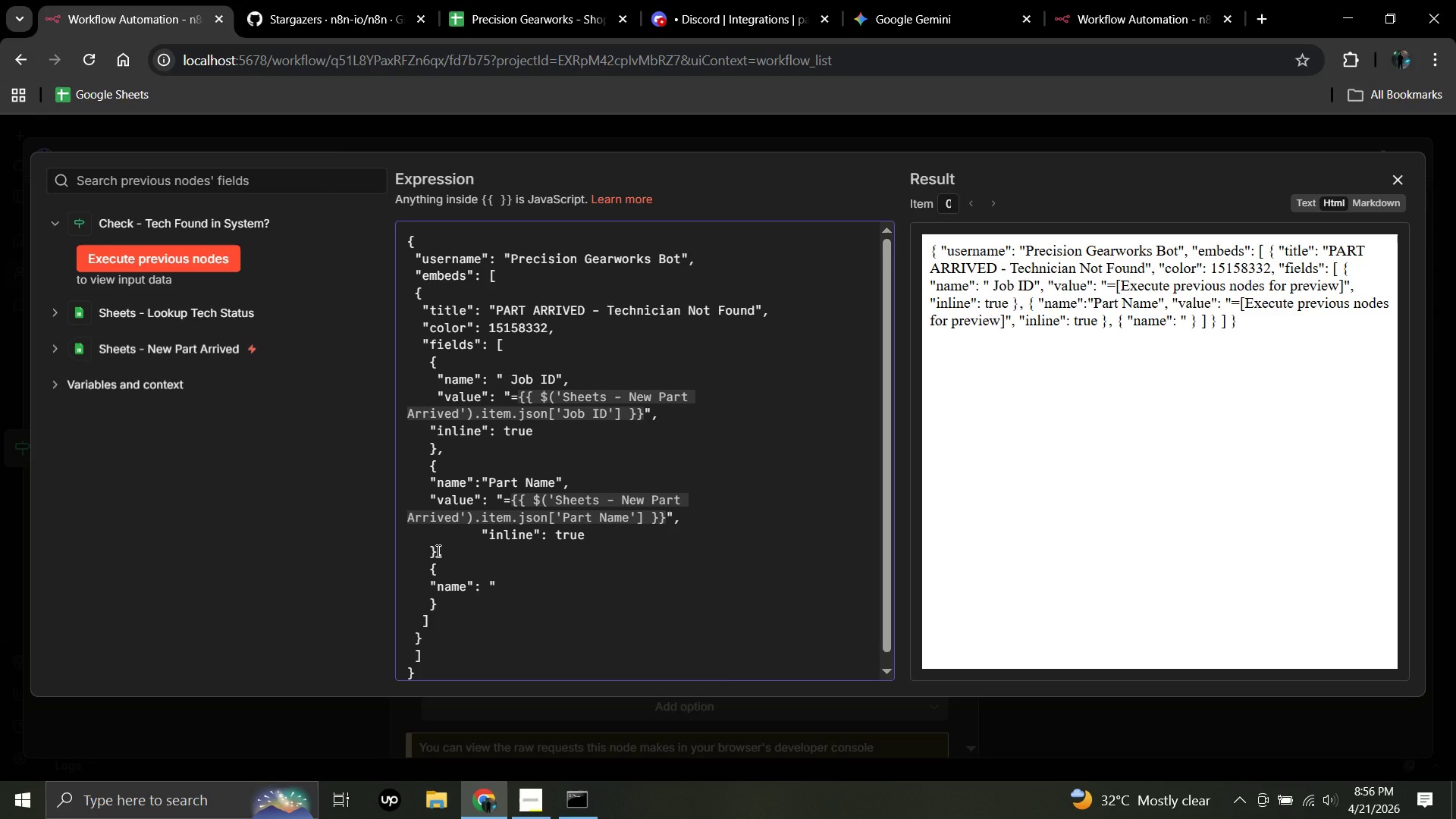 
type(Listed )
 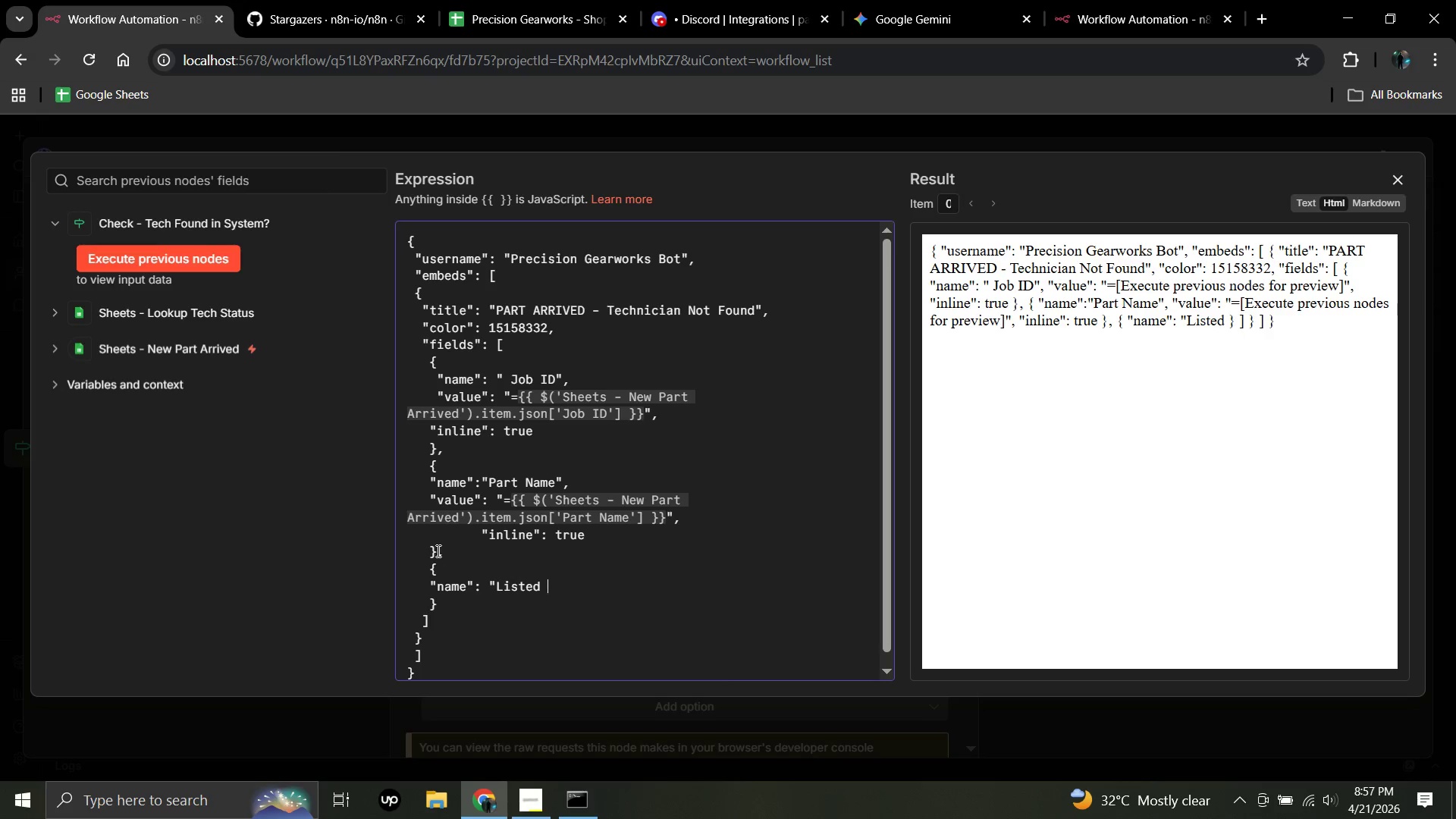 
type(Tech Name",)
 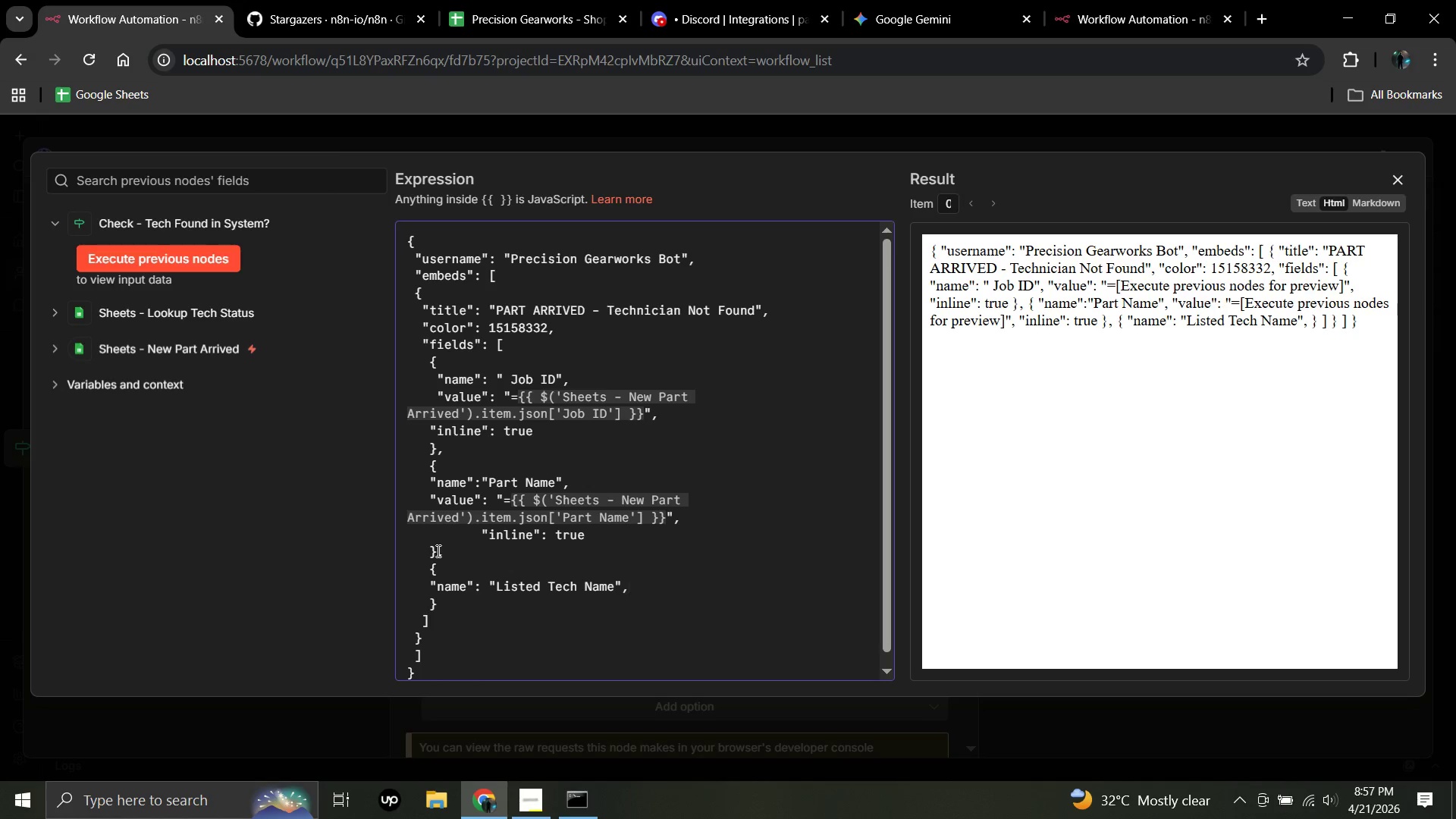 
key(Enter)
 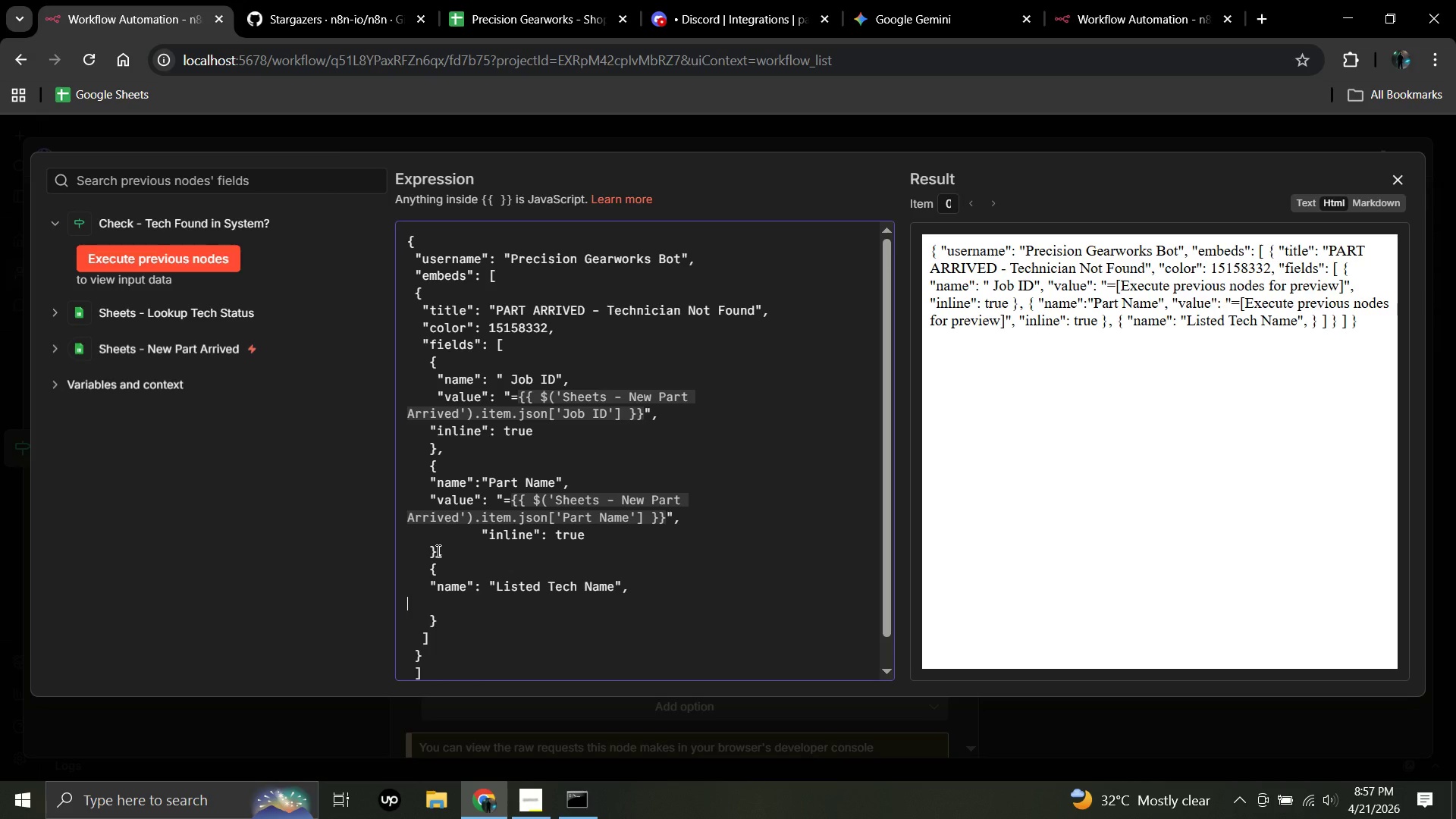 
type(   "value":)
 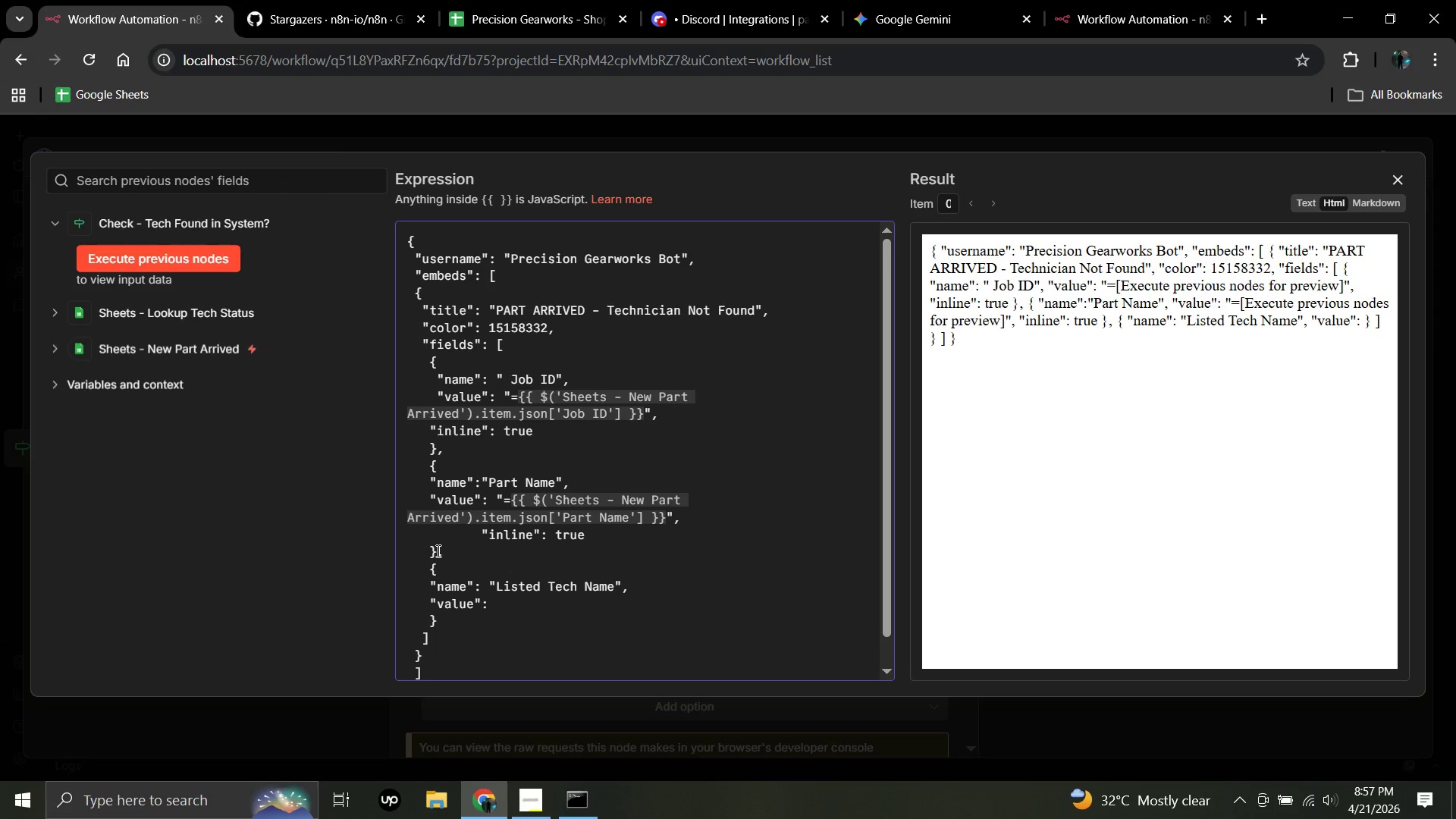 
key(Space)
 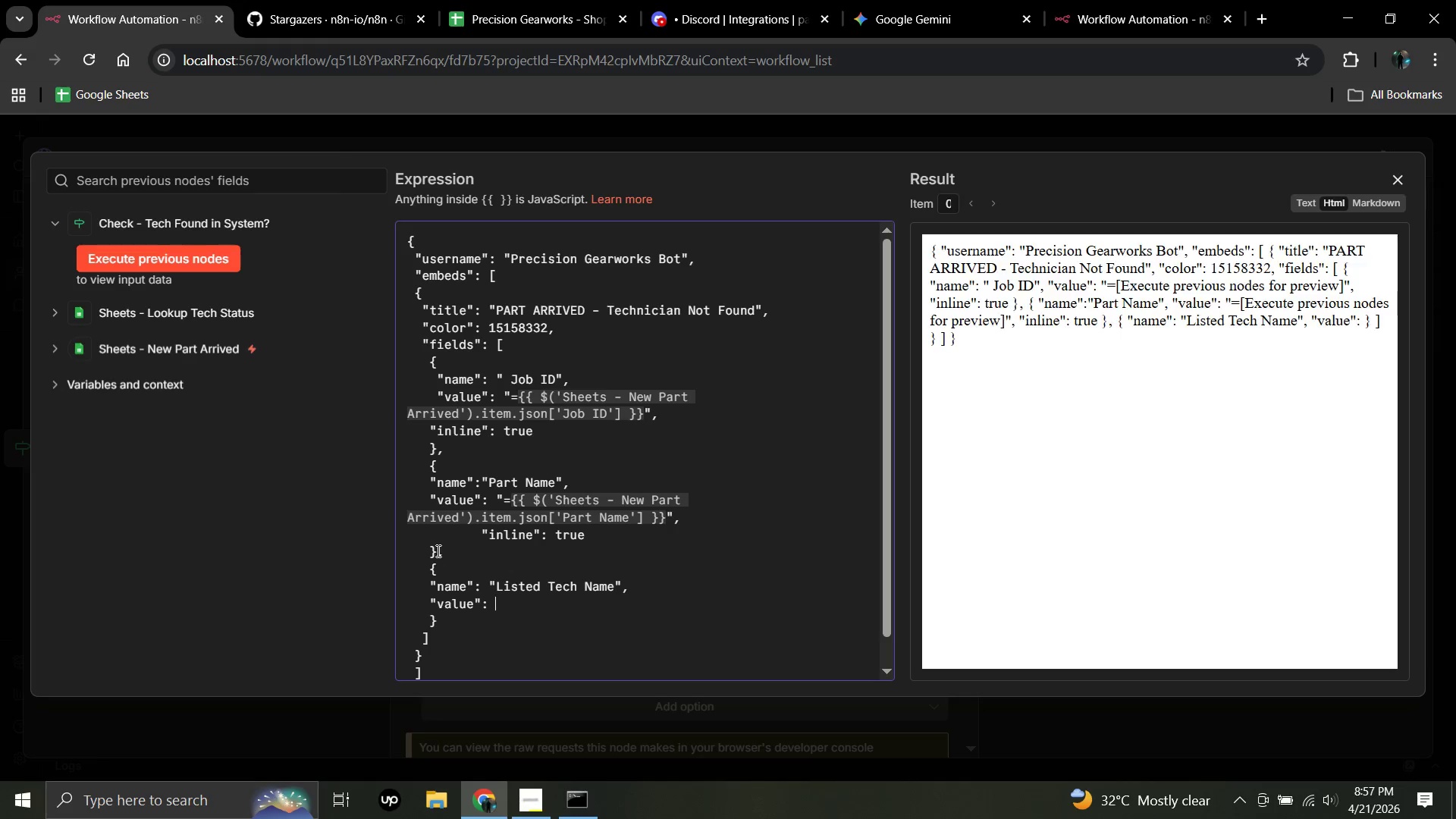 
key(Shift+Quote)
 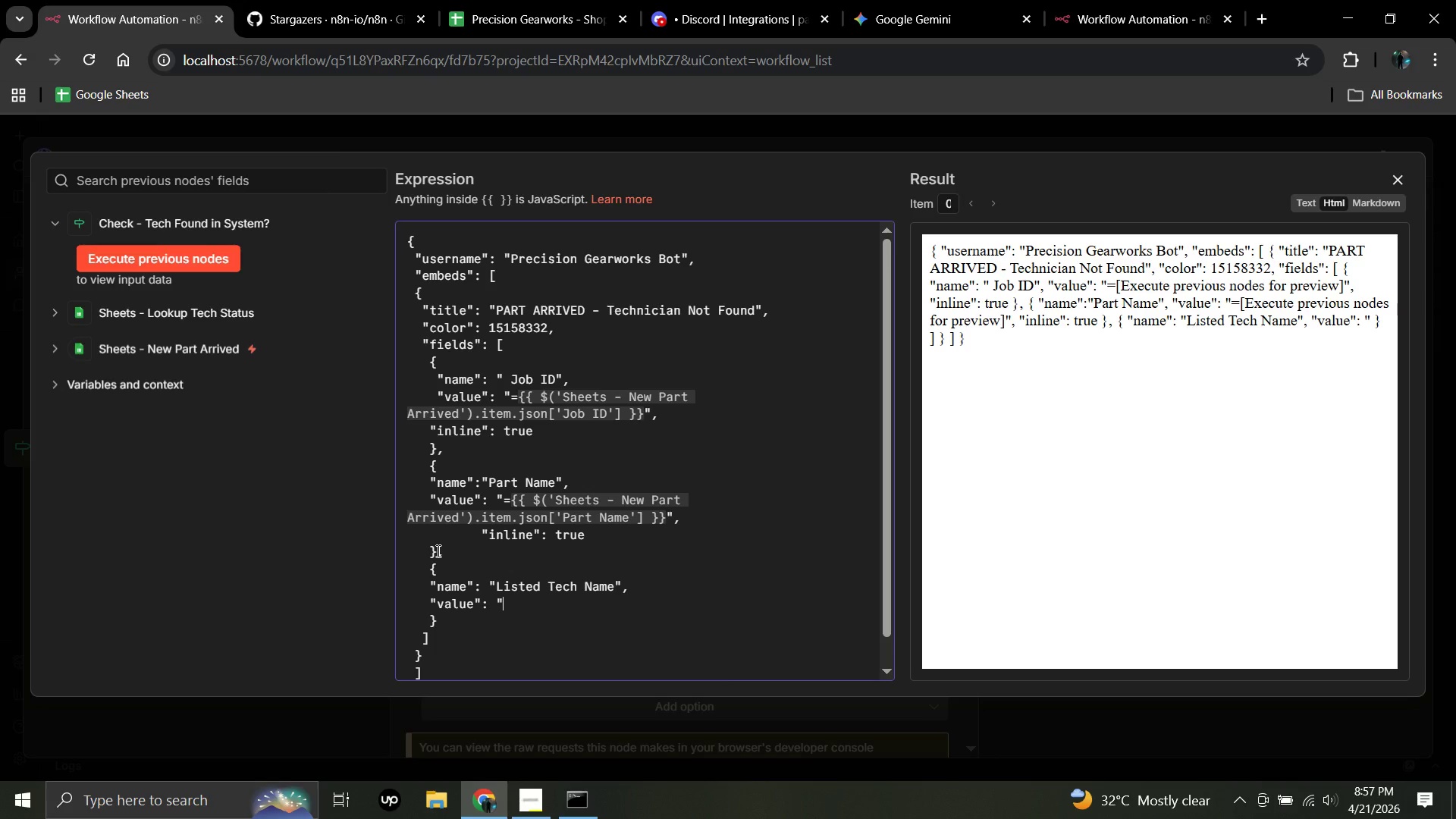 
key(Equal)
 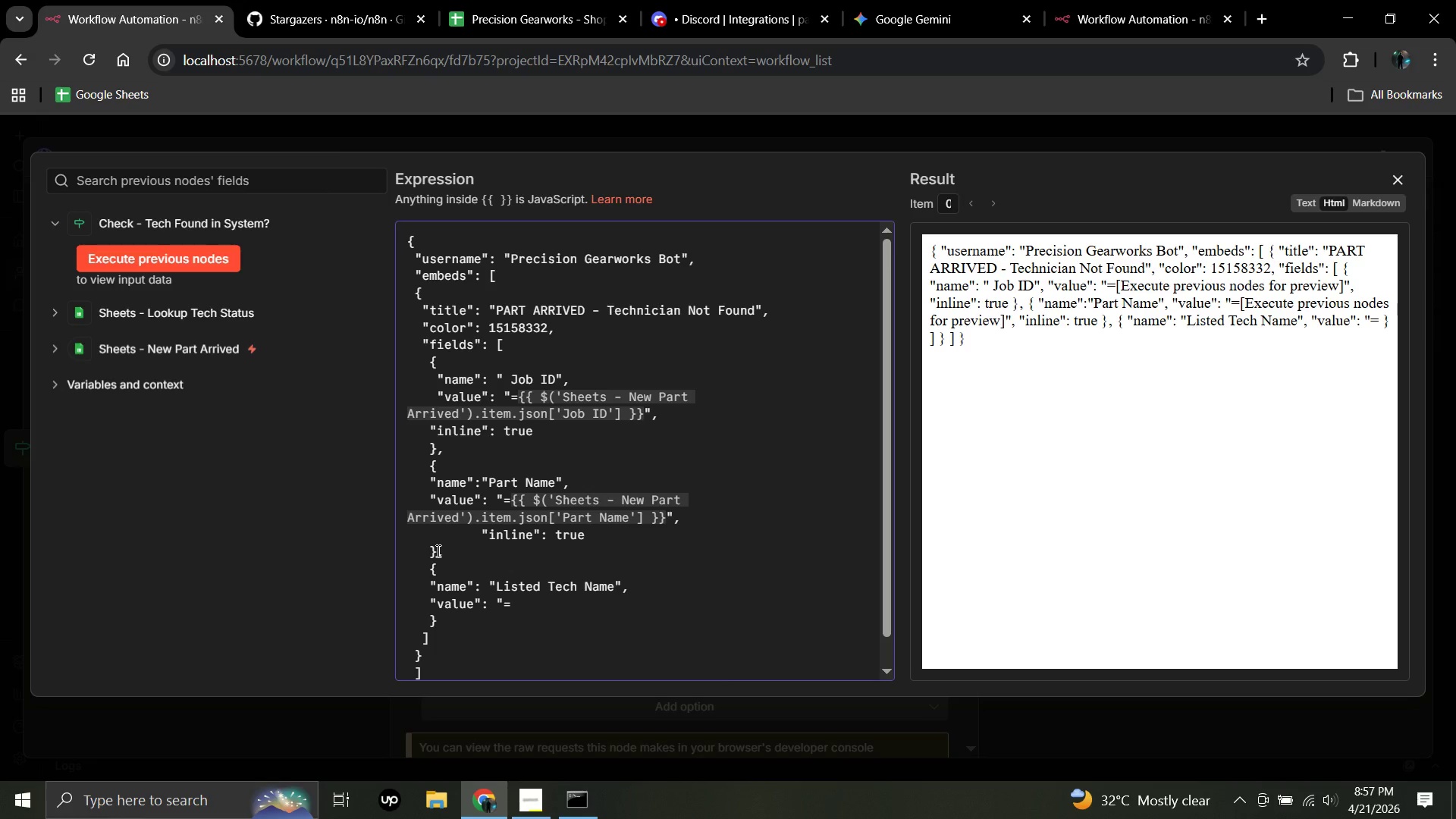 
key(Shift+BracketLeft)
 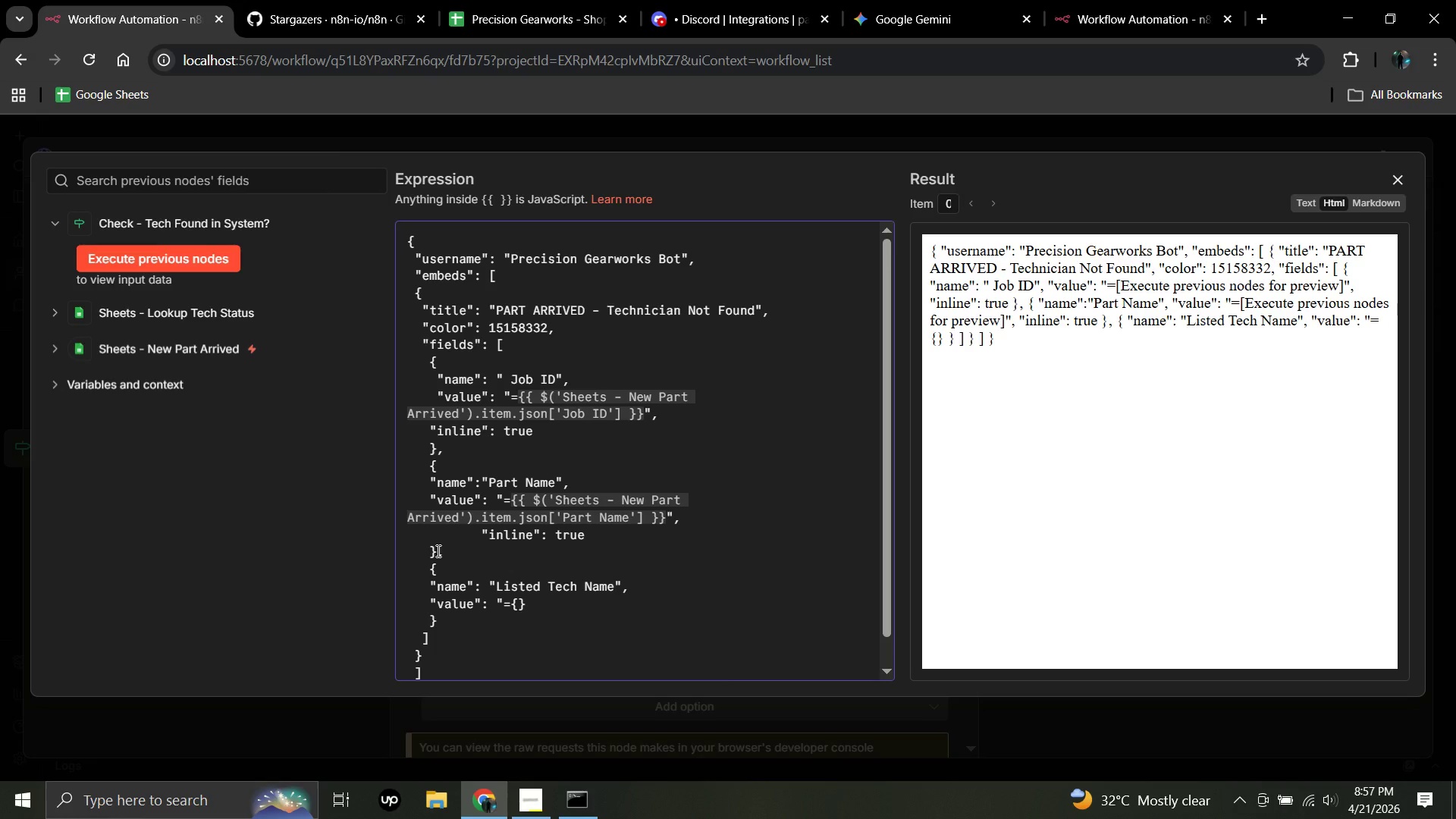 
key(Shift+BracketLeft)
 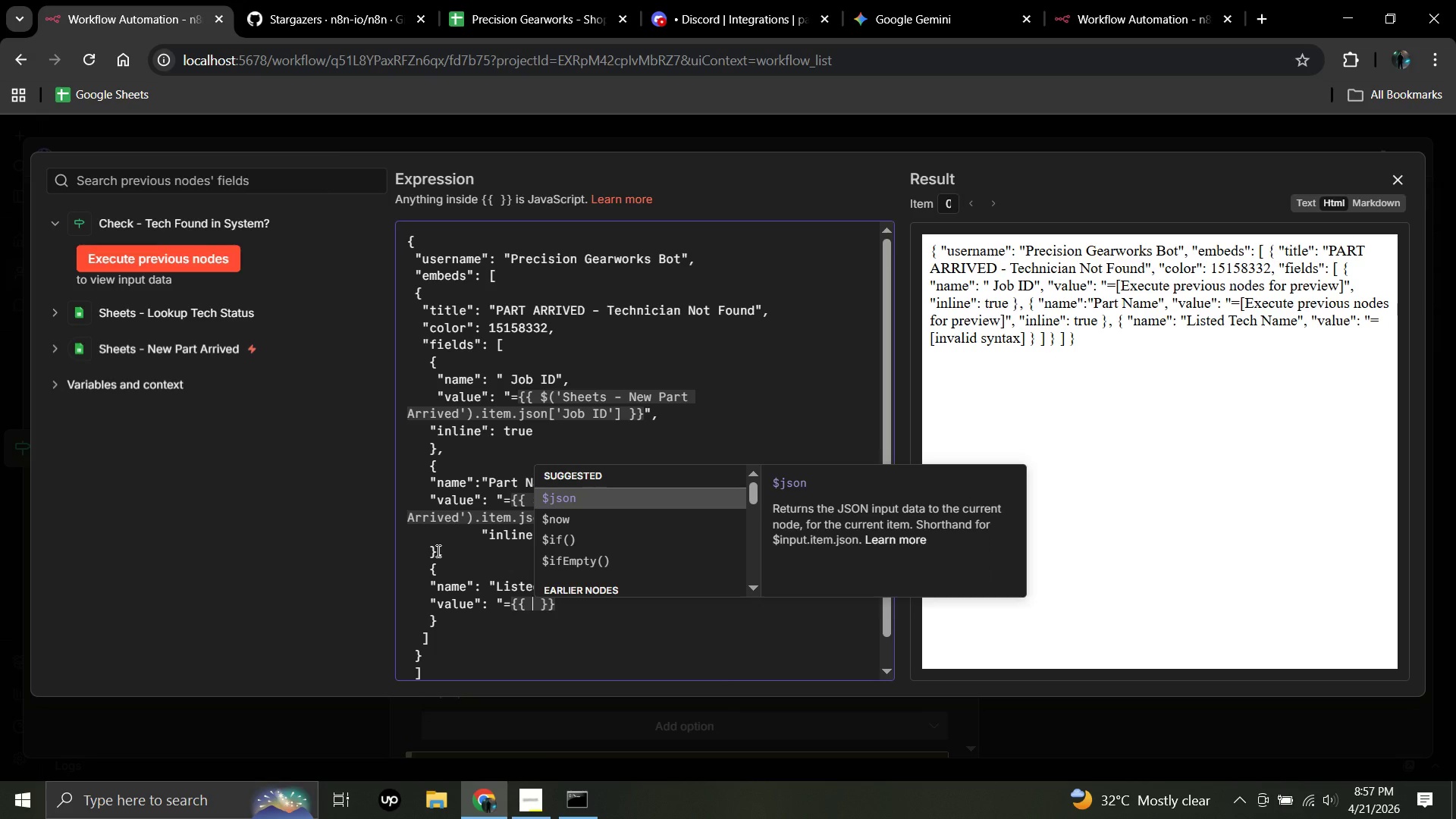 
hold_key(key=ShiftLeft, duration=1.52)
 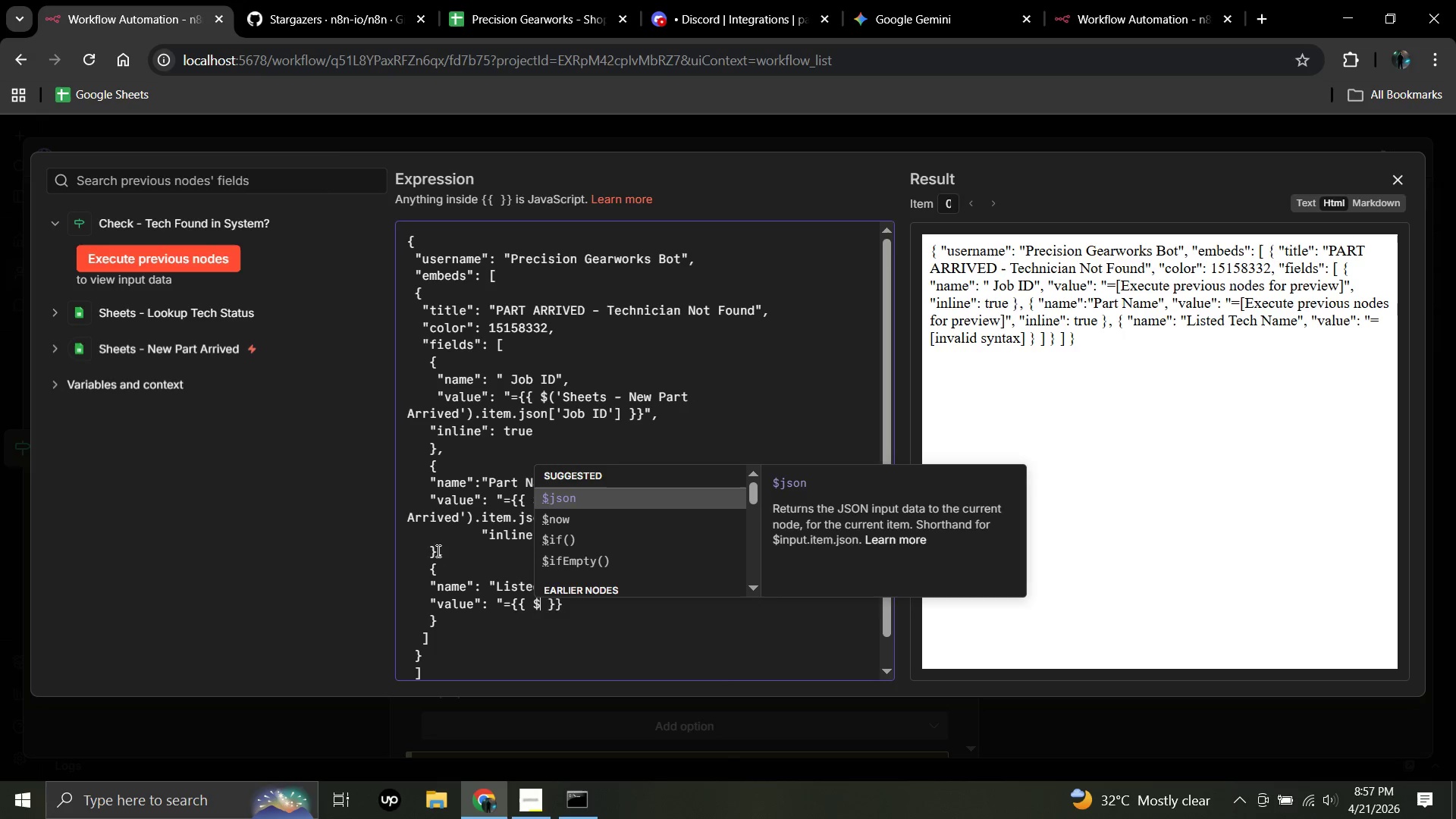 
hold_key(key=ShiftLeft, duration=0.31)
 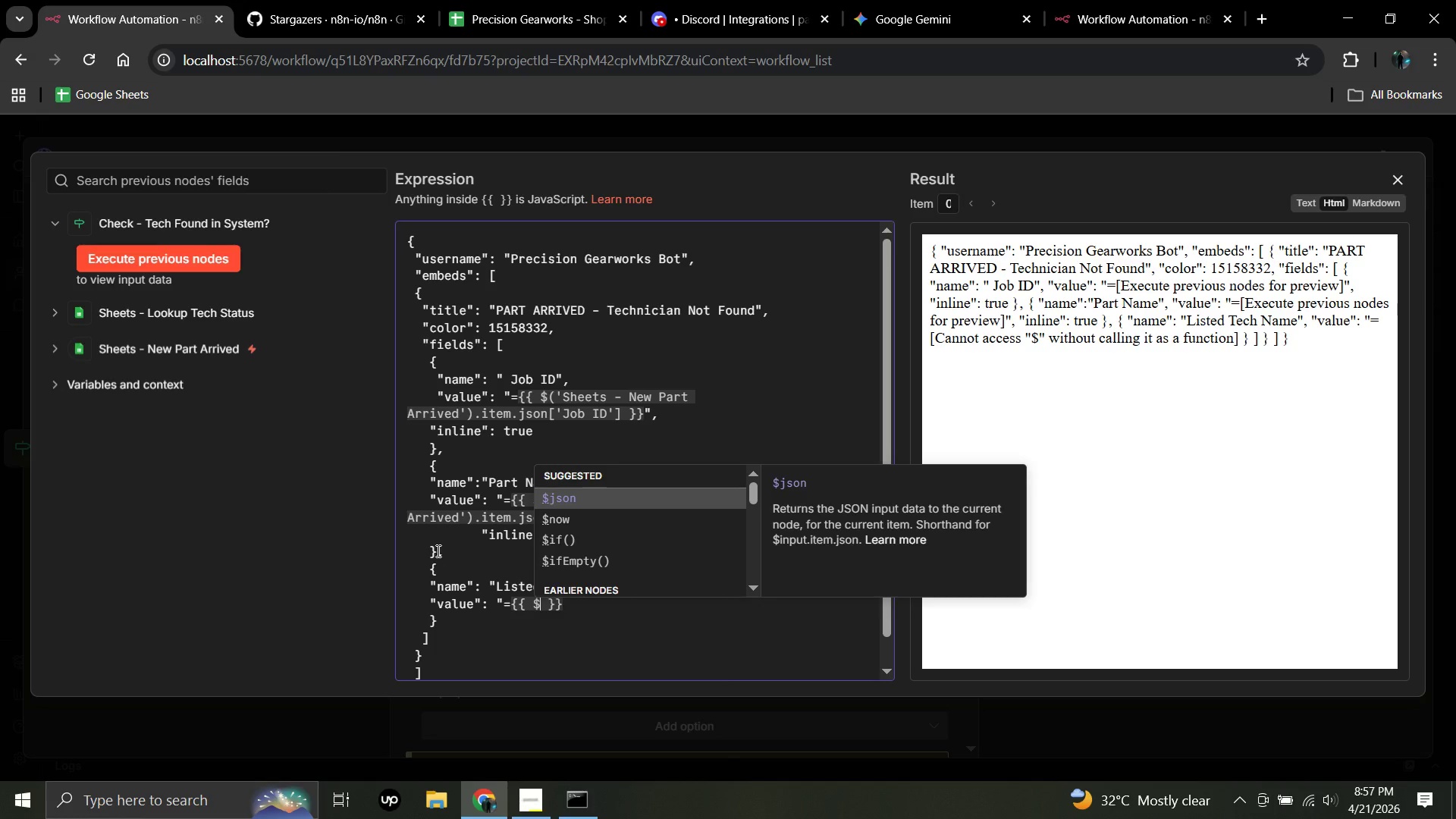 
hold_key(key=4, duration=0.33)
 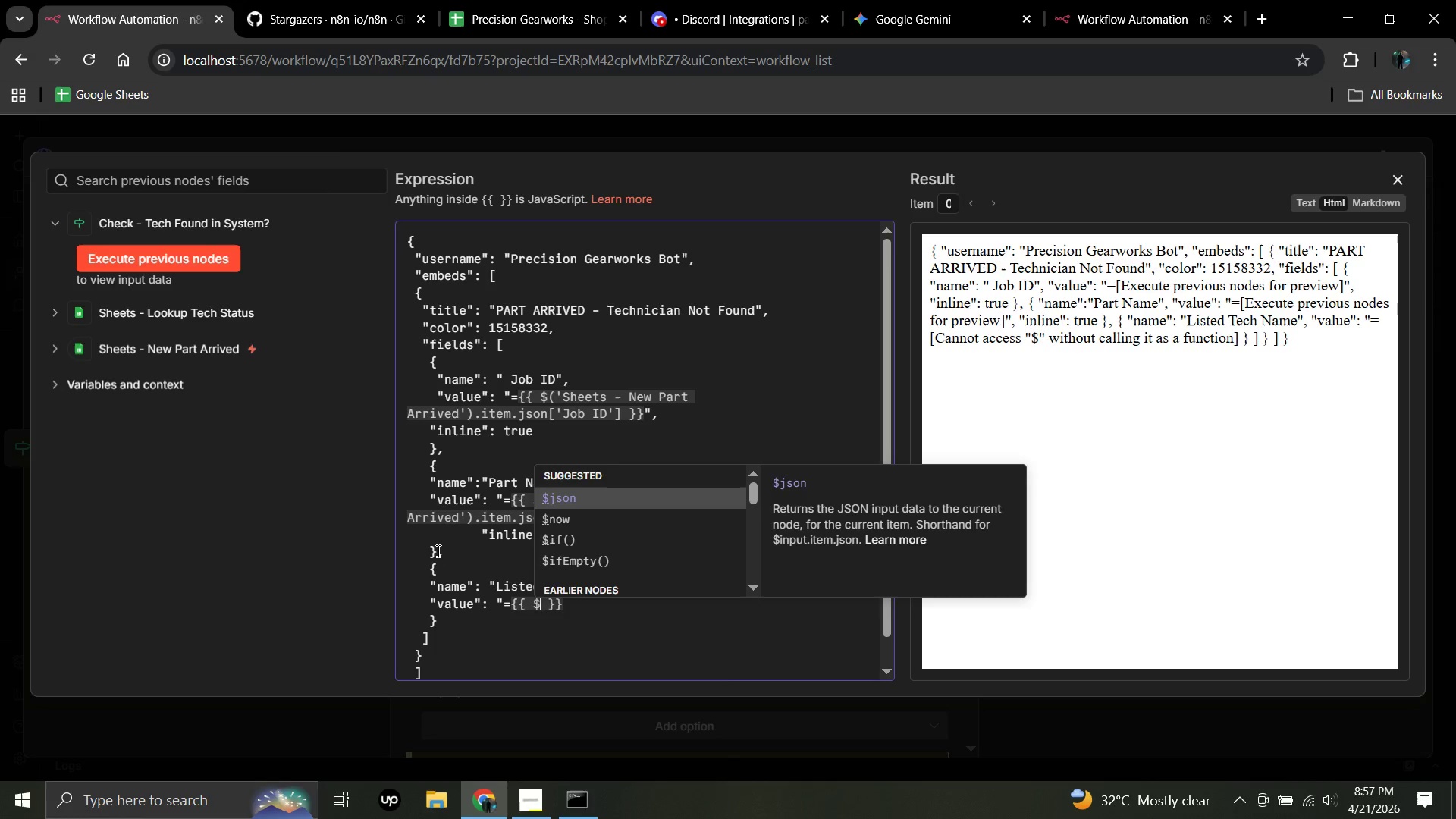 
key(Shift+9)
 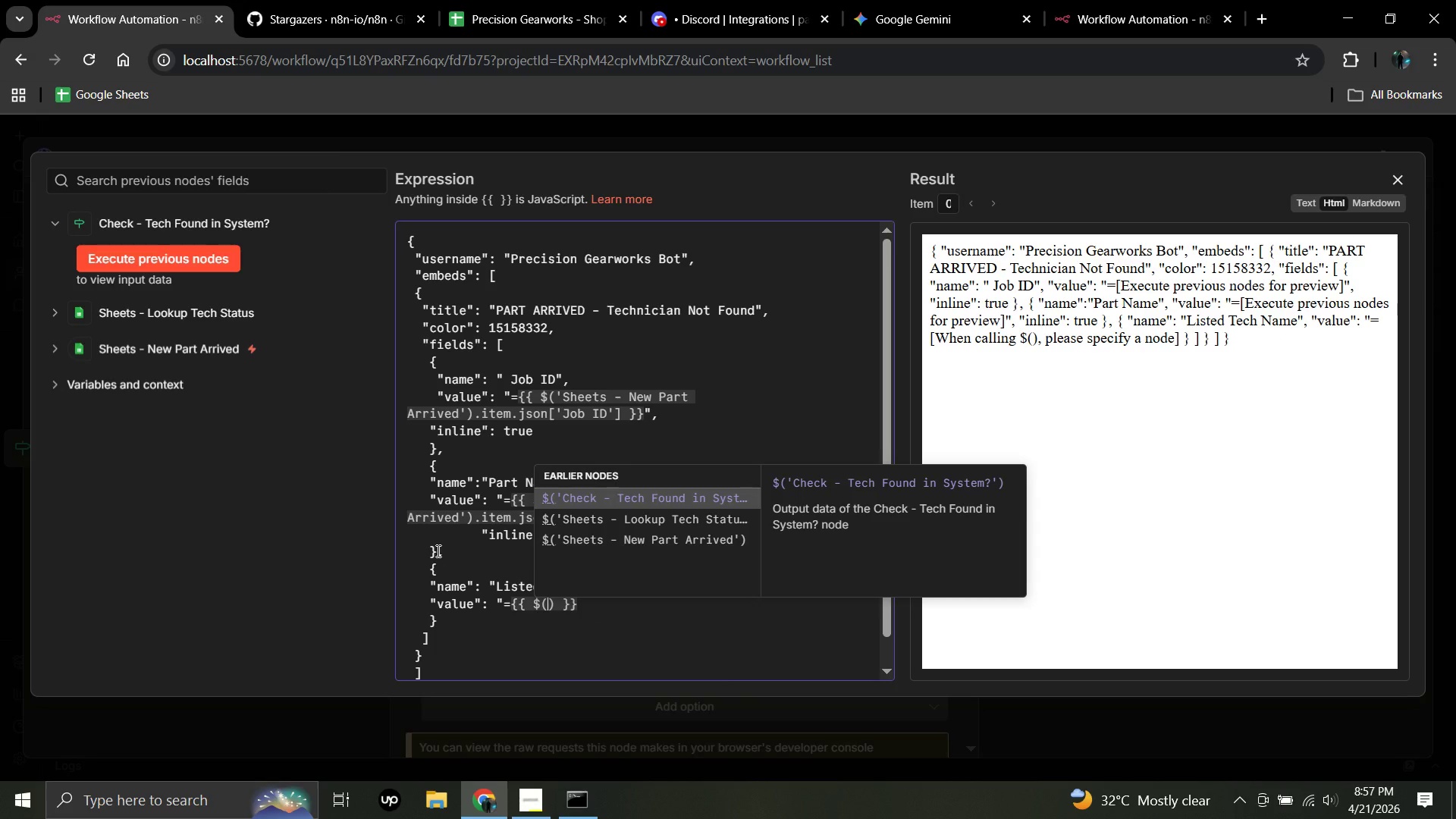 
key(Quote)
 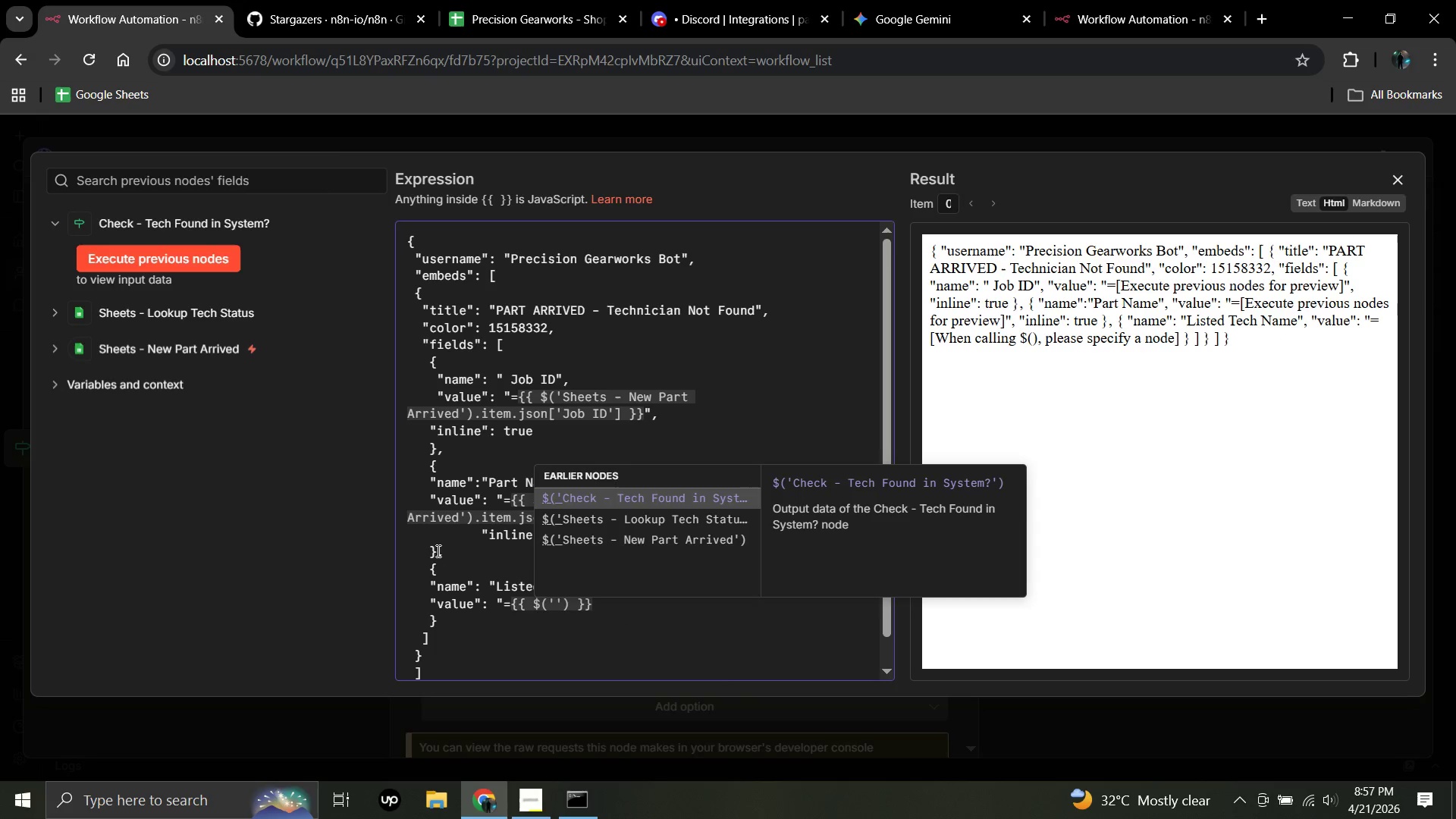 
type(Sheets - New Part Arrived)
 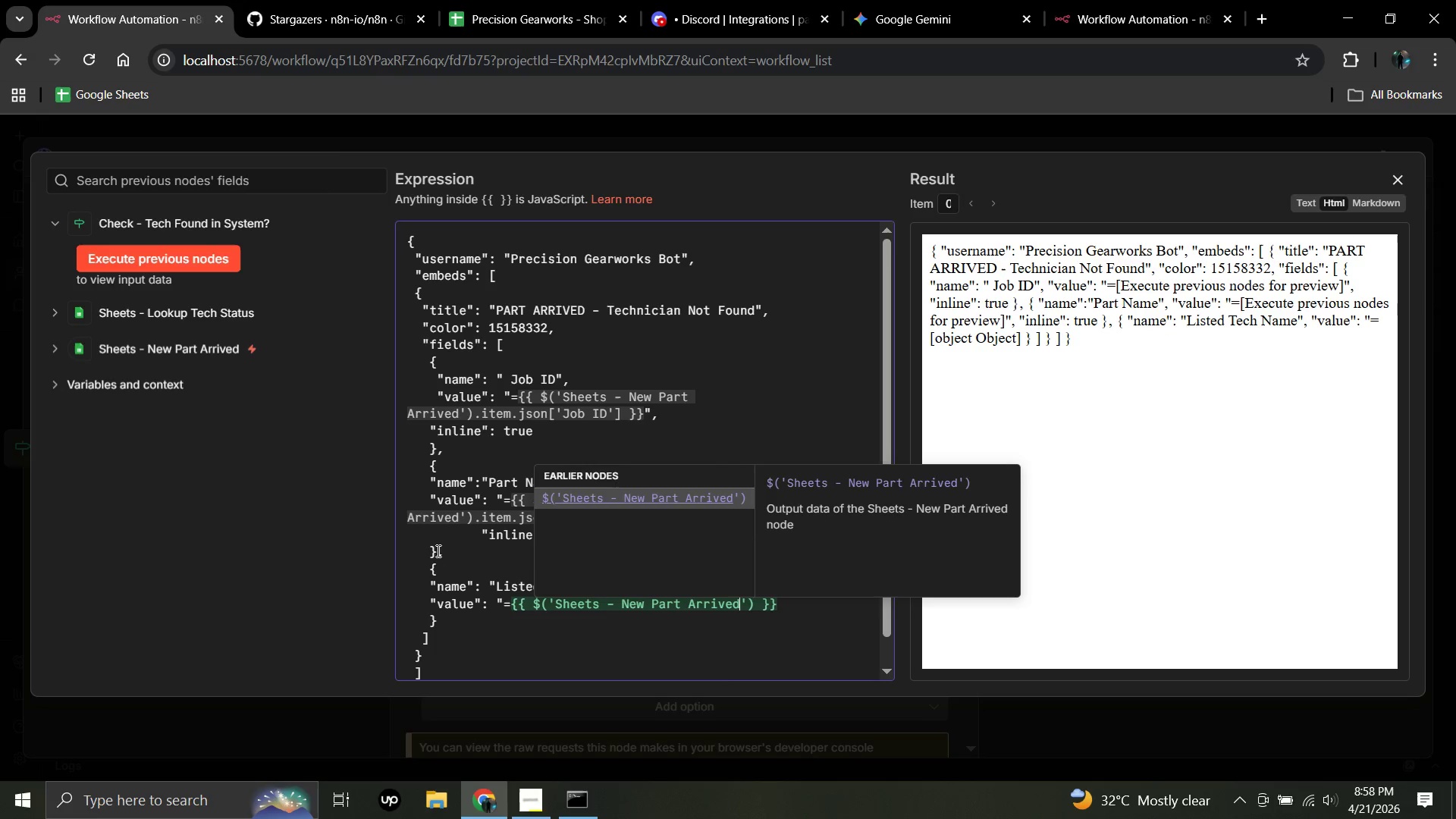 
wait(5.91)
 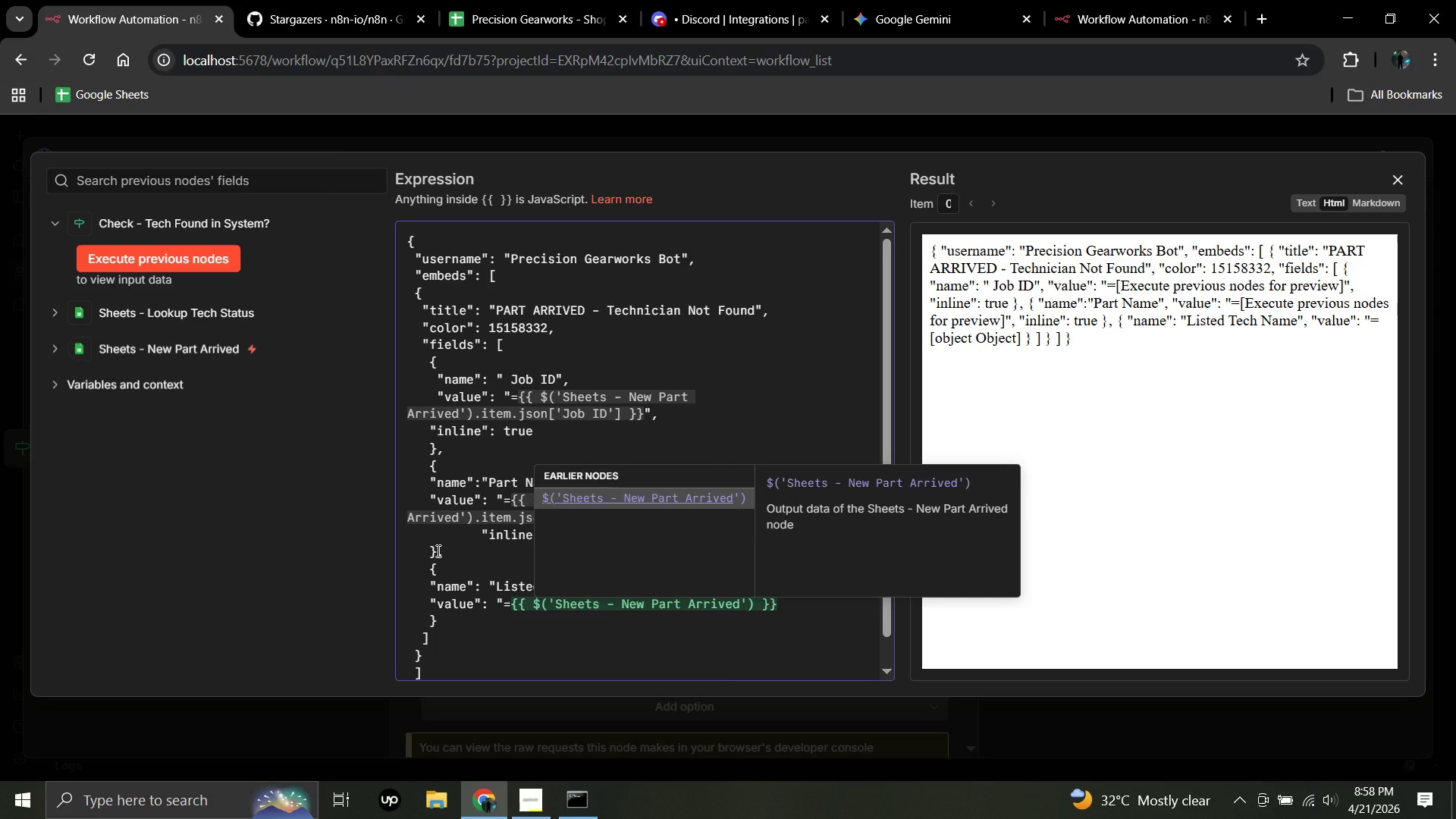 
left_click([755, 603])
 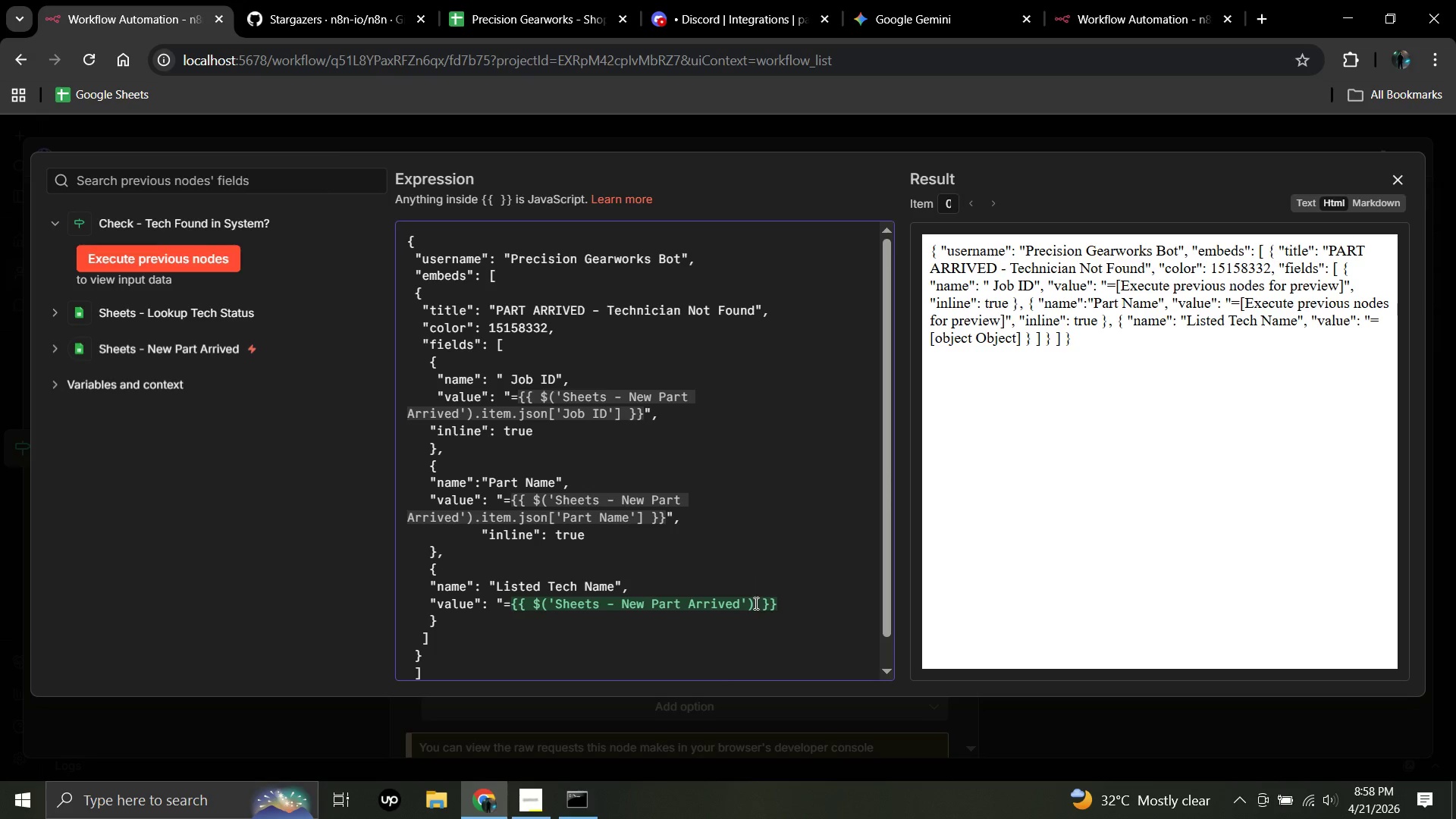 
type(.item.json)
 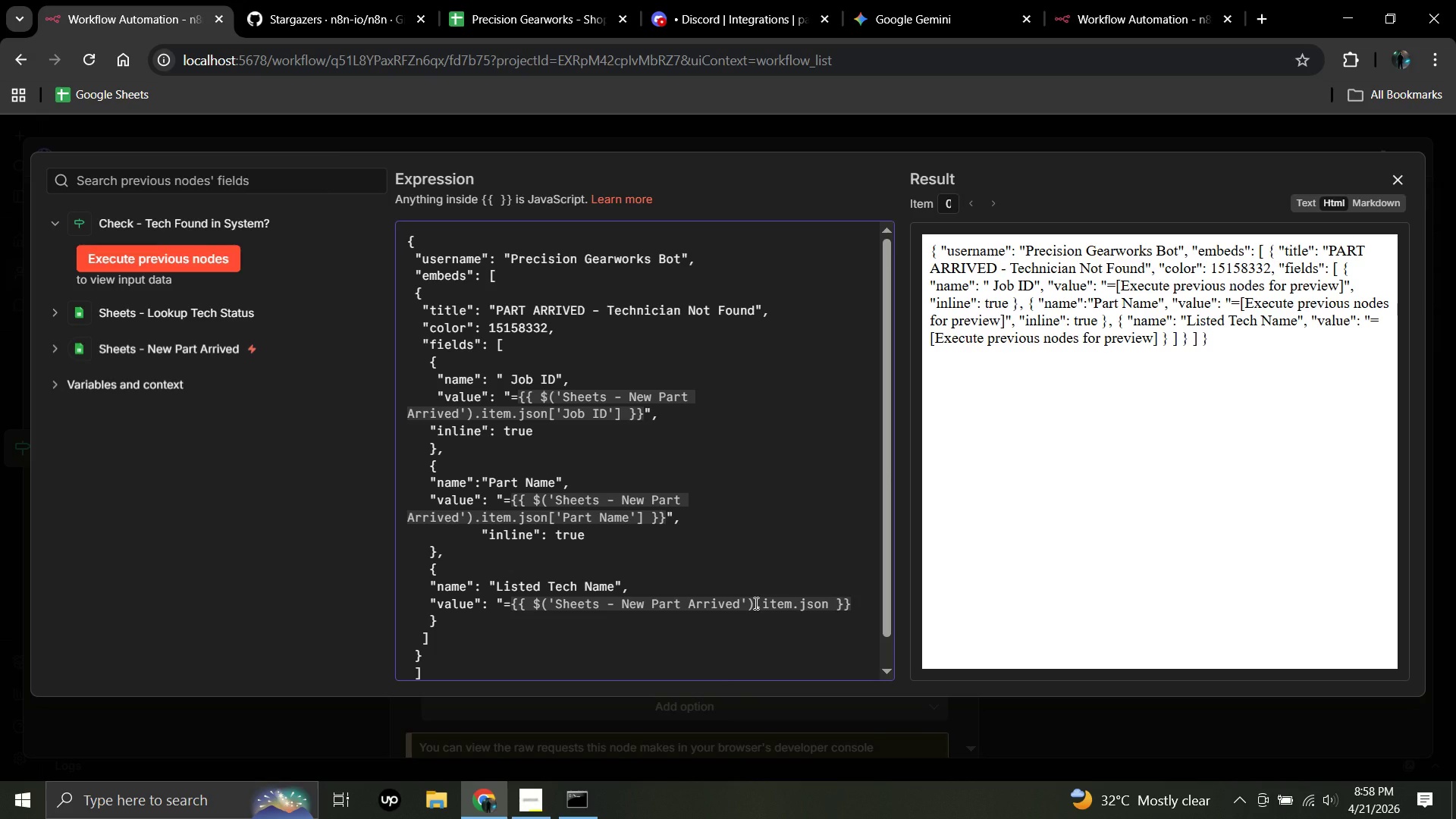 
wait(5.8)
 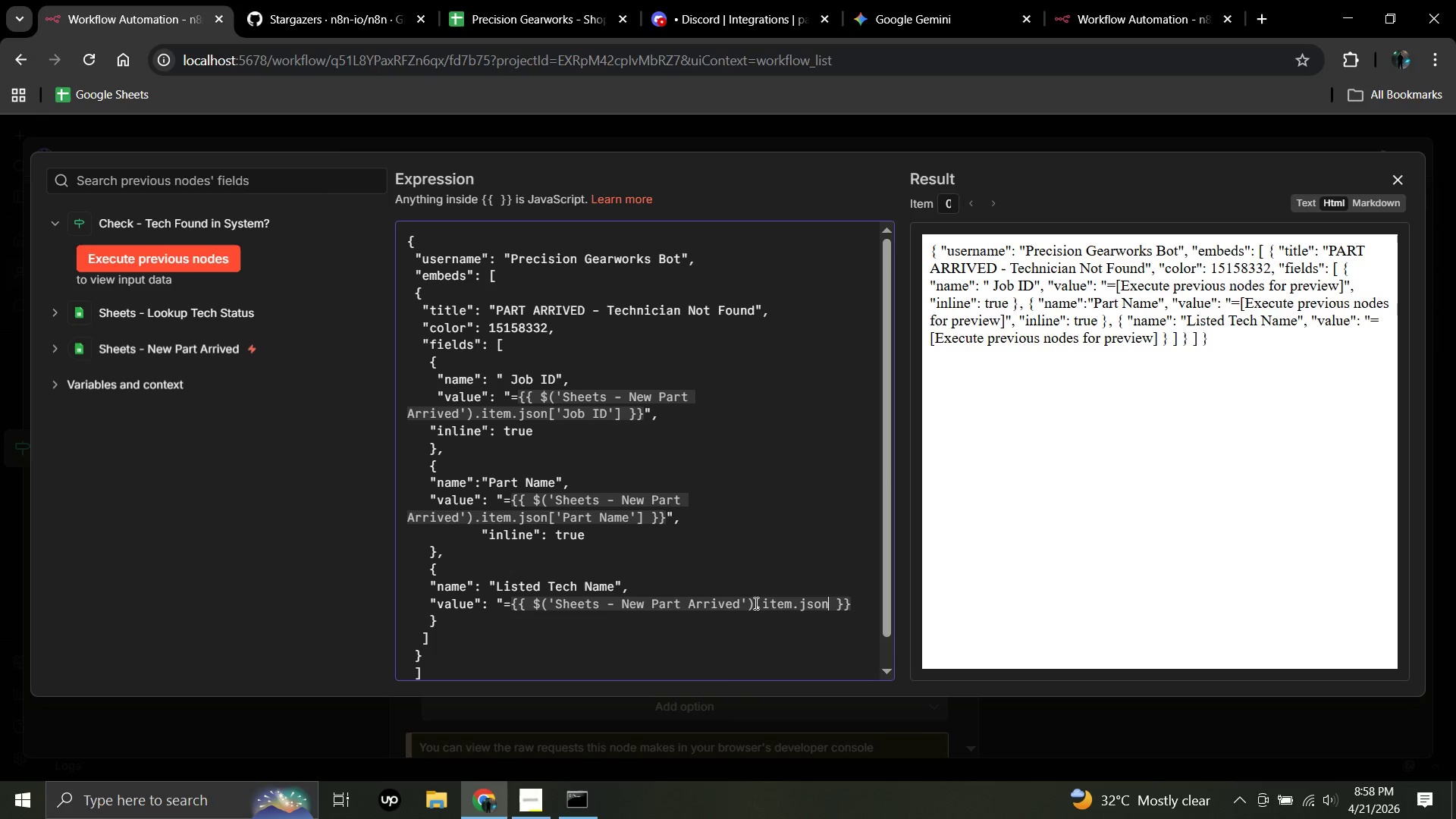 
type([Assi)
 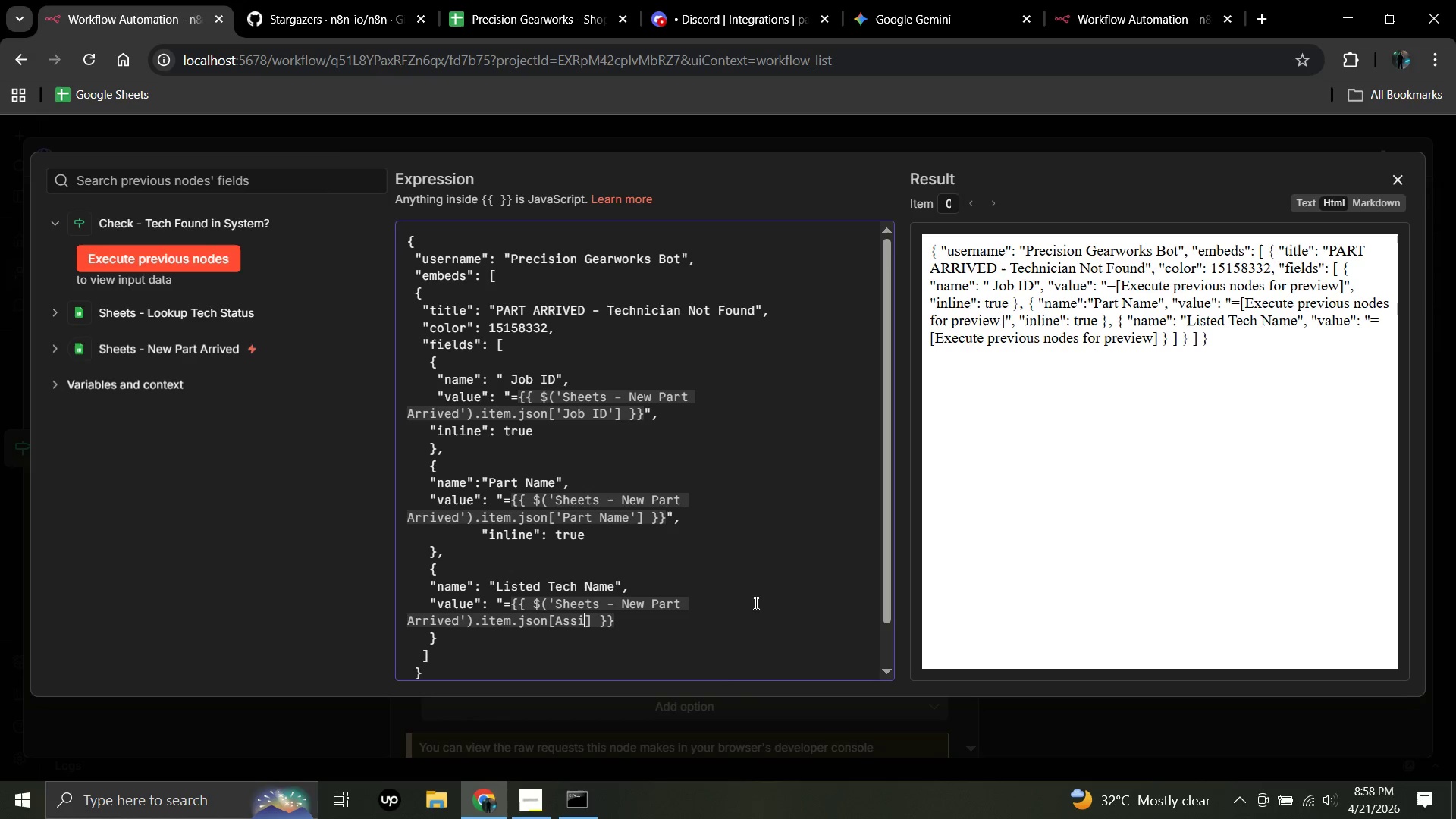 
type(gned Tech)
 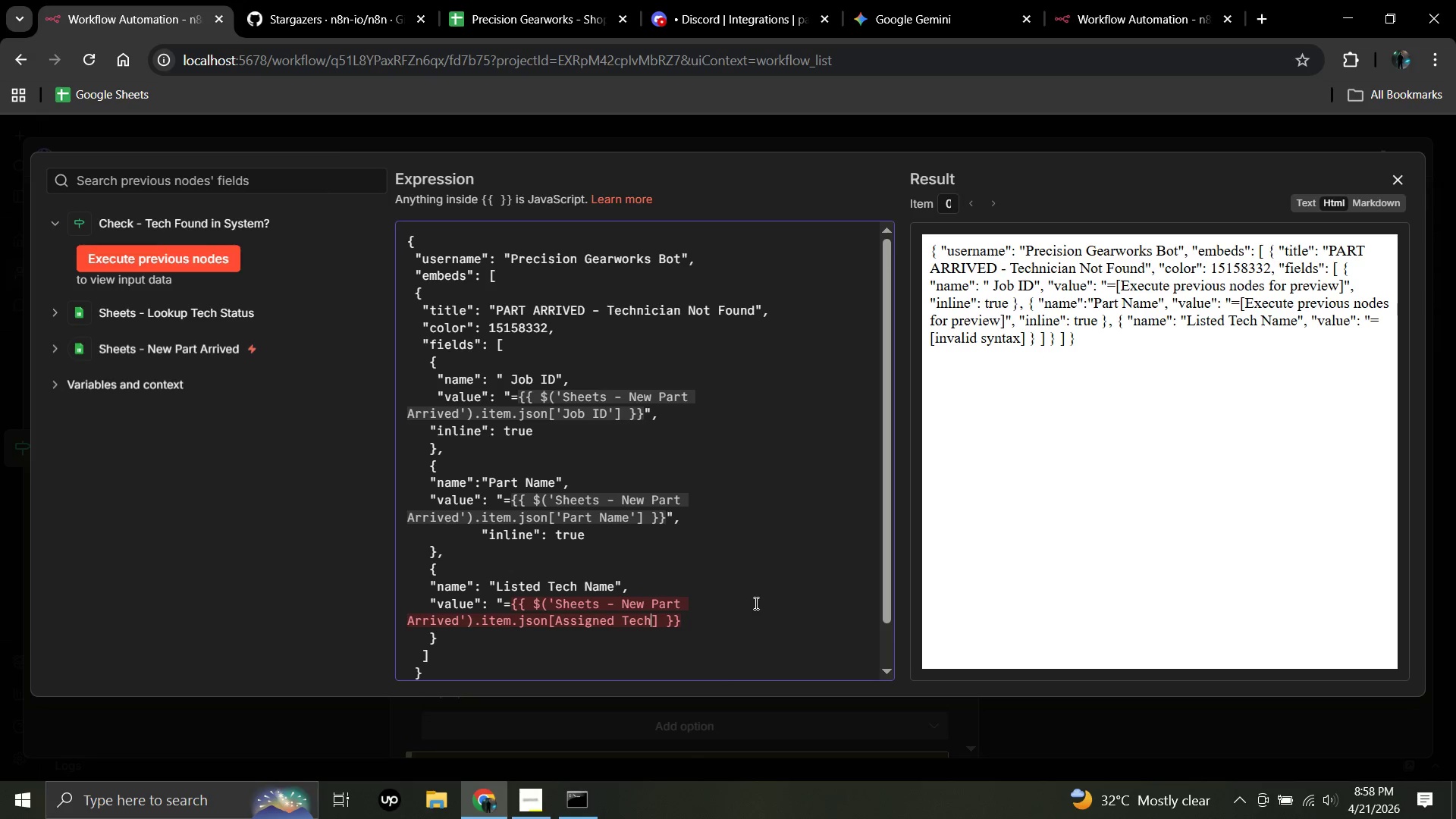 
wait(6.33)
 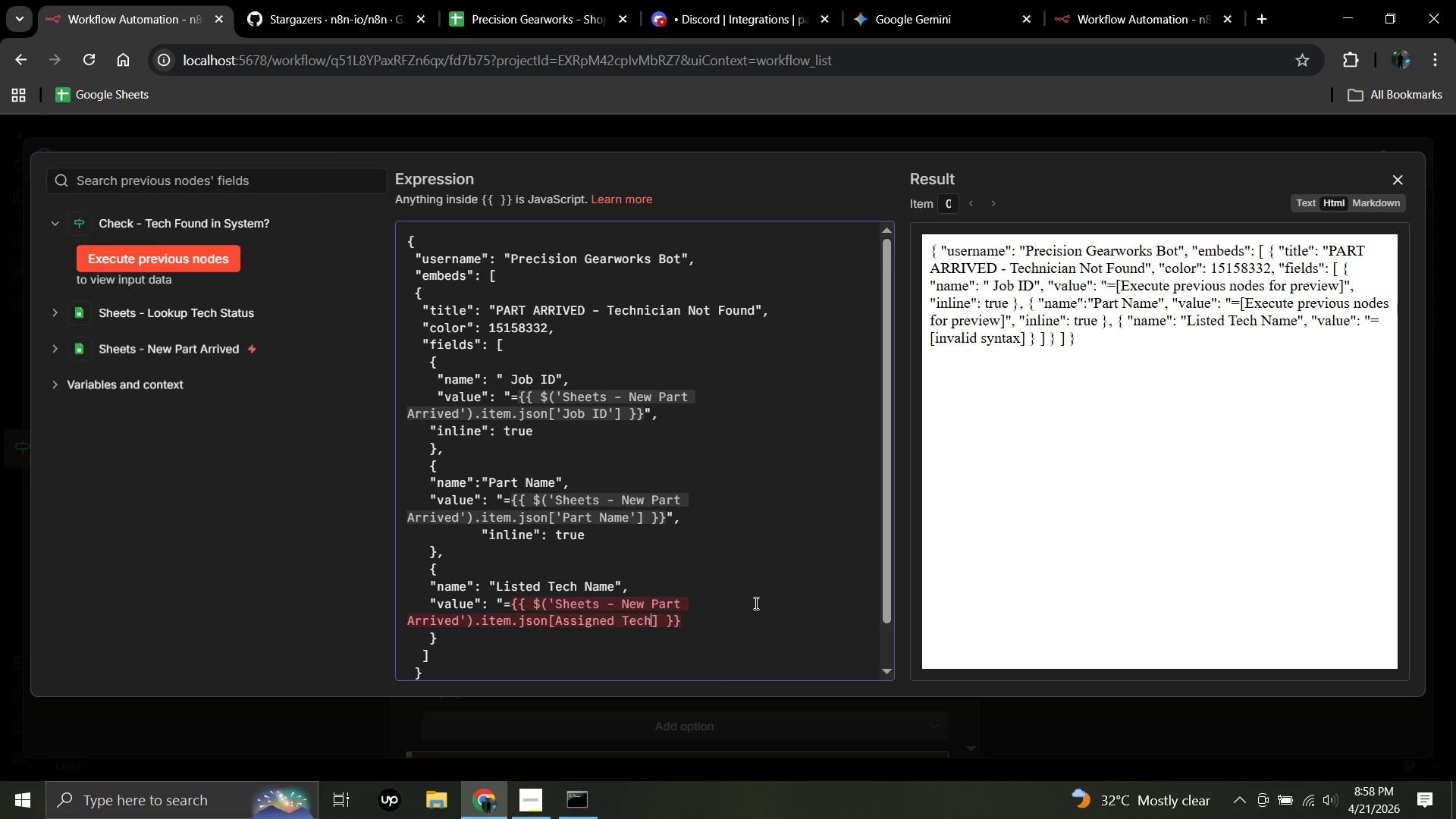 
left_click([681, 620])
 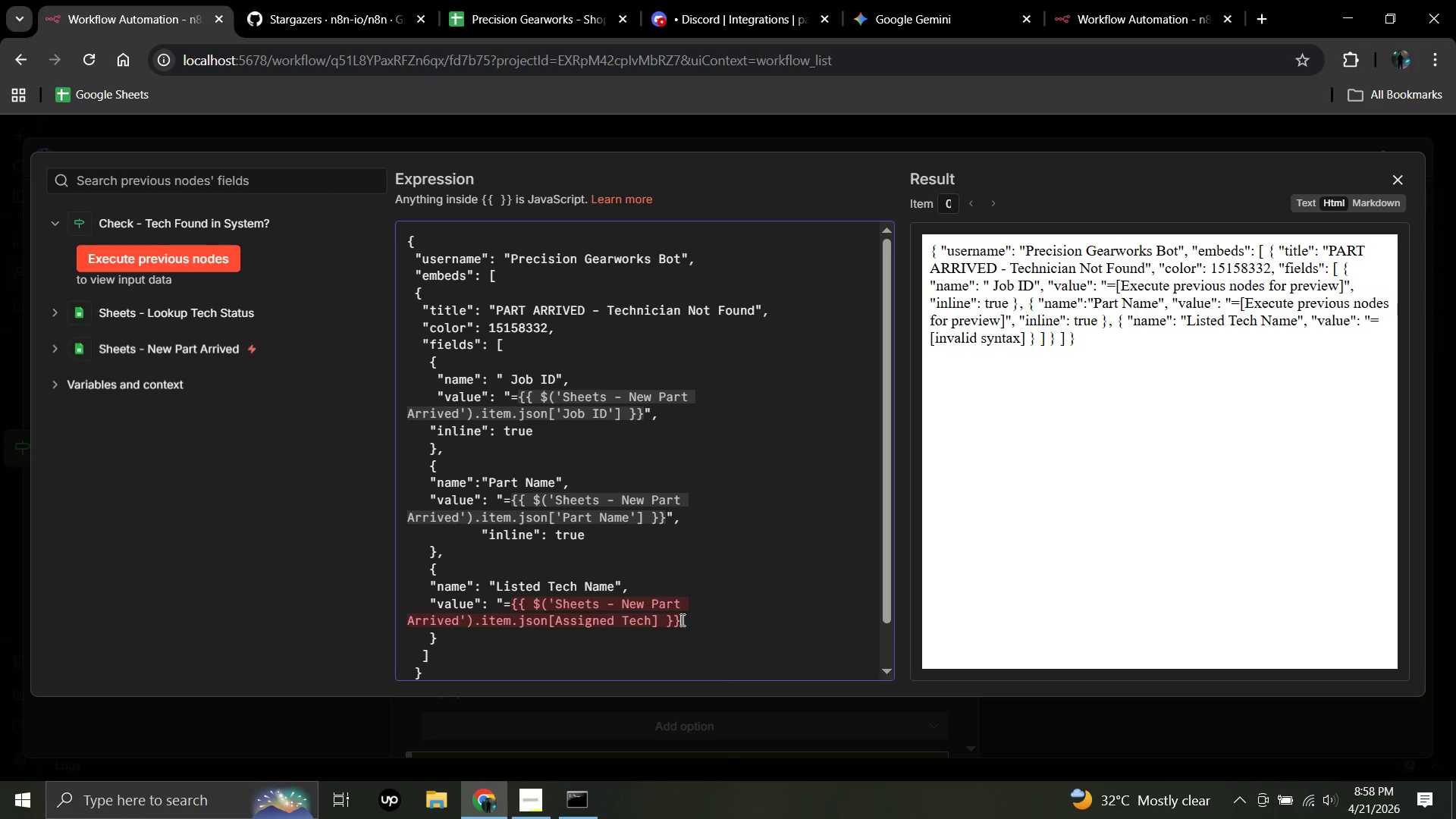 
key(Shift+Quote)
 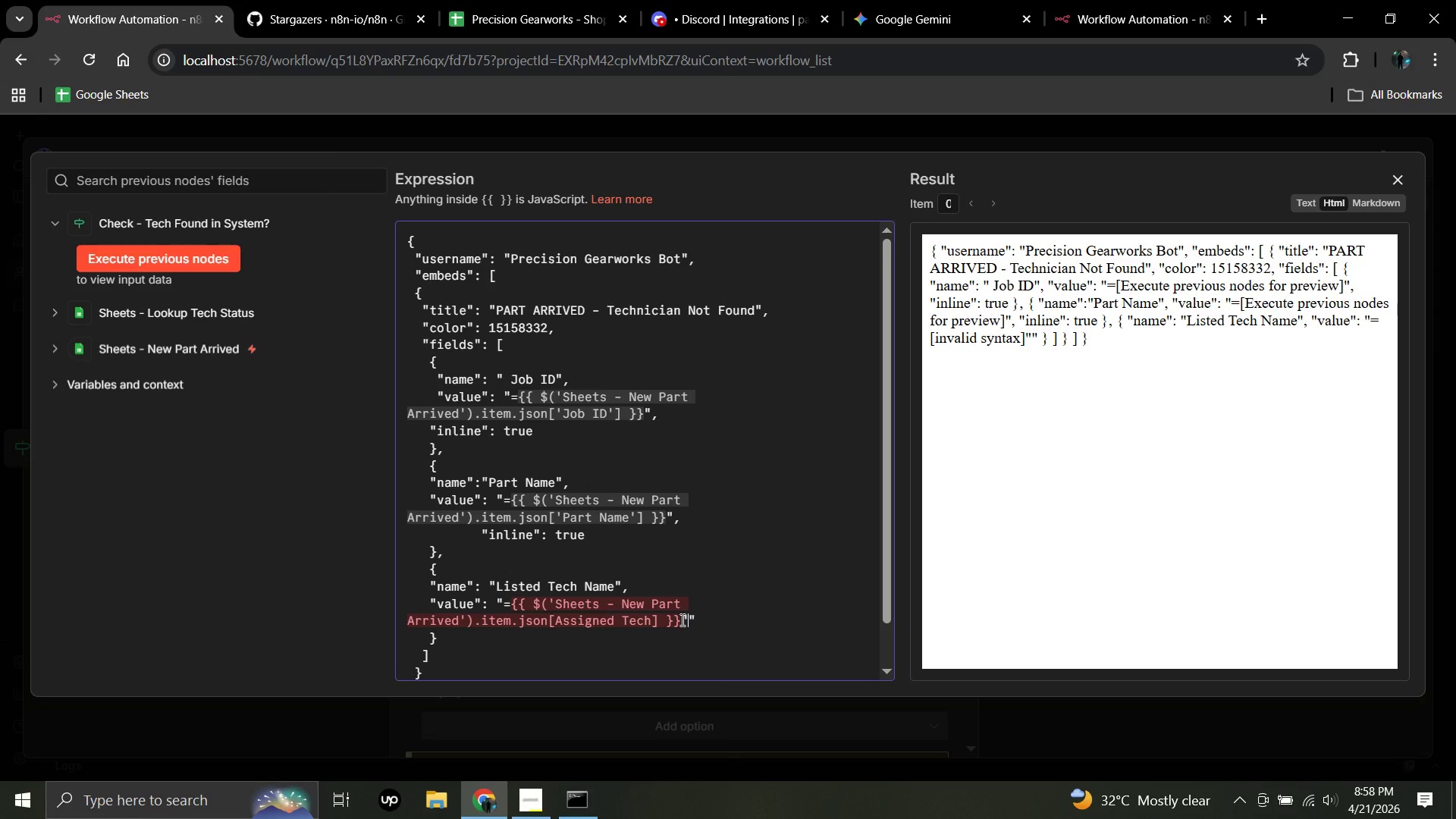 
key(Comma)
 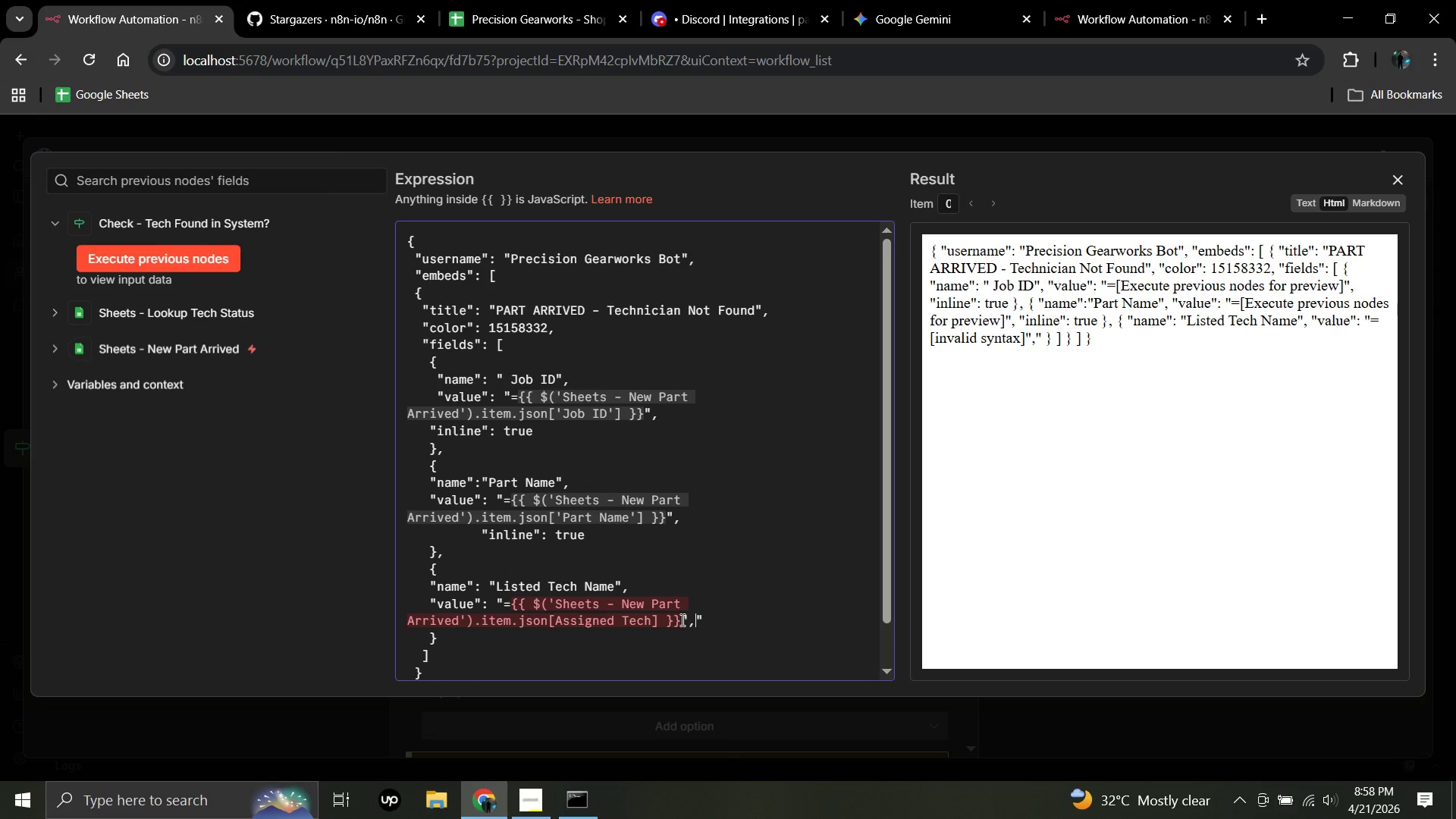 
key(Space)
 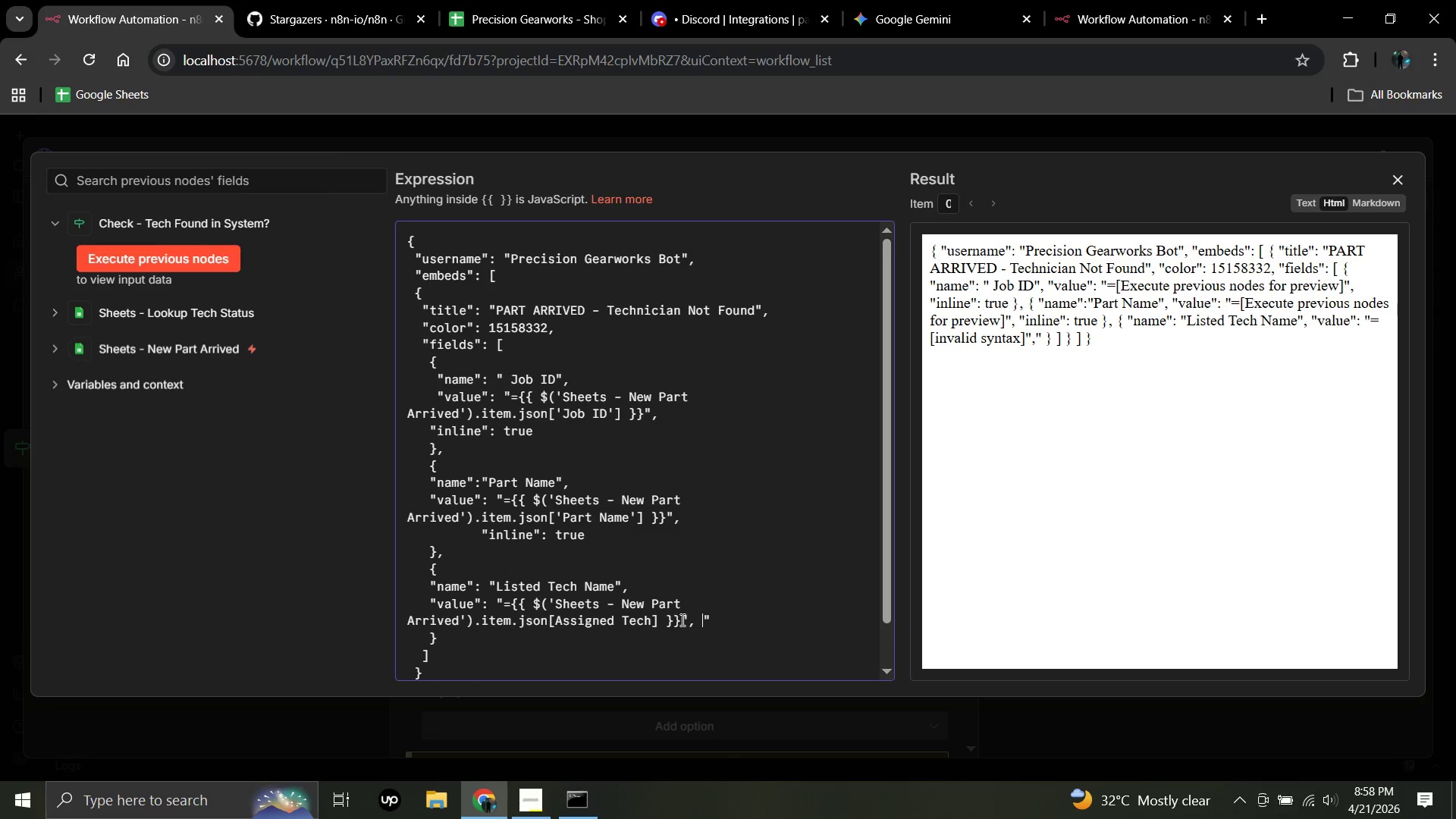 
key(Space)
 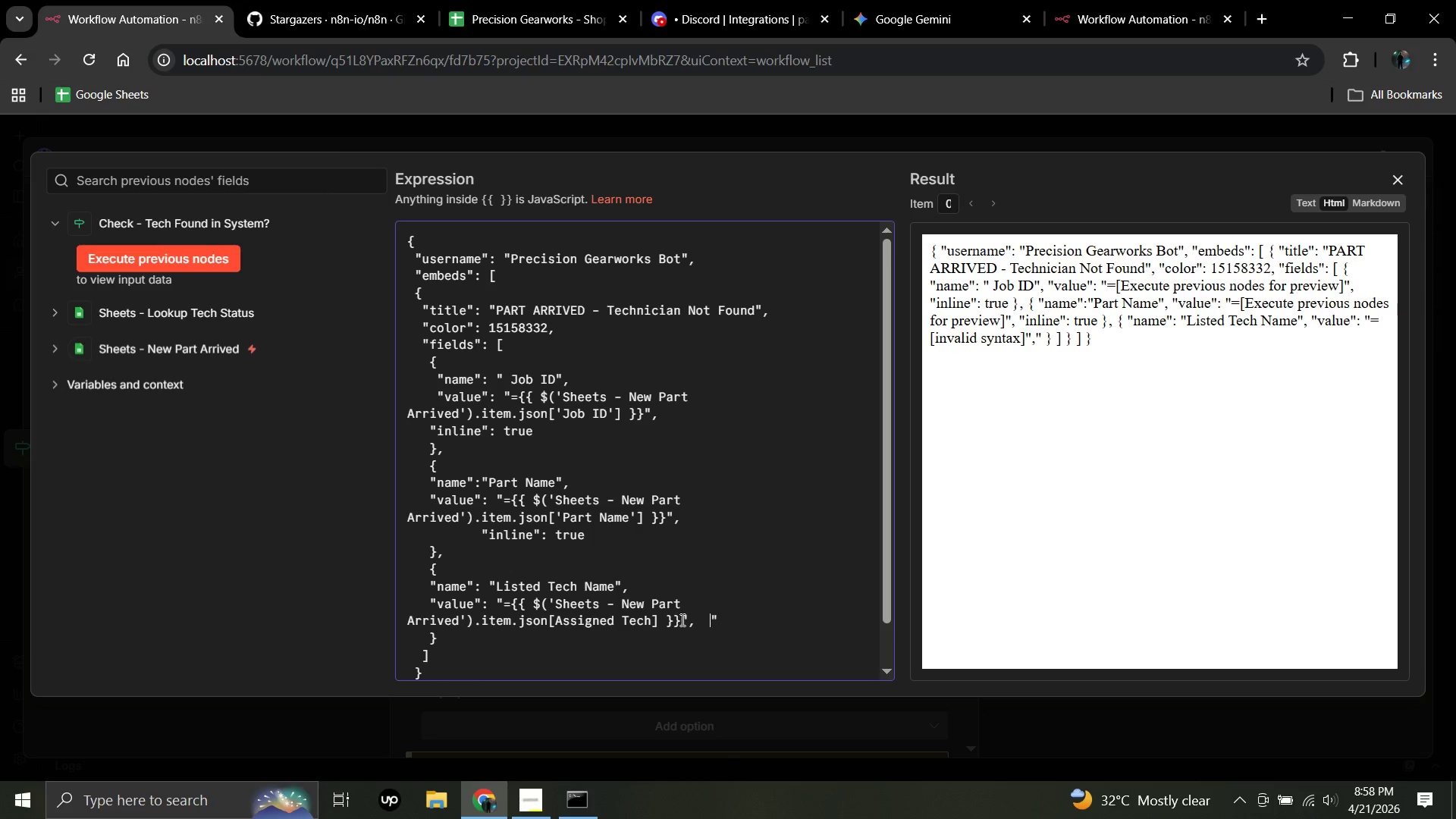 
key(Space)
 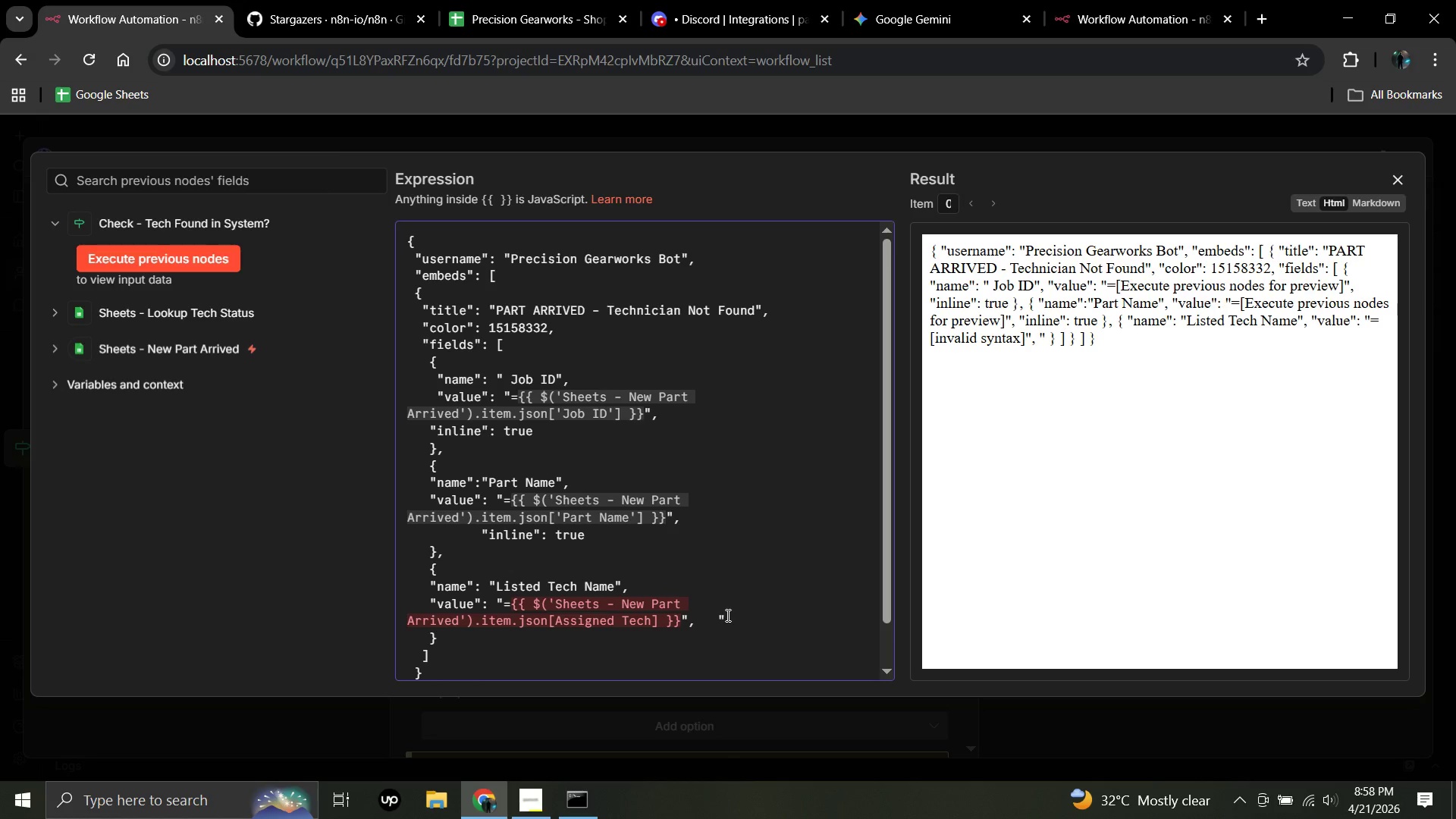 
left_click([726, 617])
 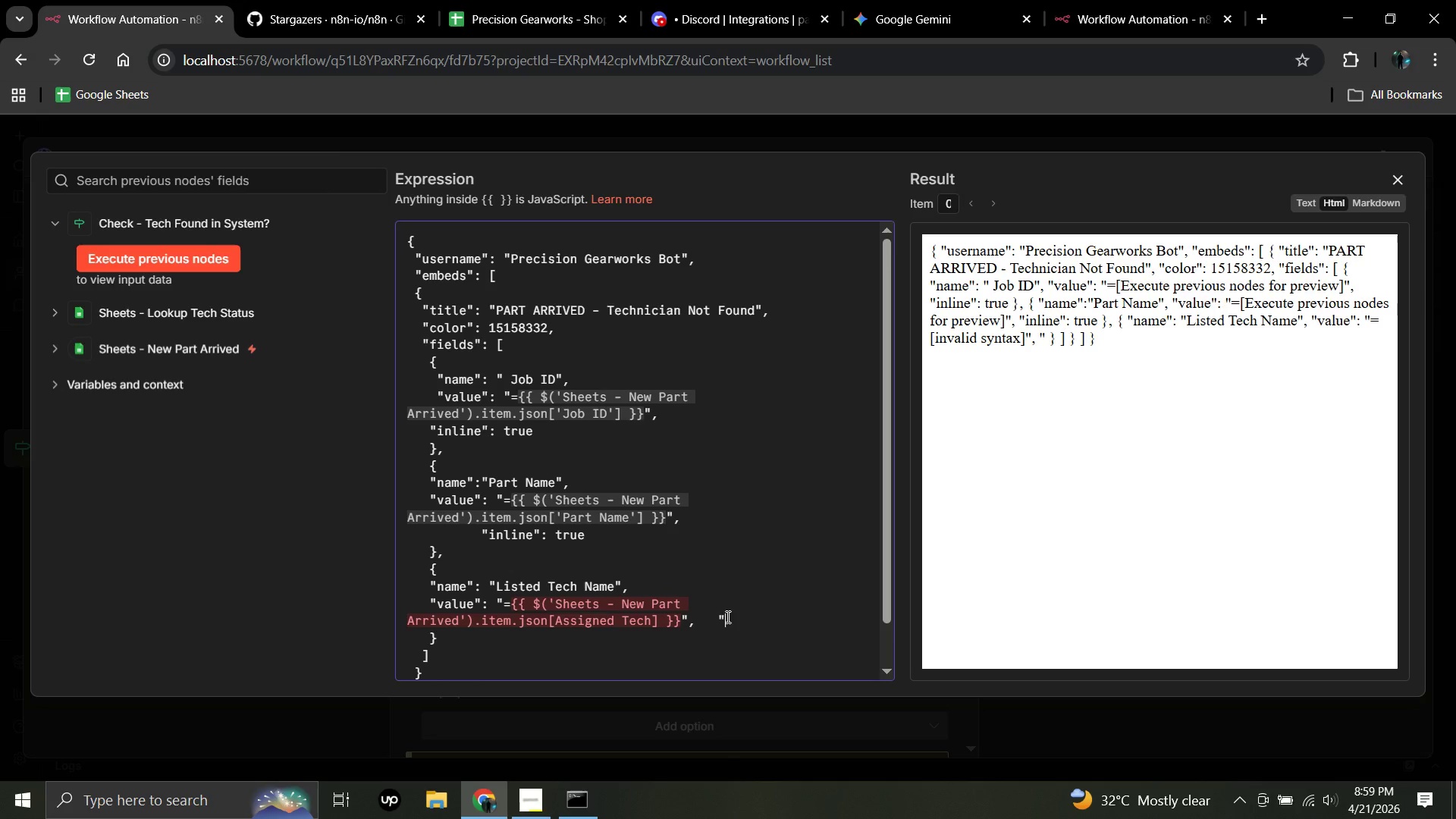 
key(Backspace)
 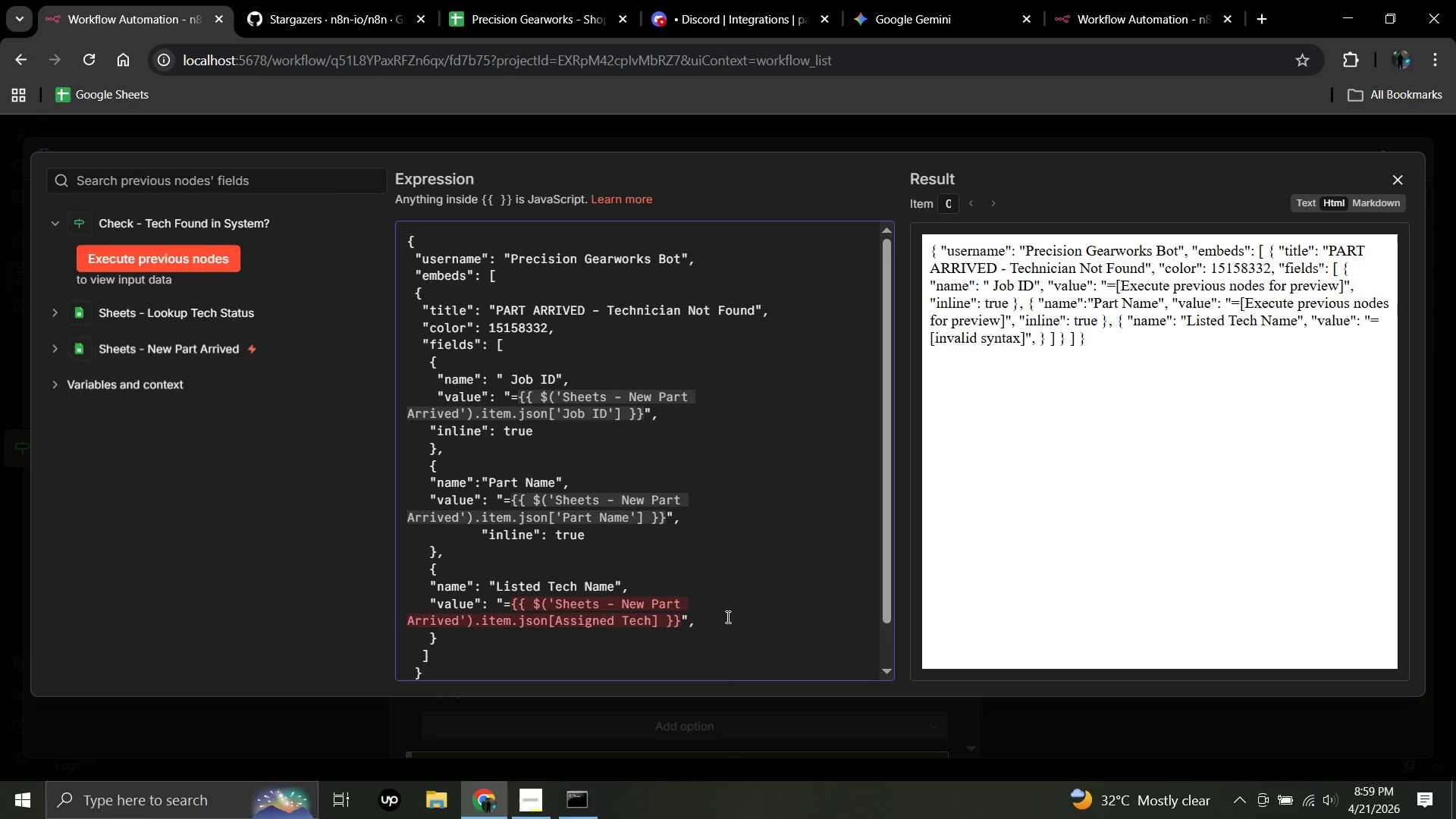 
key(Enter)
 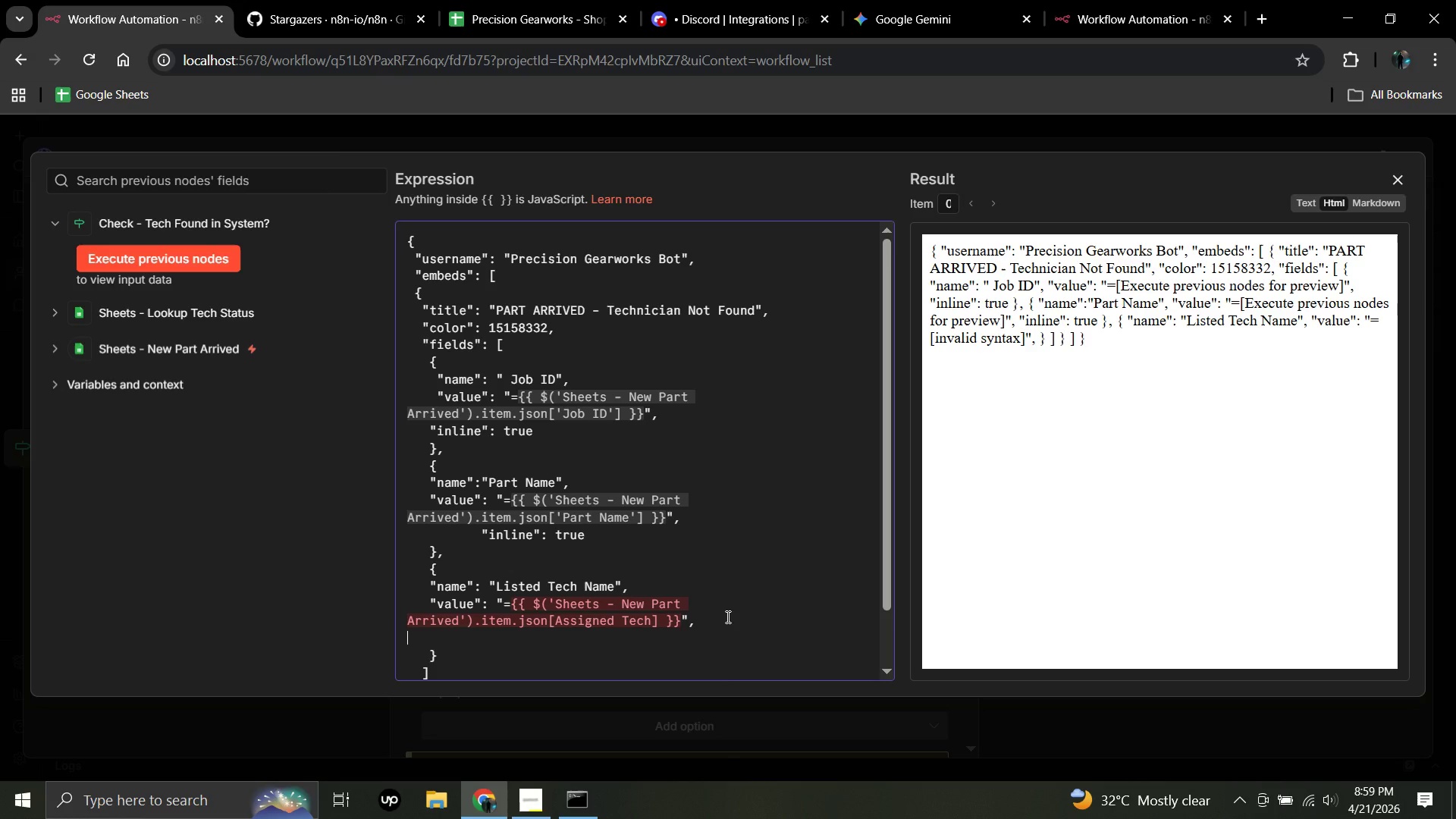 
key(Space)
 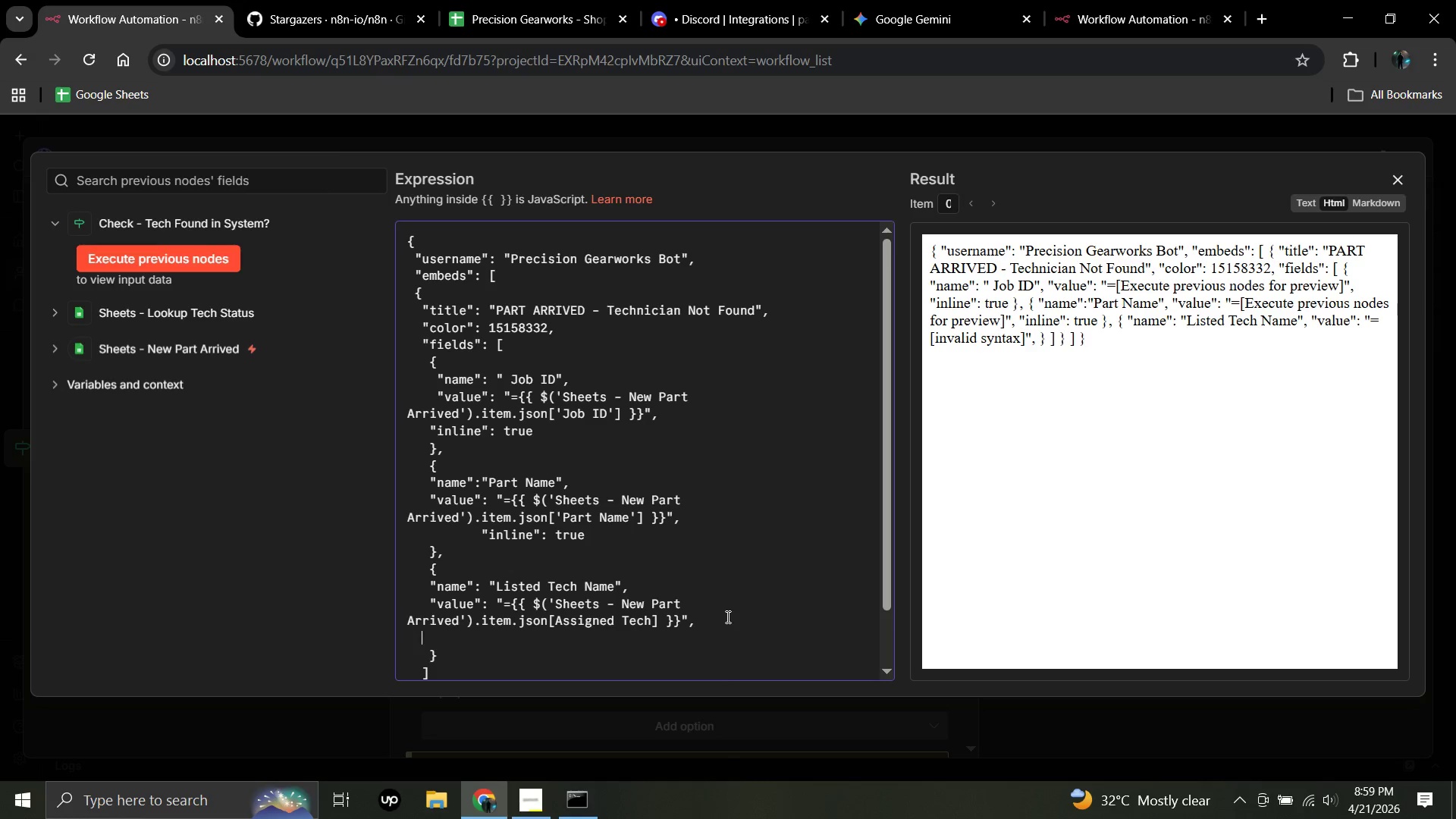 
key(Space)
 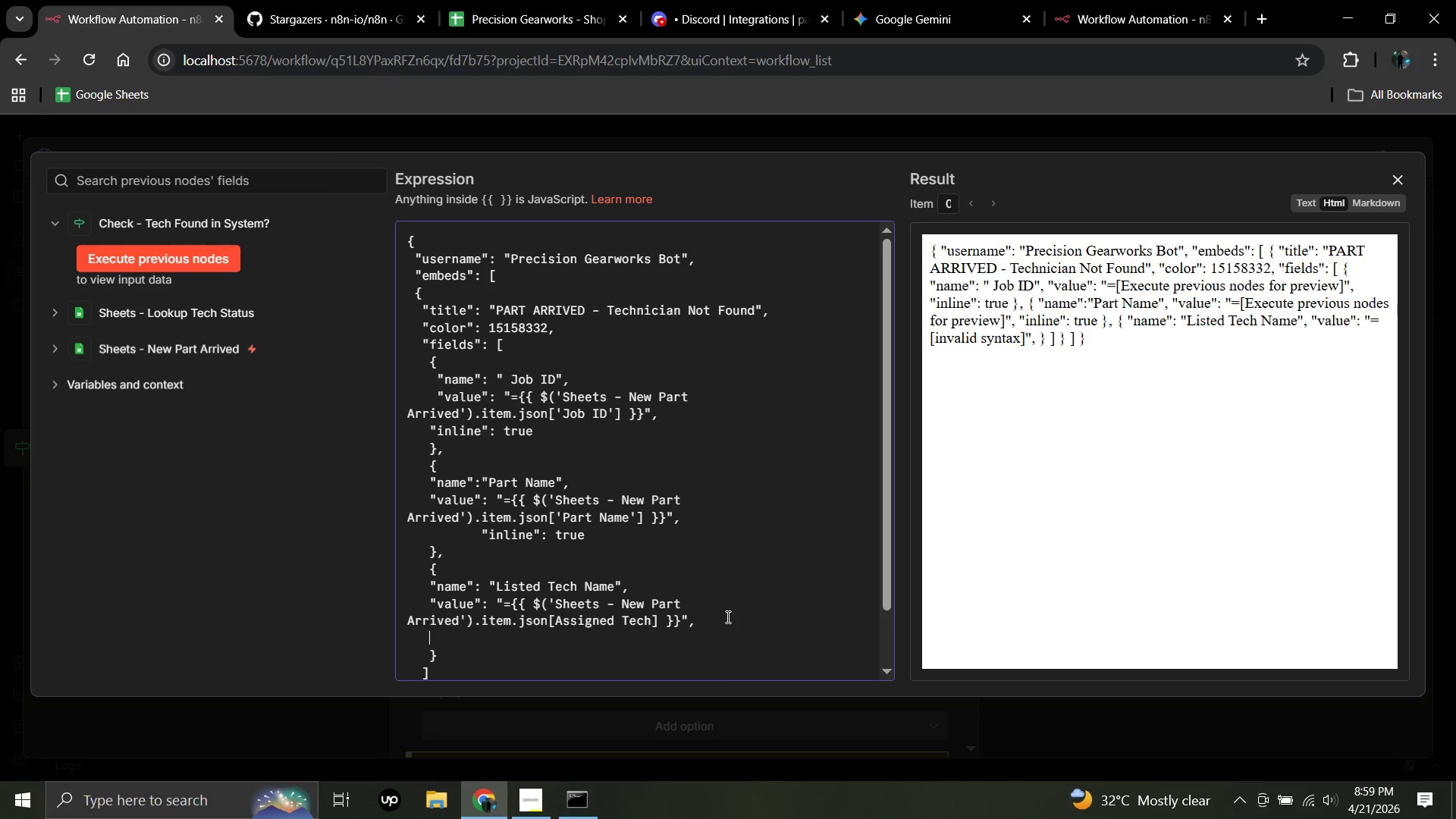 
key(Space)
 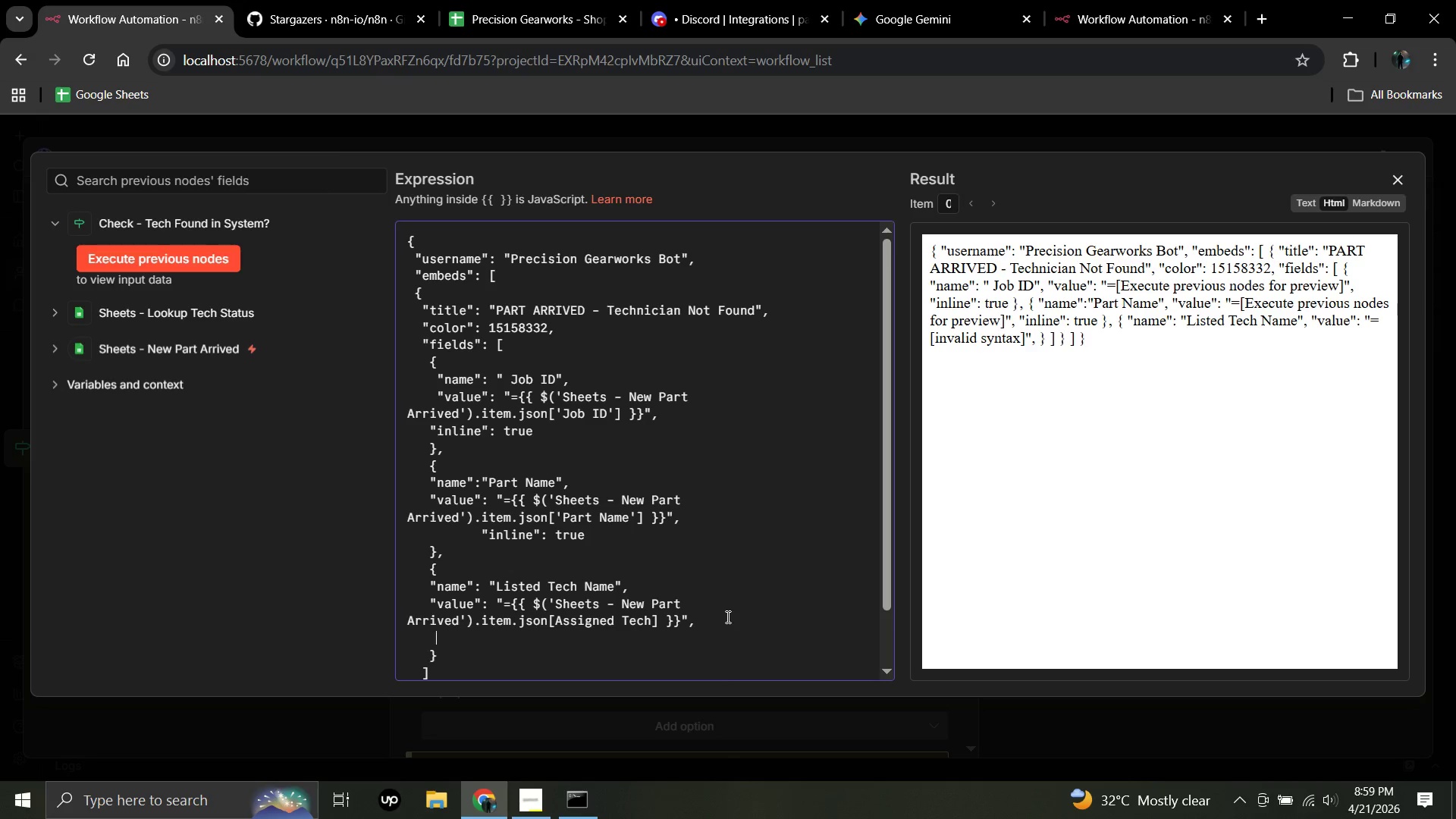 
key(Space)
 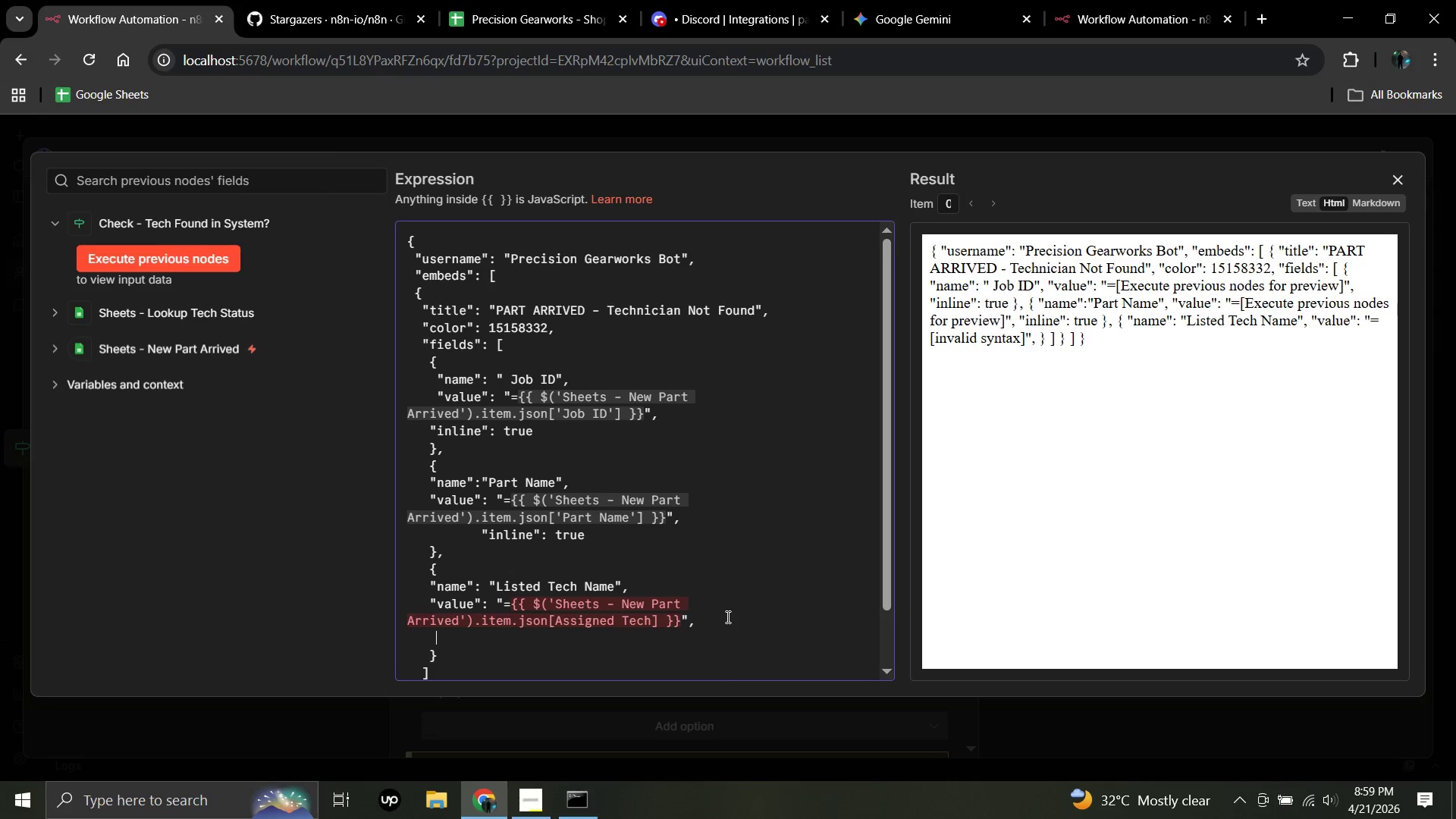 
key(Shift+Quote)
 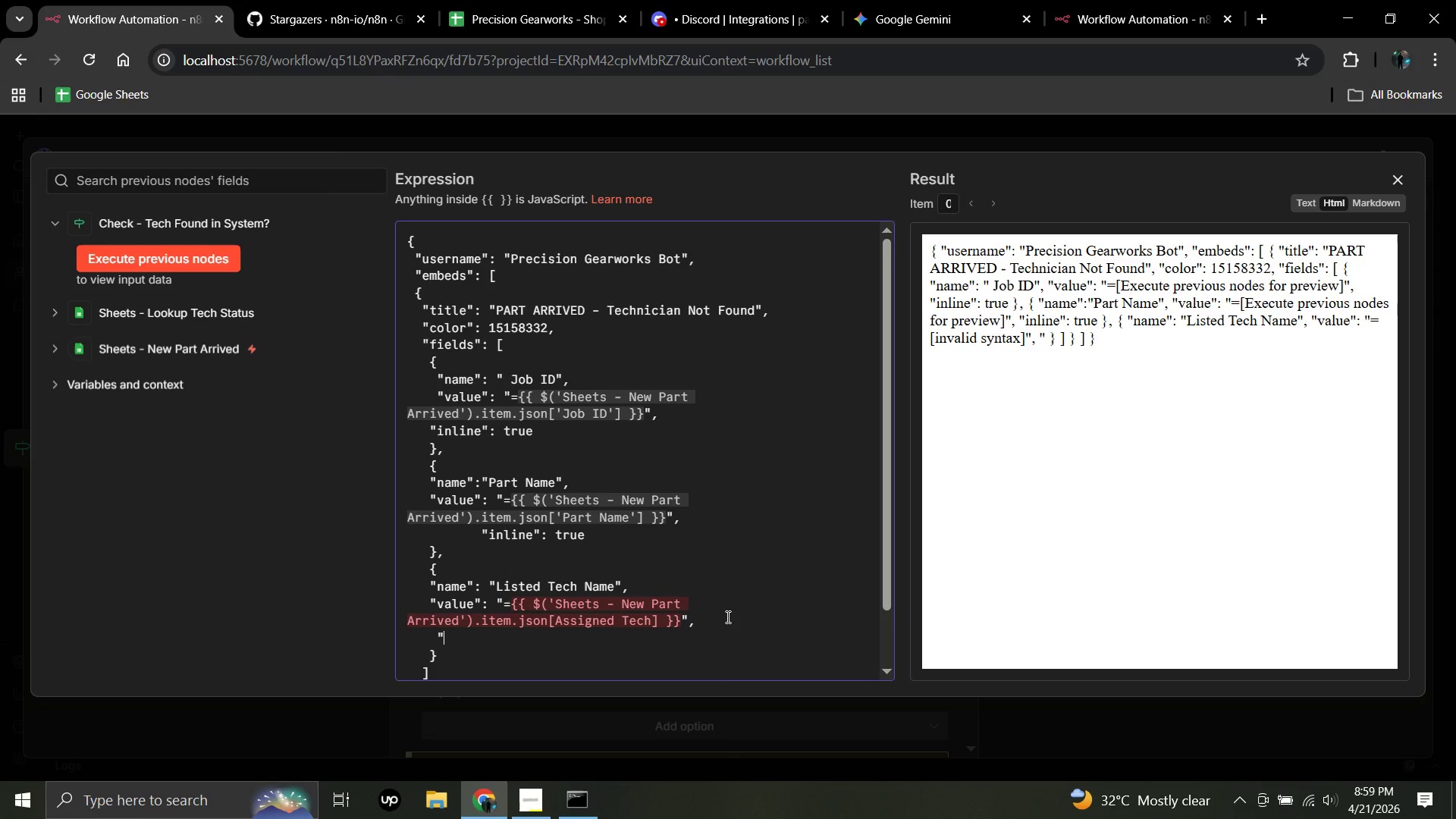 
type(inline";)
key(Backspace)
type(: true)
 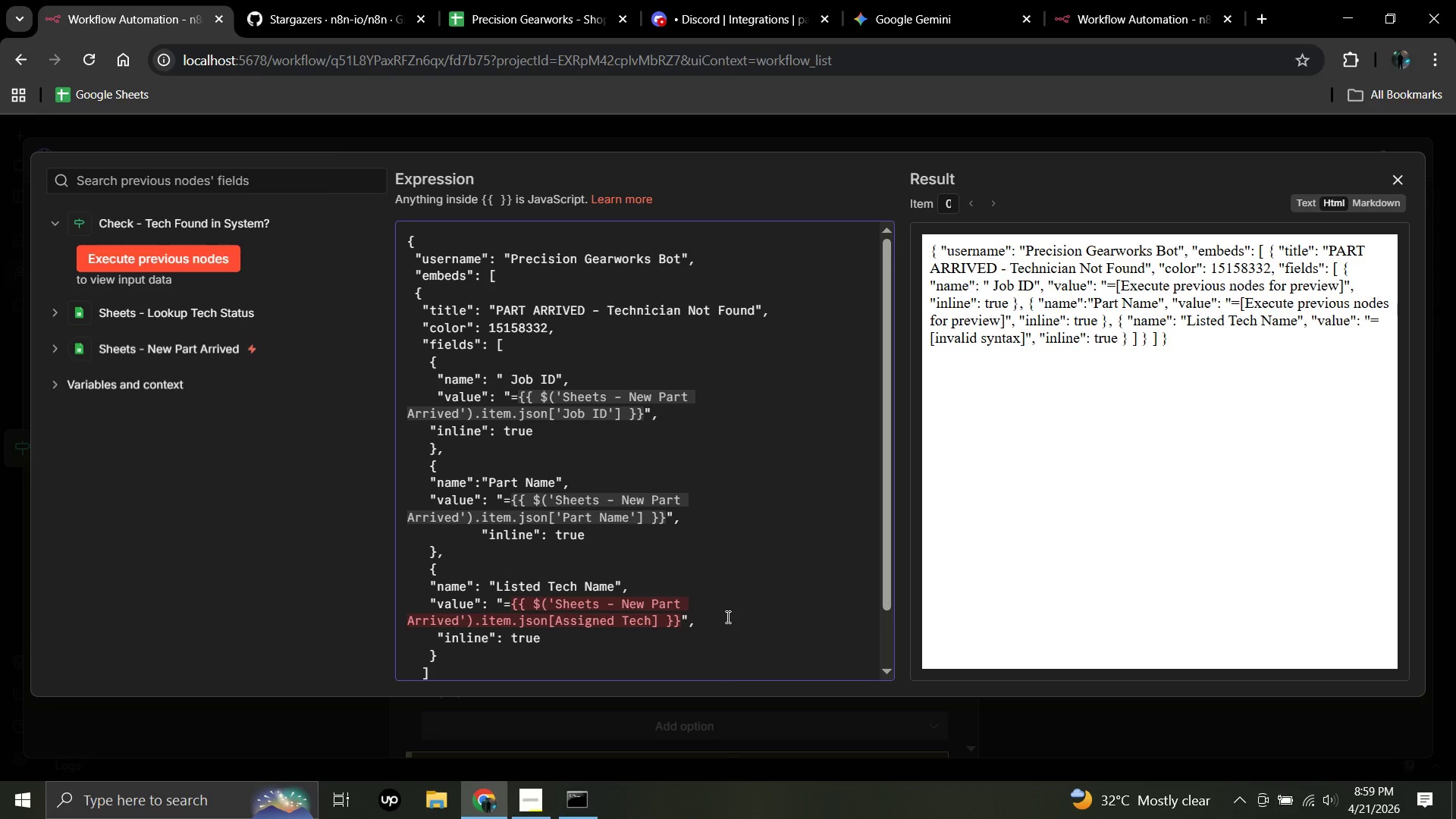 
wait(9.28)
 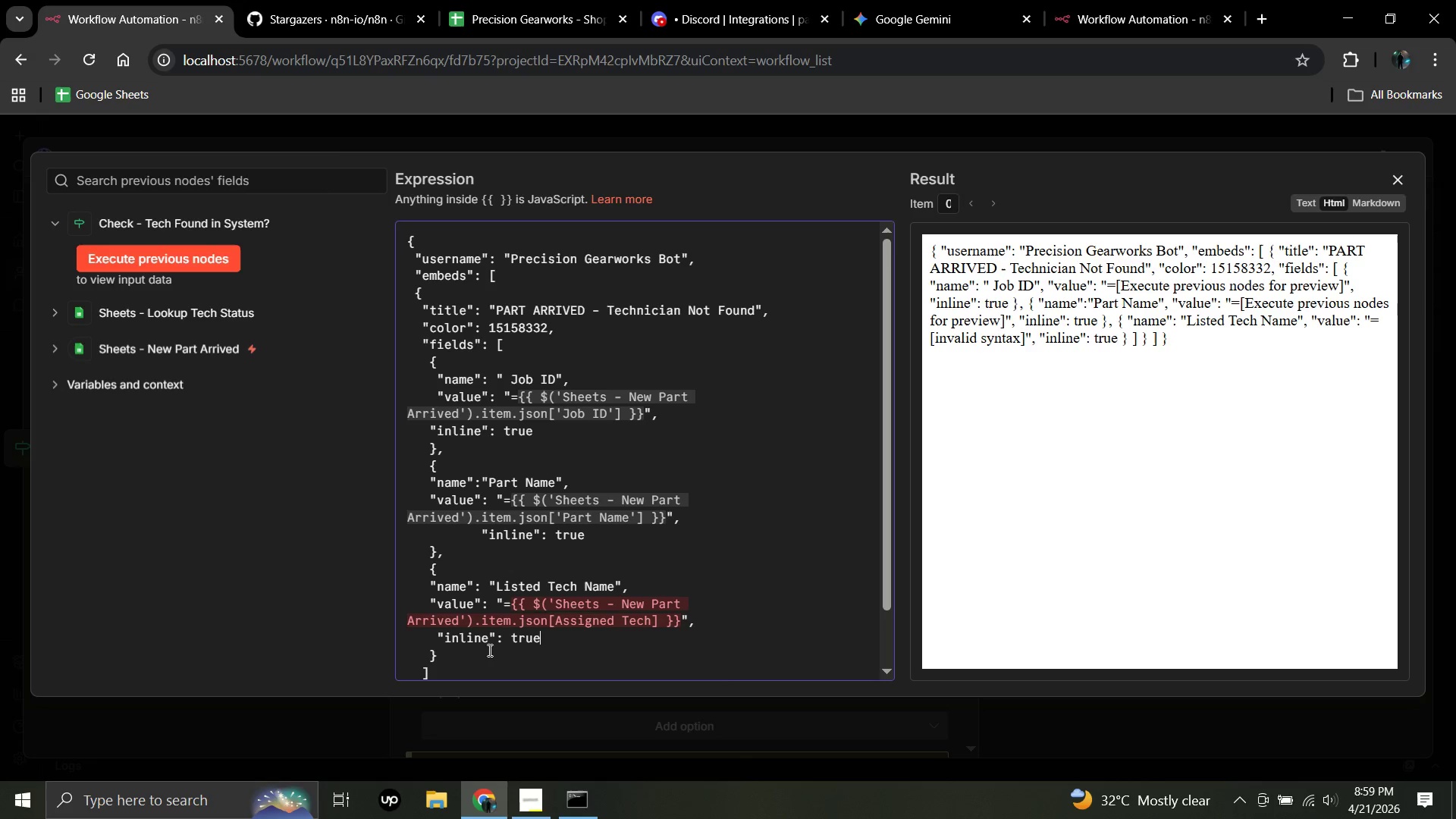 
left_click([440, 653])
 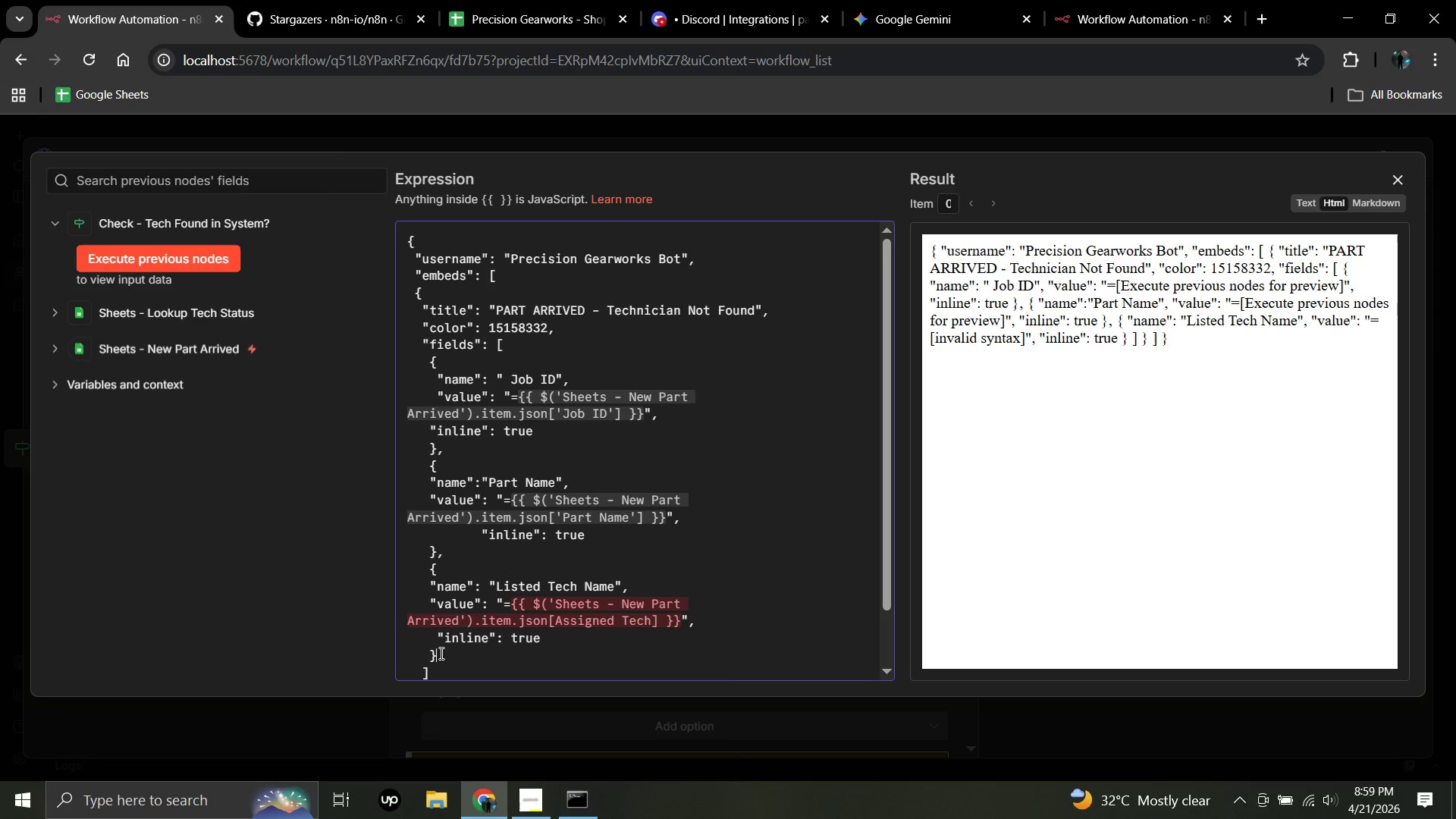 
key(Comma)
 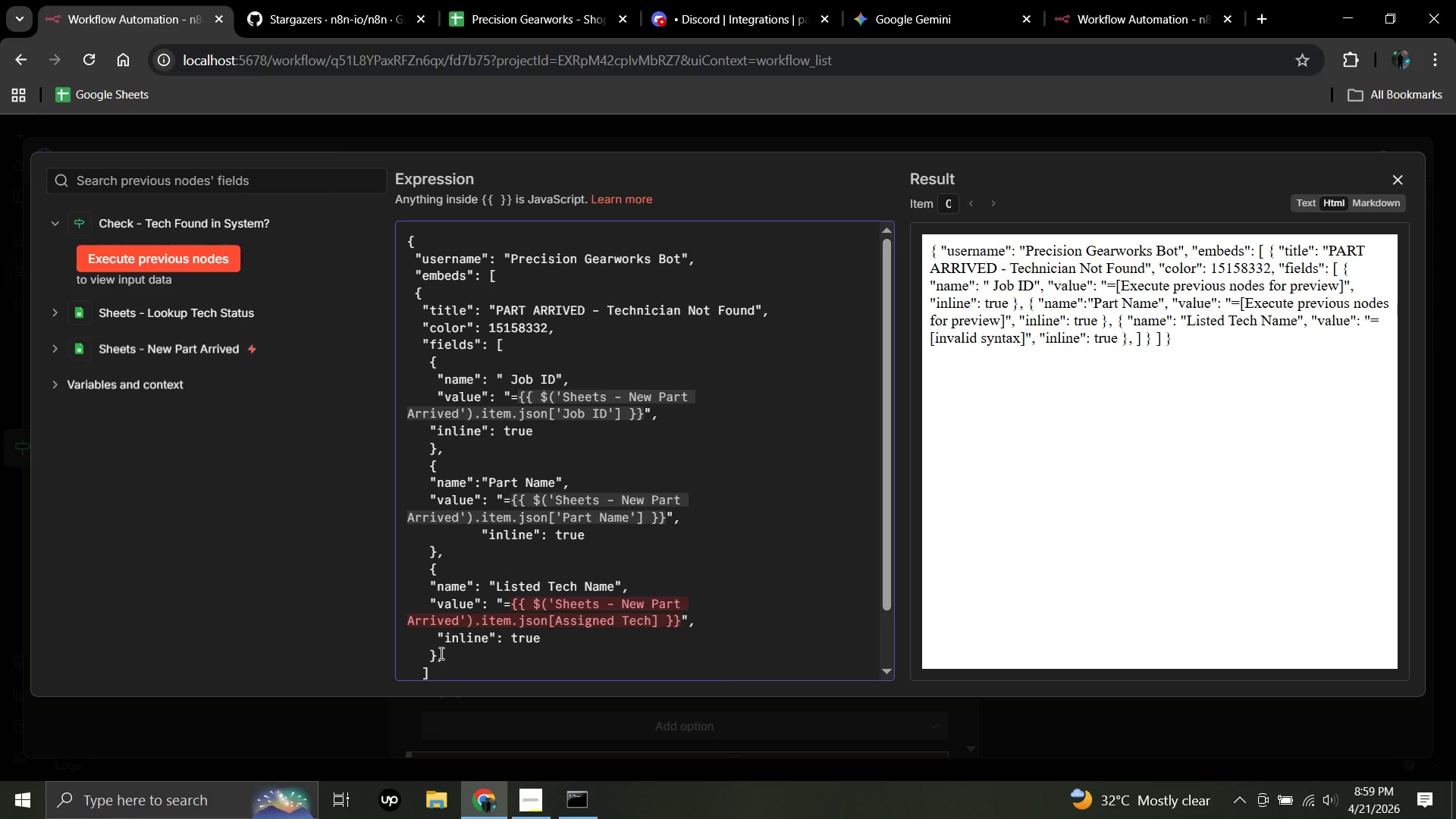 
key(Enter)
 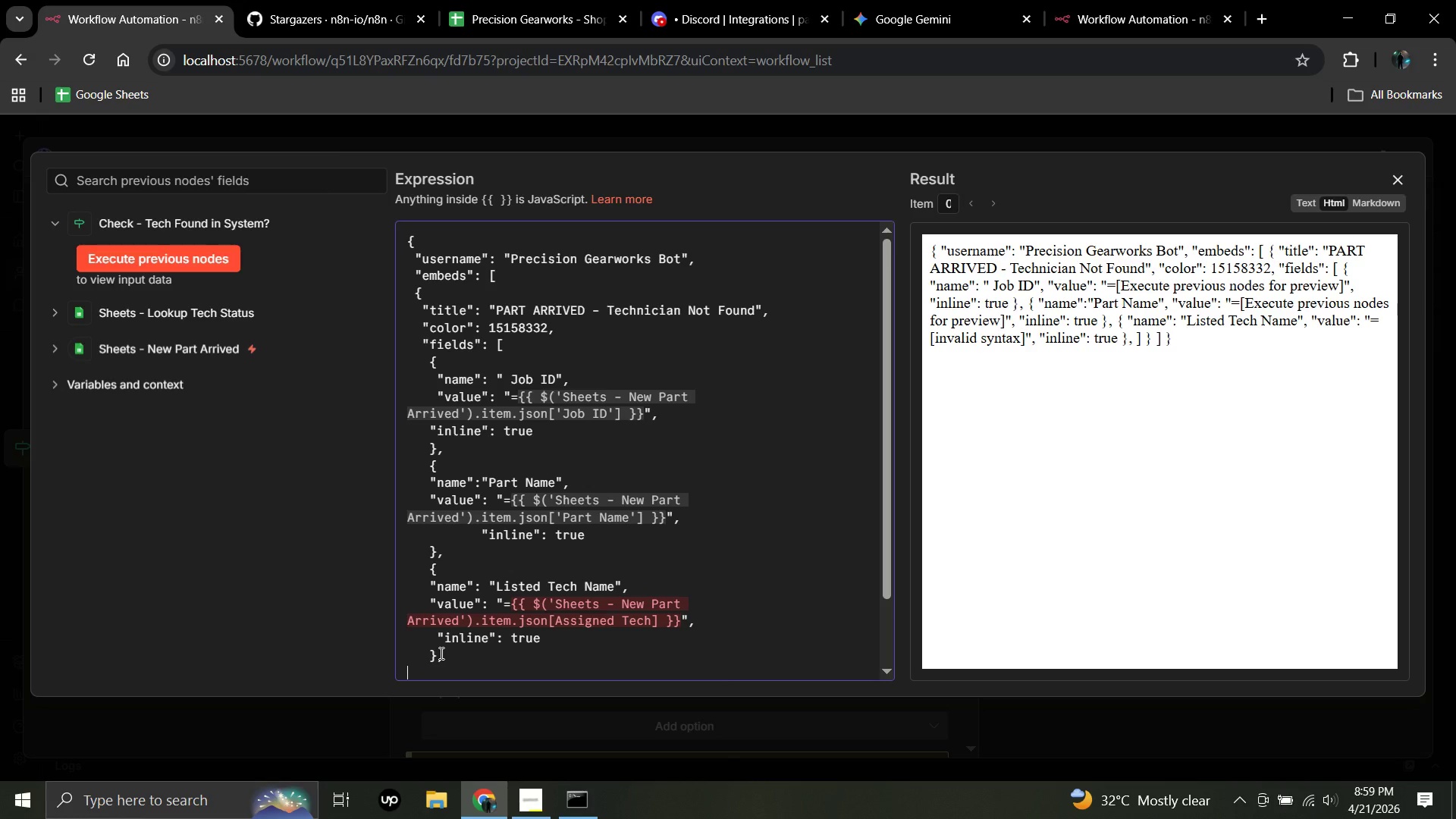 
key(Space)
 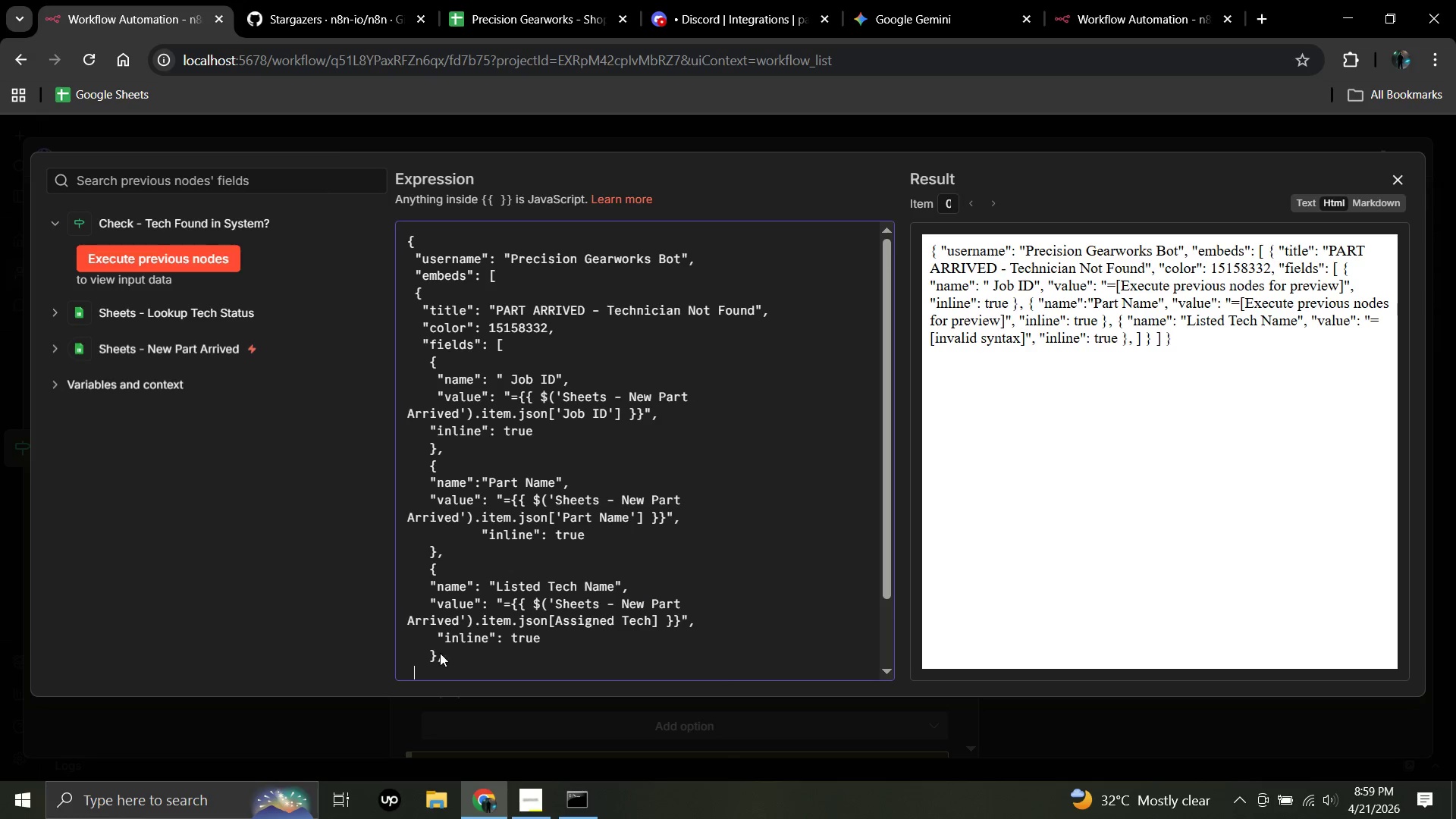 
key(Space)
 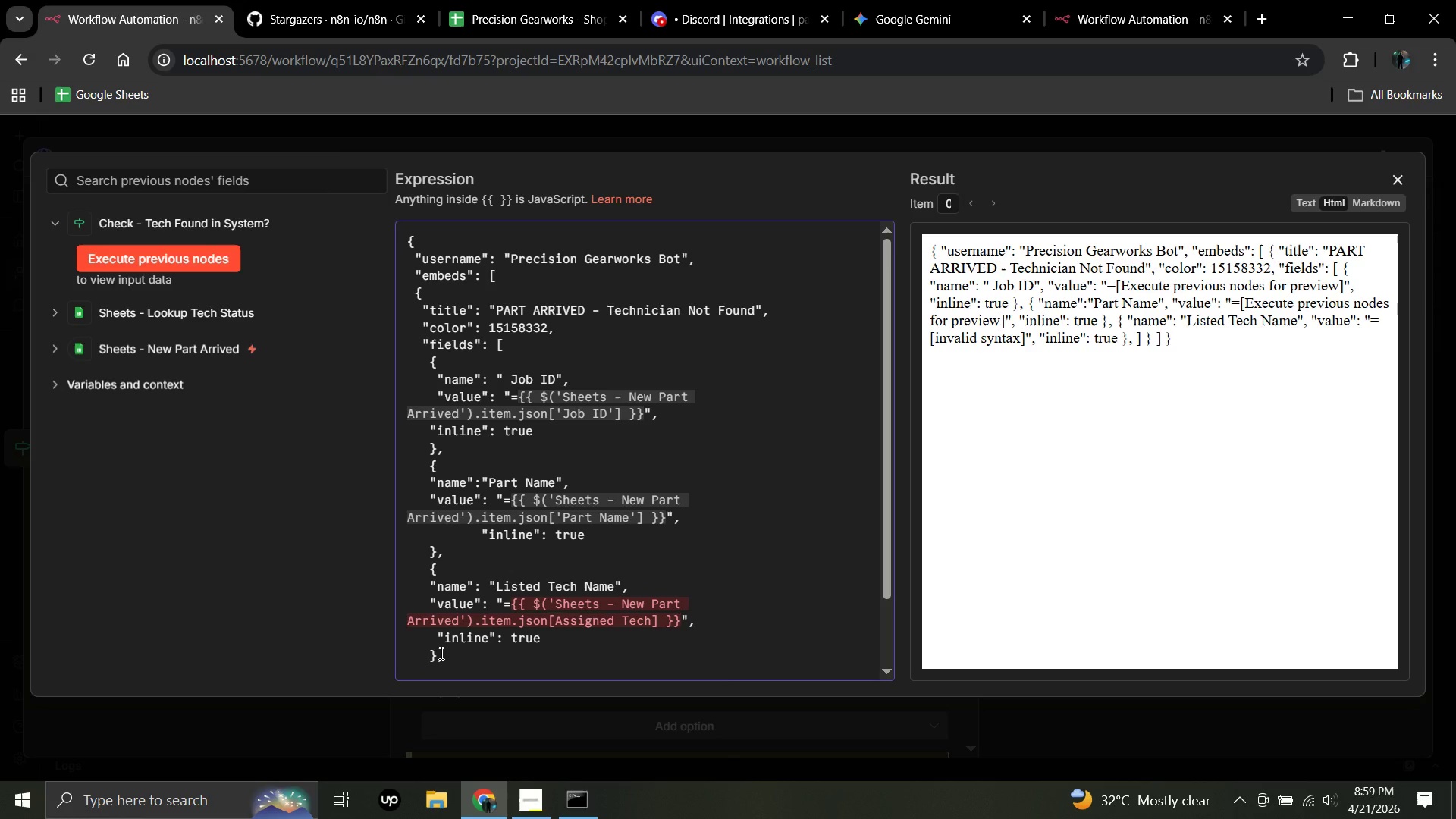 
key(Shift+BracketLeft)
 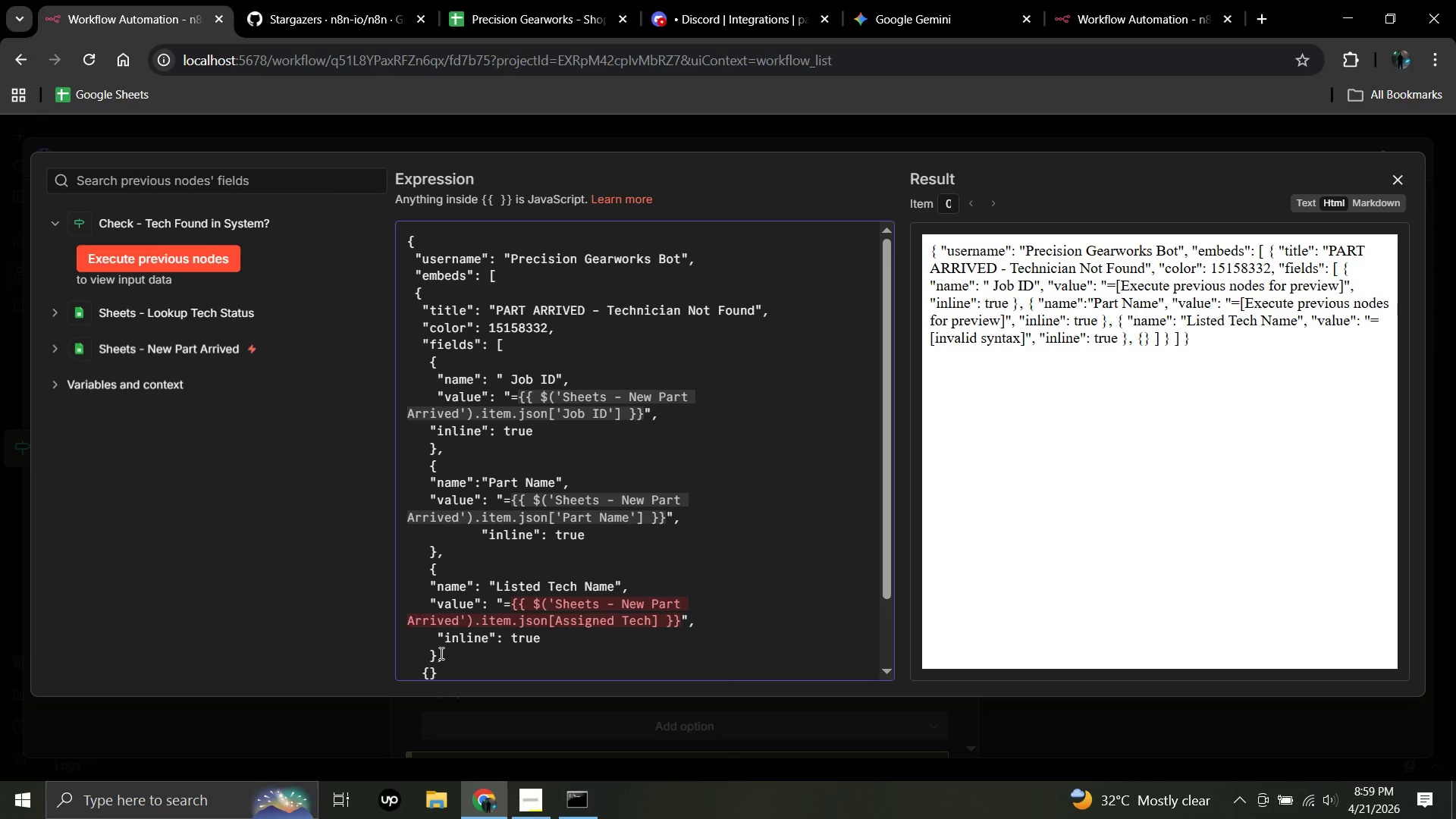 
key(Enter)
 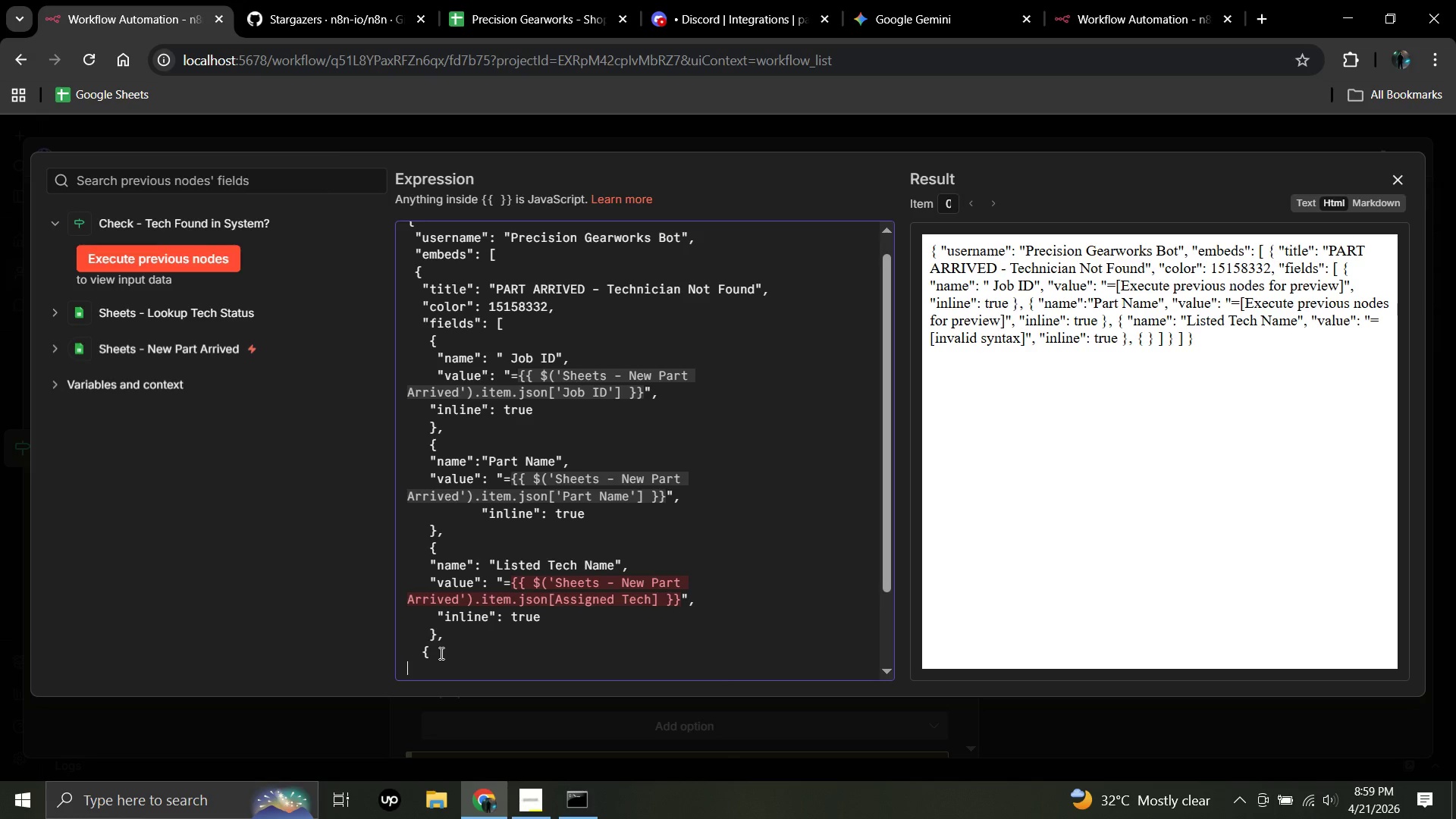 
wait(6.98)
 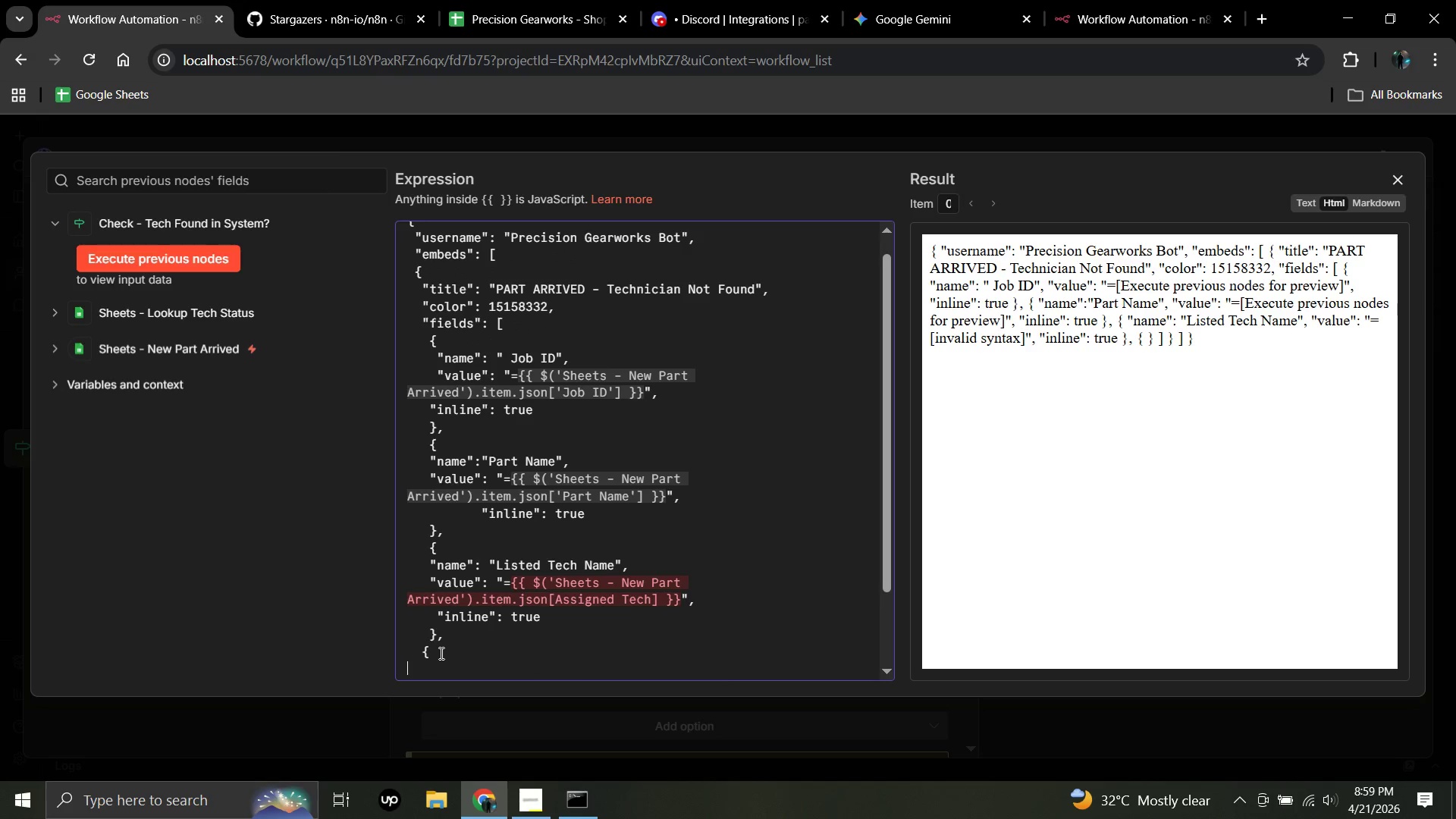 
scroll: coordinate [801, 592], scroll_direction: down, amount: 1.0
 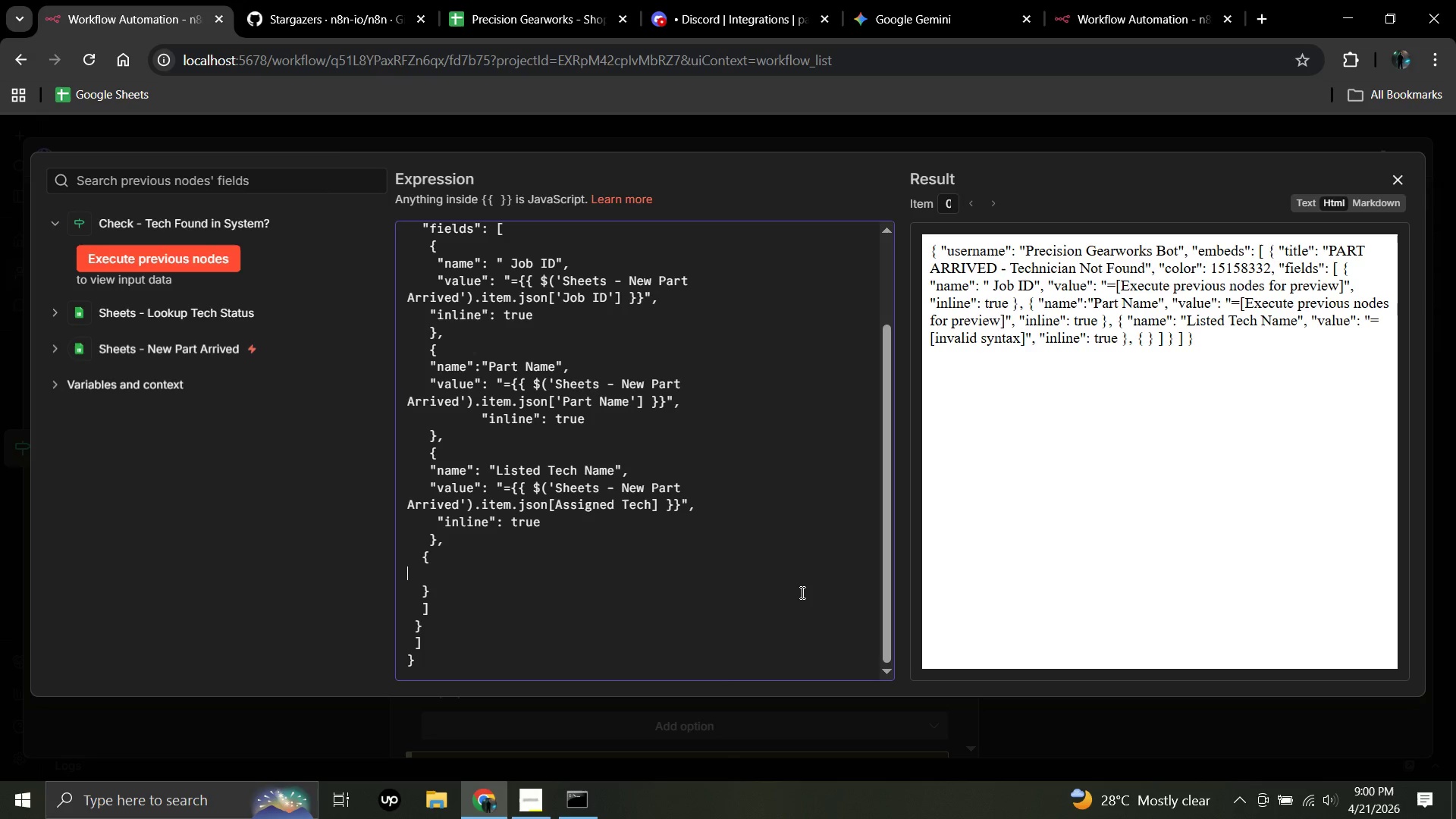 
wait(39.89)
 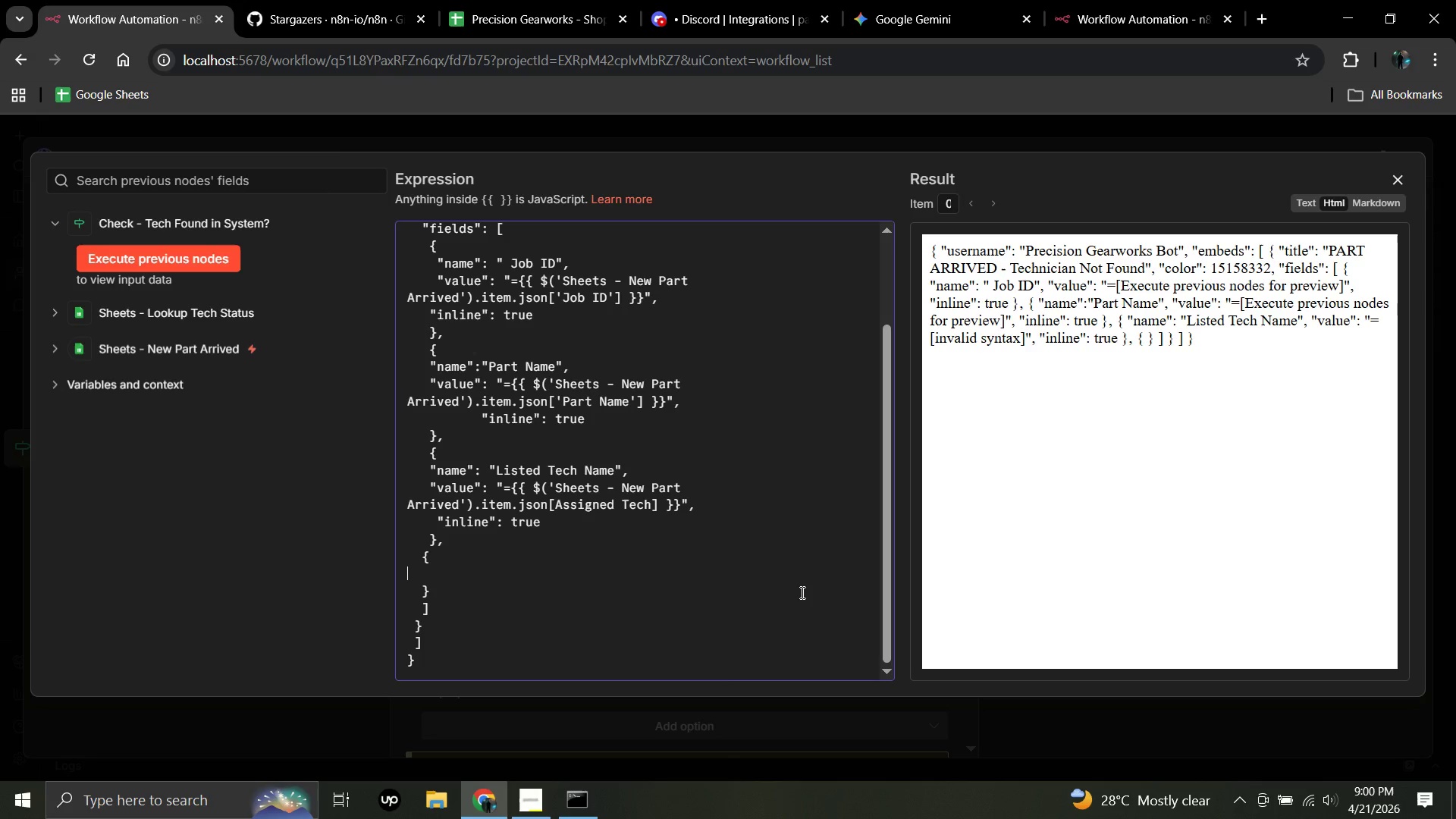 
key(Space)
 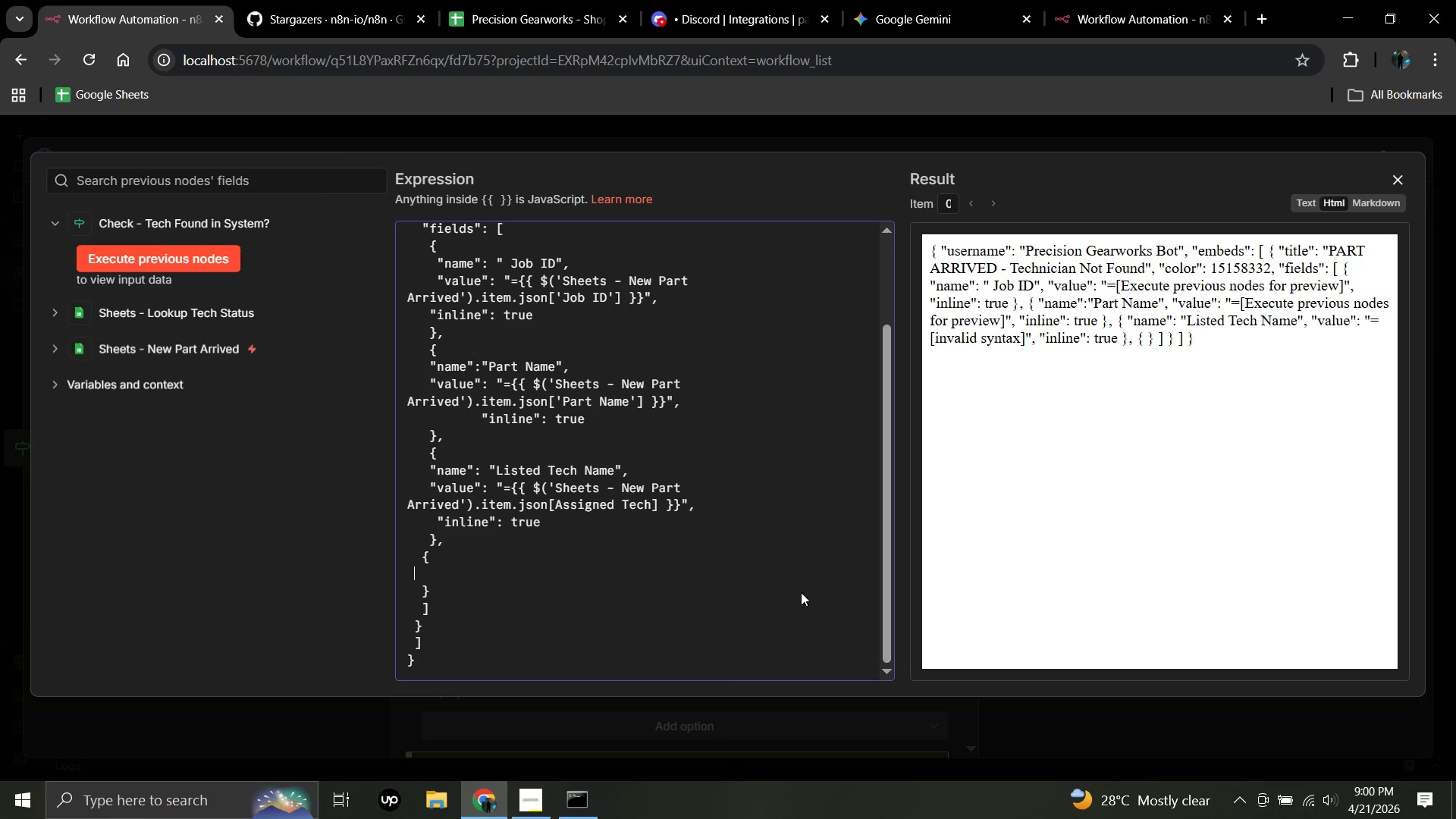 
key(Space)
 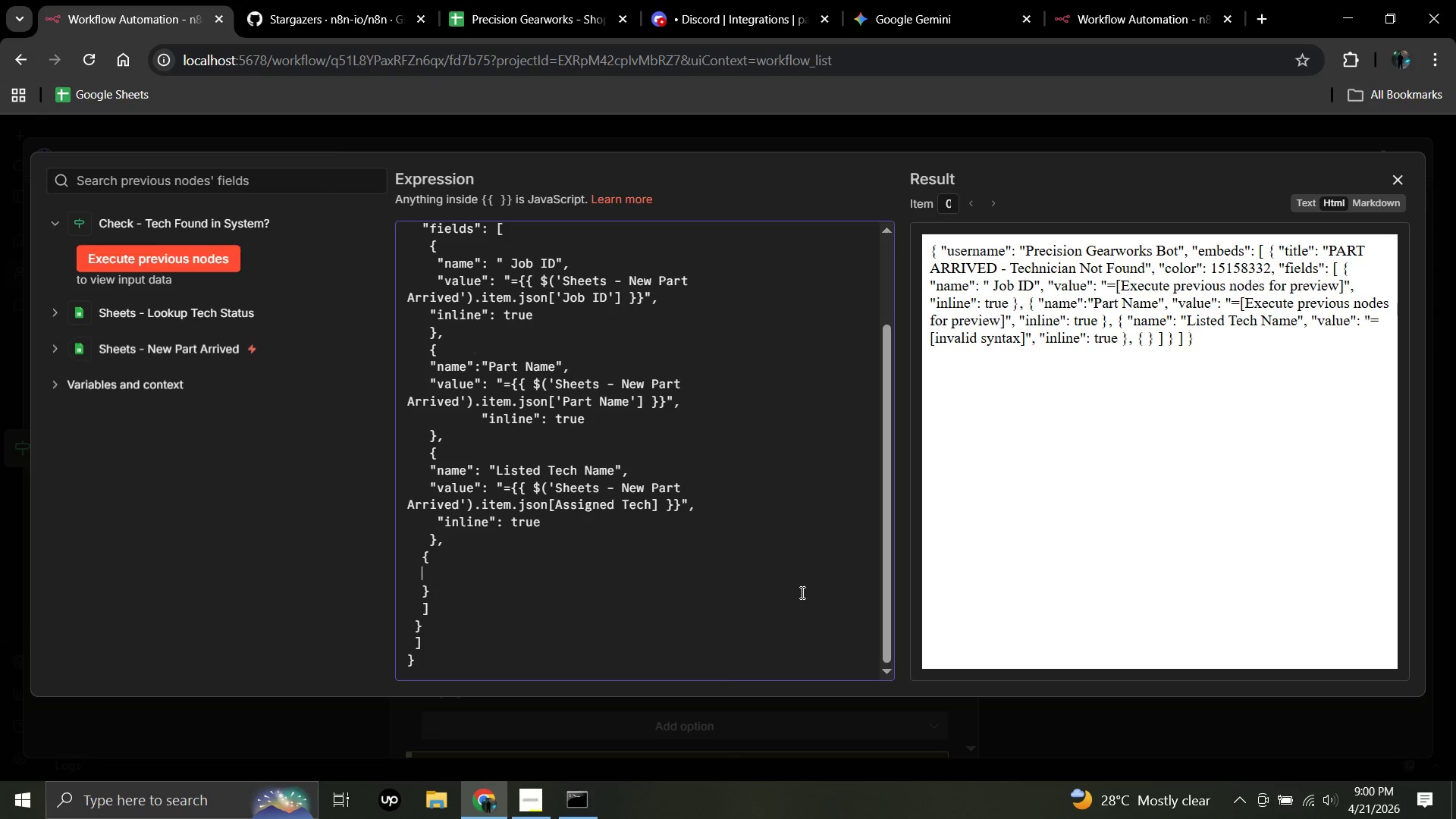 
key(Space)
 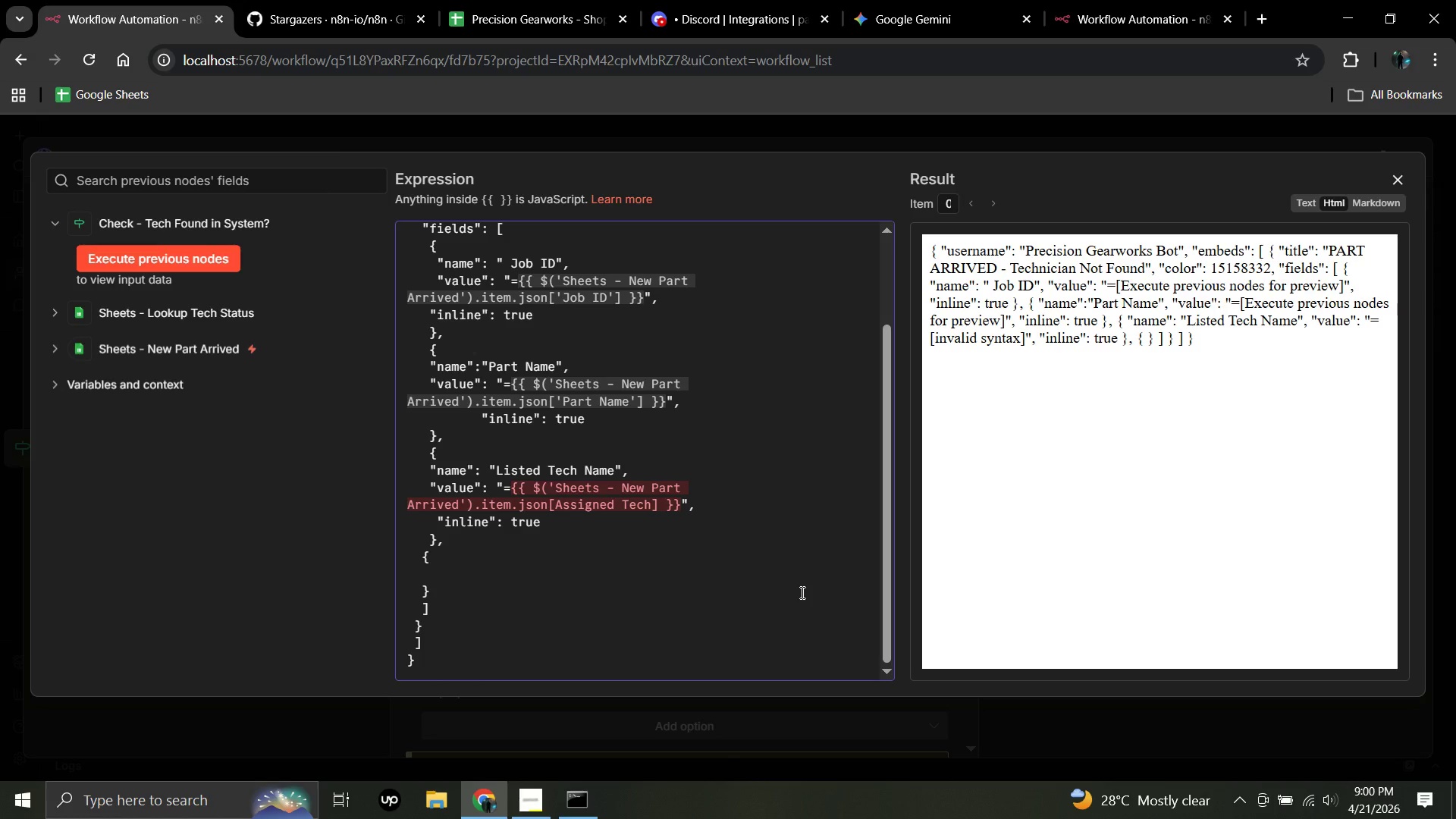 
type("name": ")
 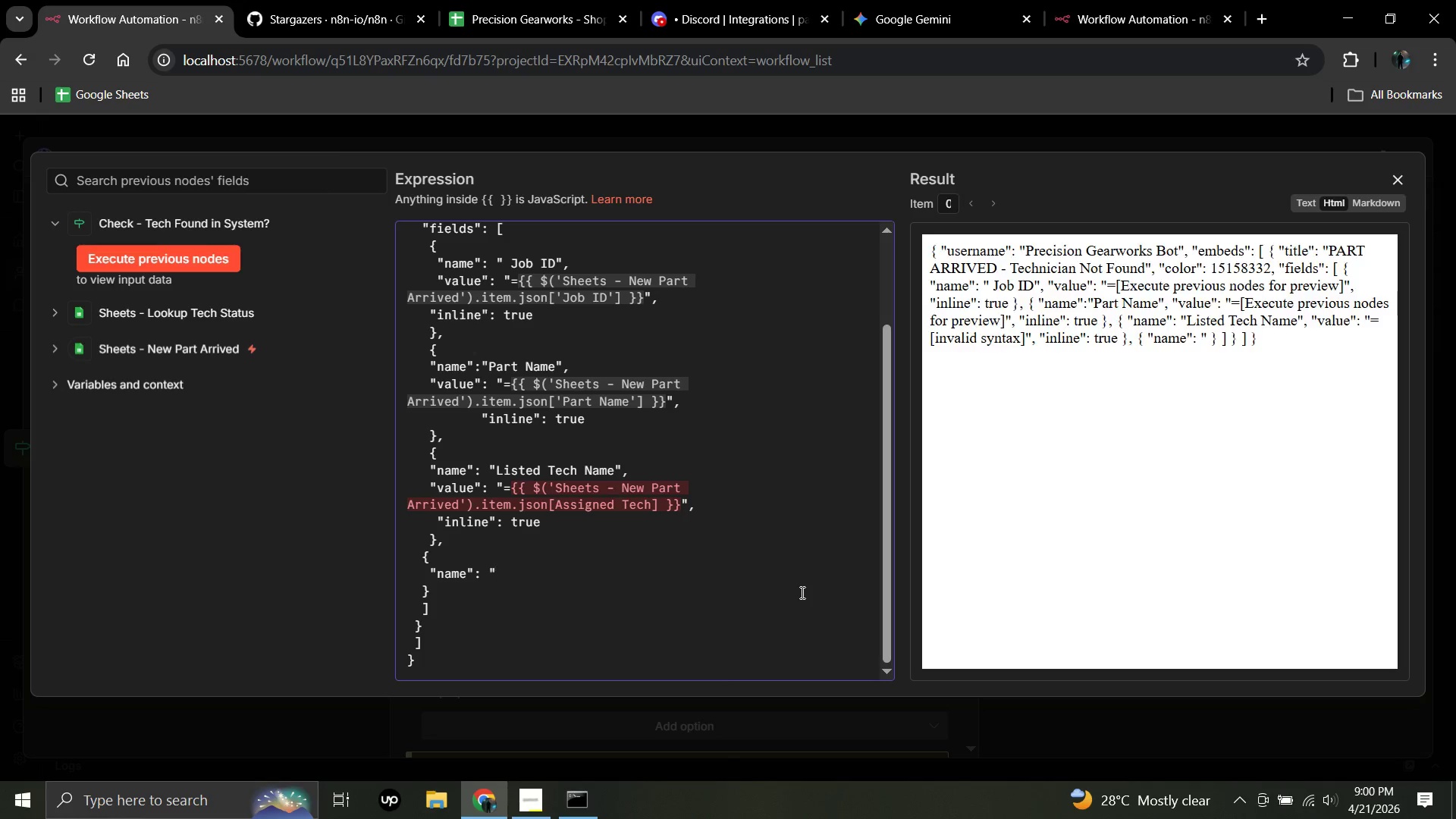 
wait(5.12)
 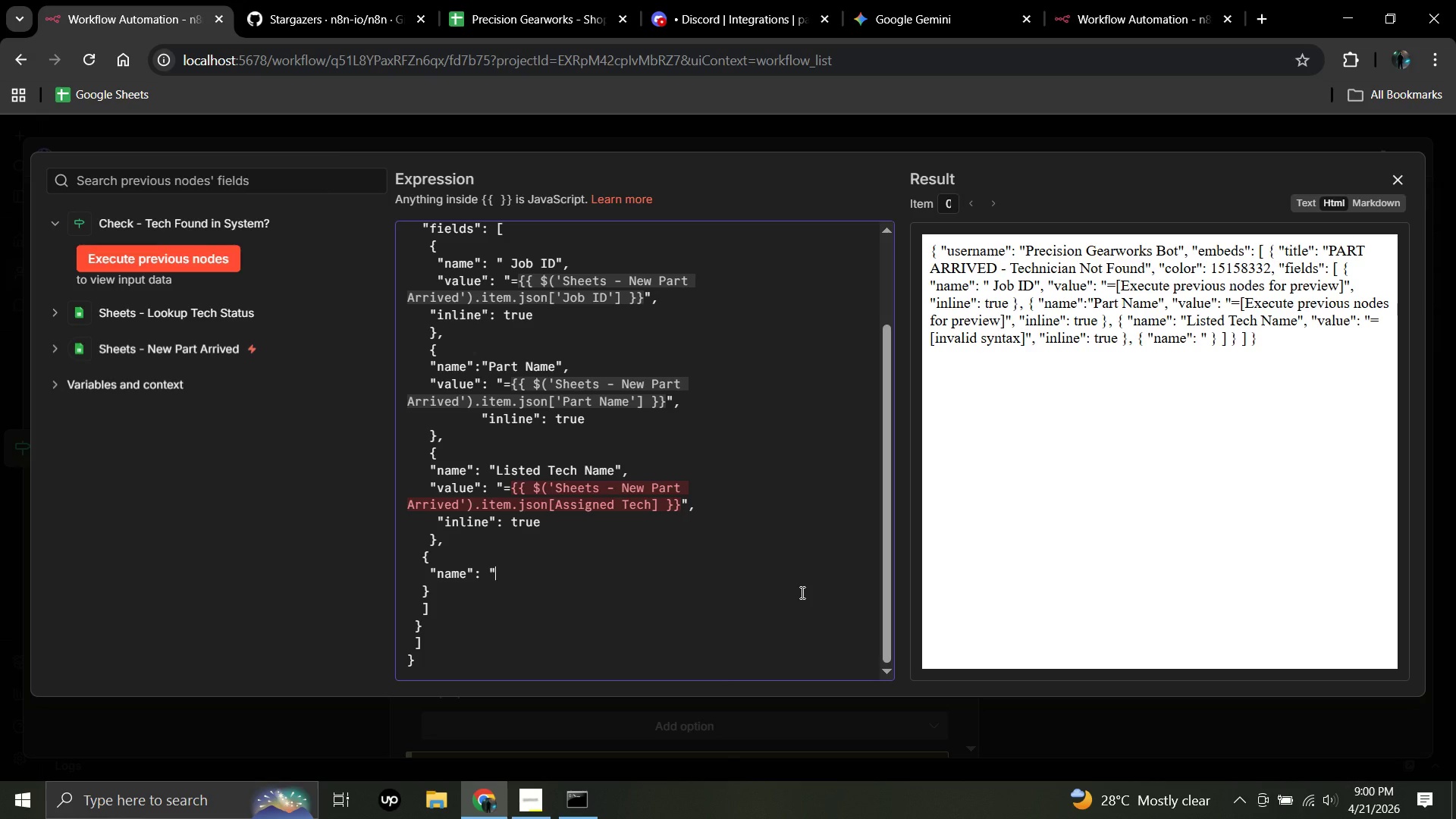 
left_click([801, 592])
 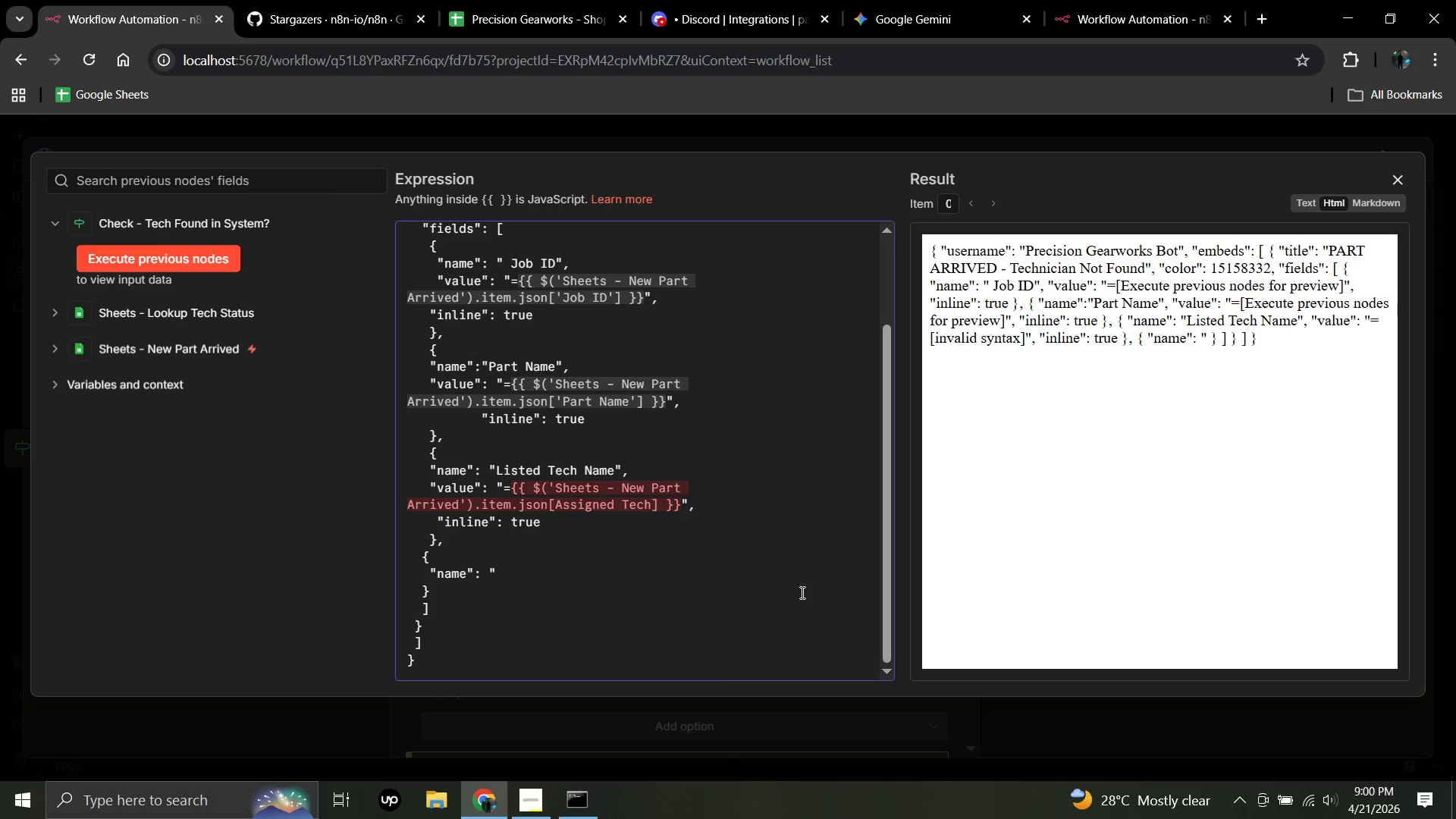 
right_click([801, 592])
 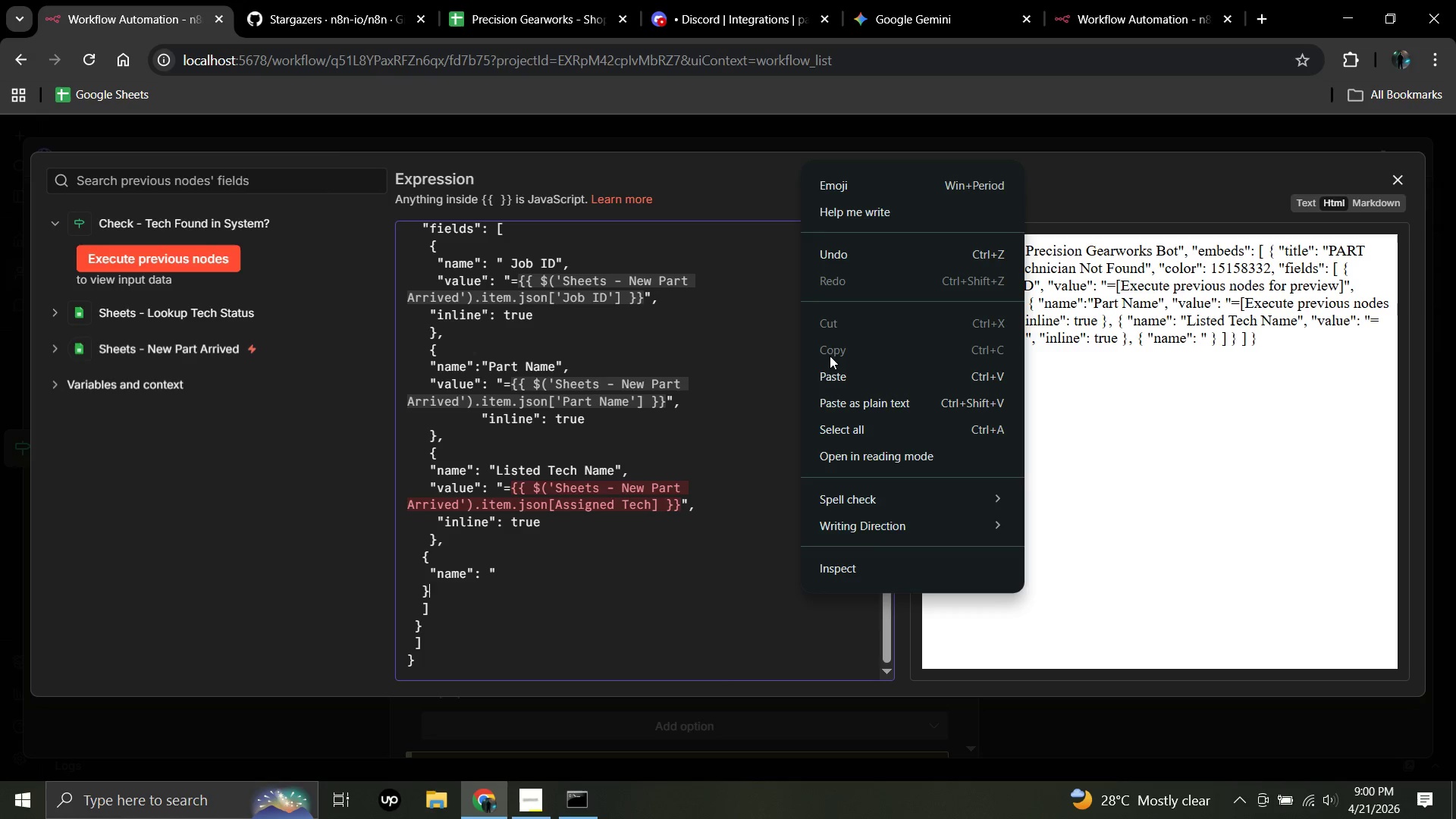 
wait(5.47)
 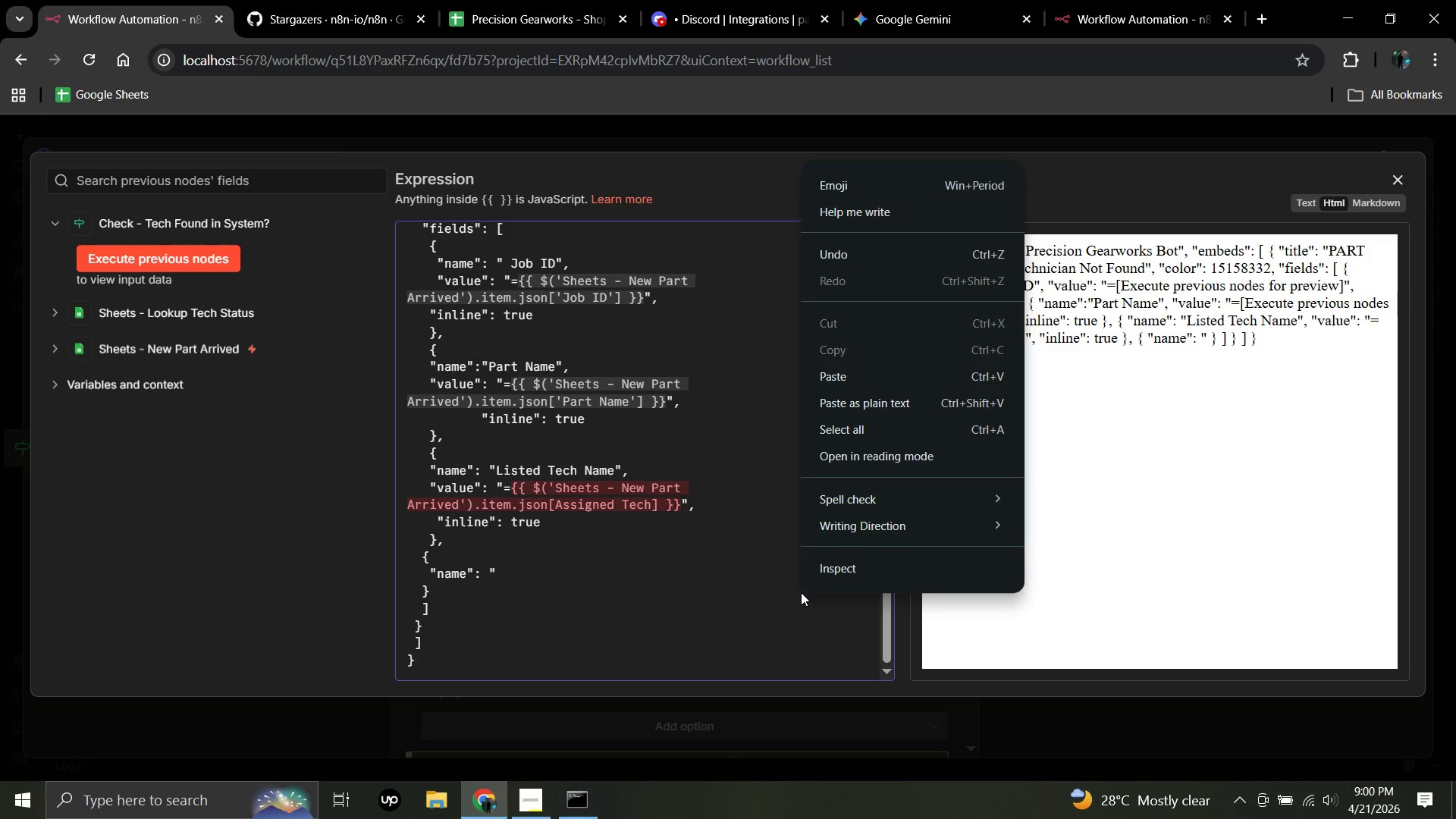 
left_click([834, 184])
 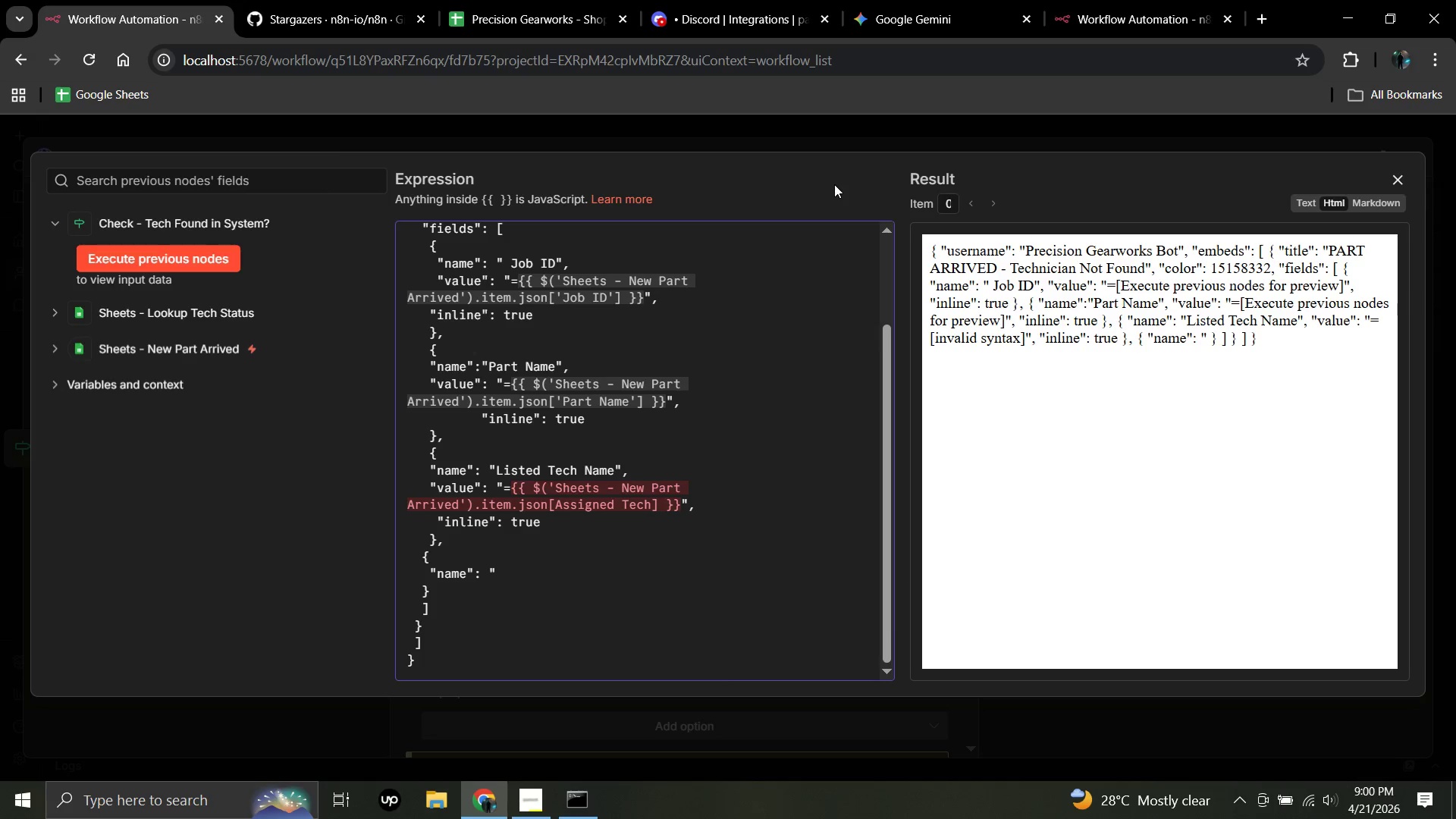 
key(Meta+Period)
 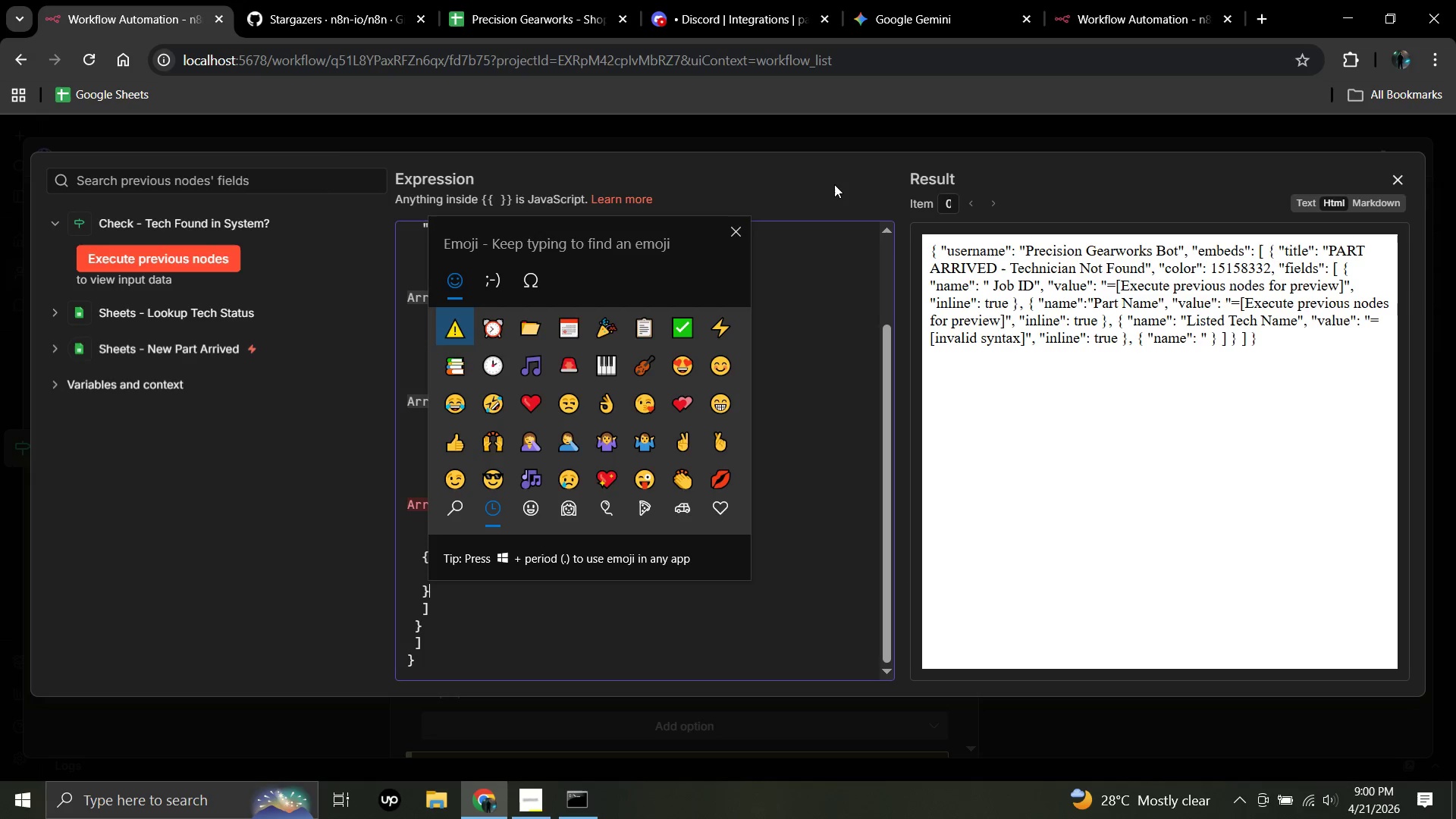 
key(Meta+MetaLeft)
 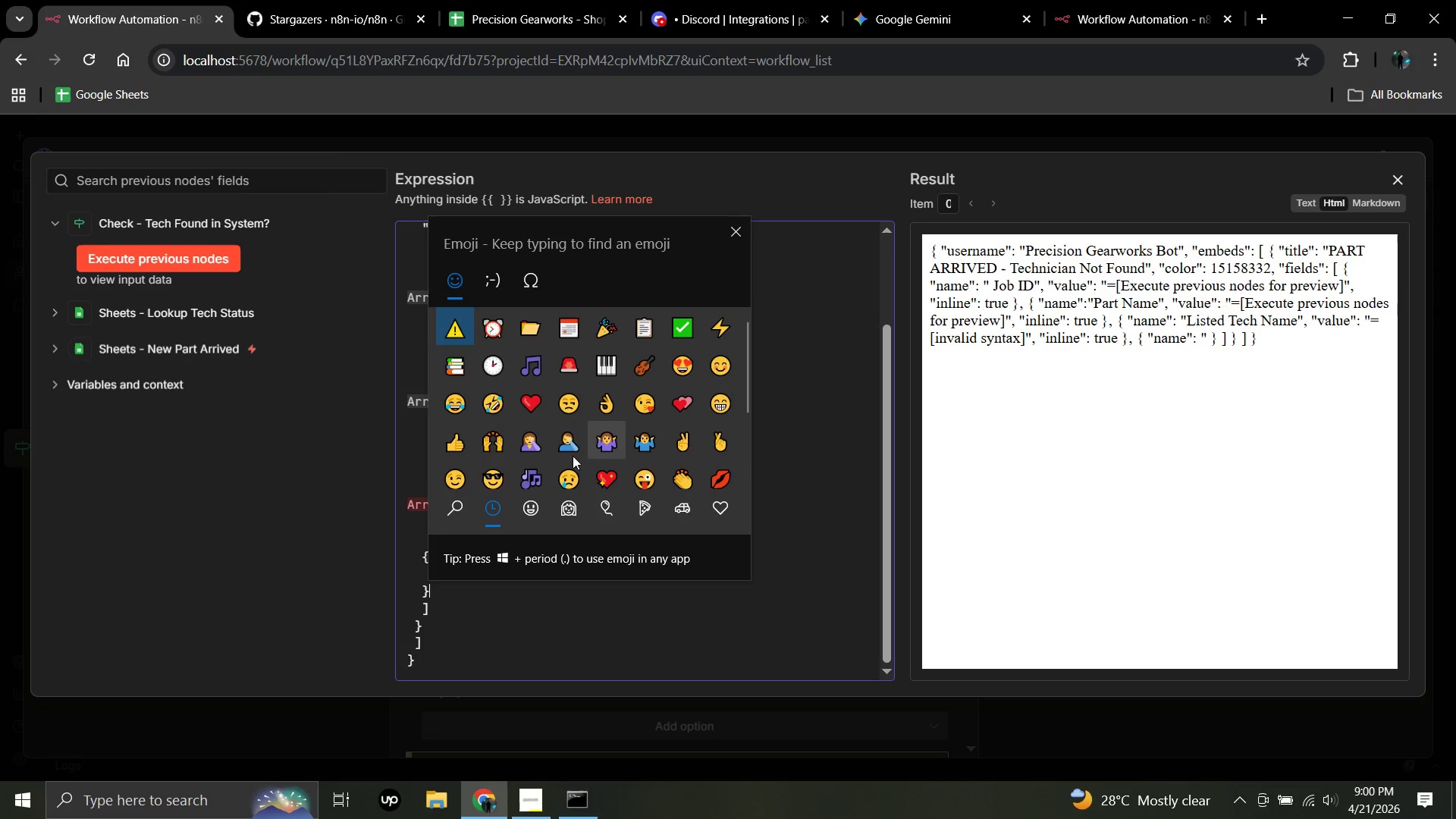 
wait(7.59)
 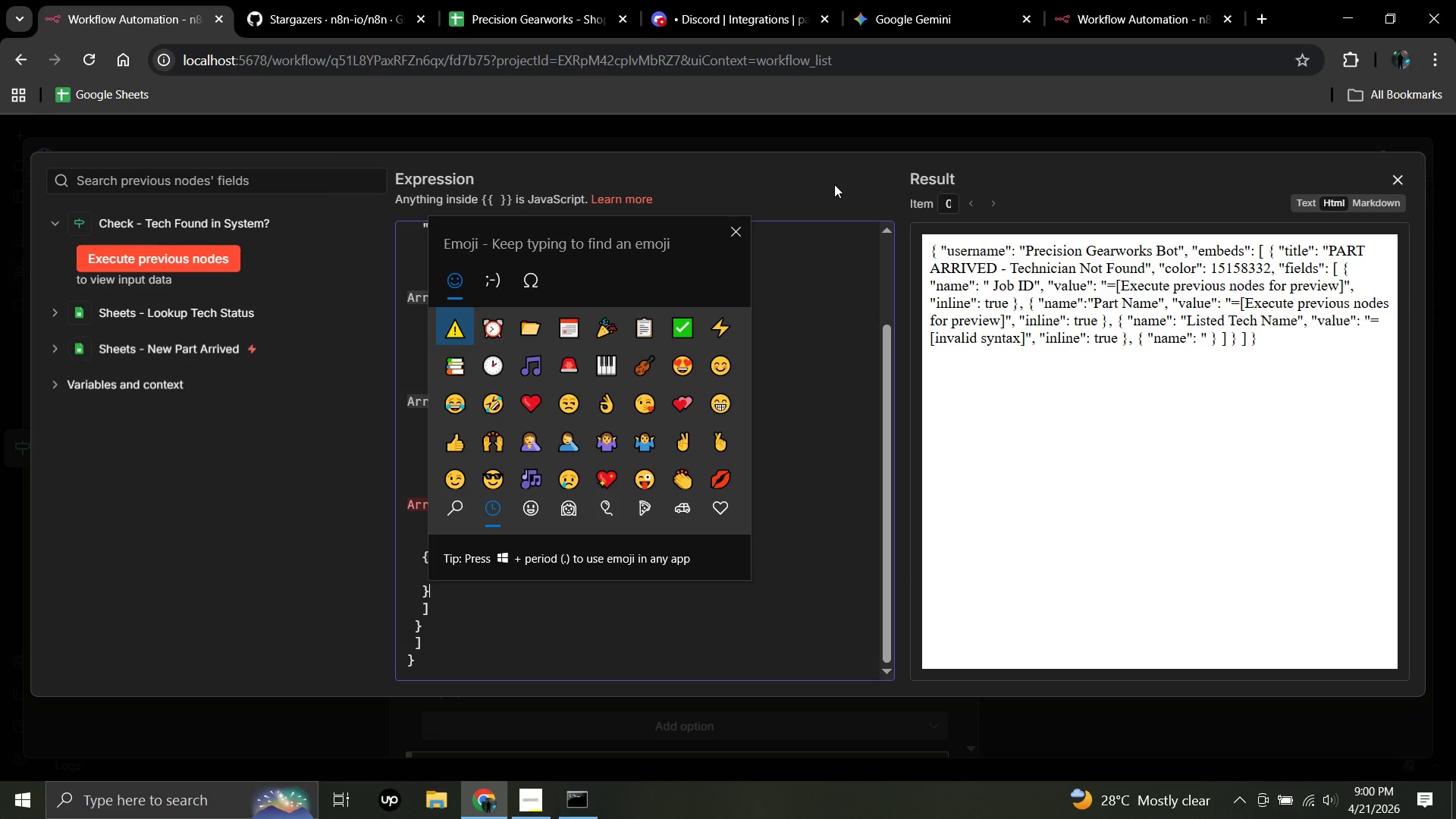 
left_click([457, 507])
 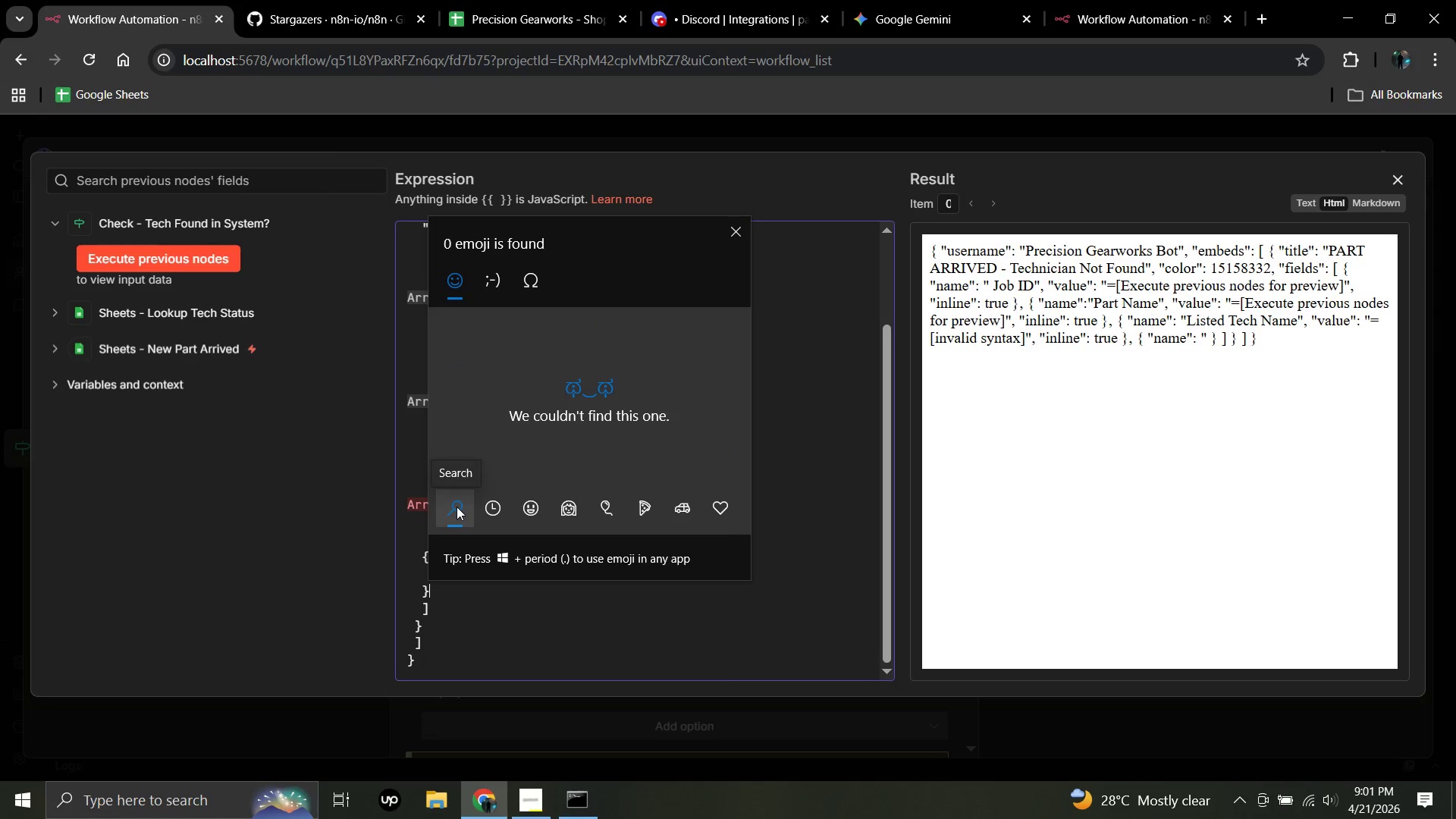 
type(cross)
 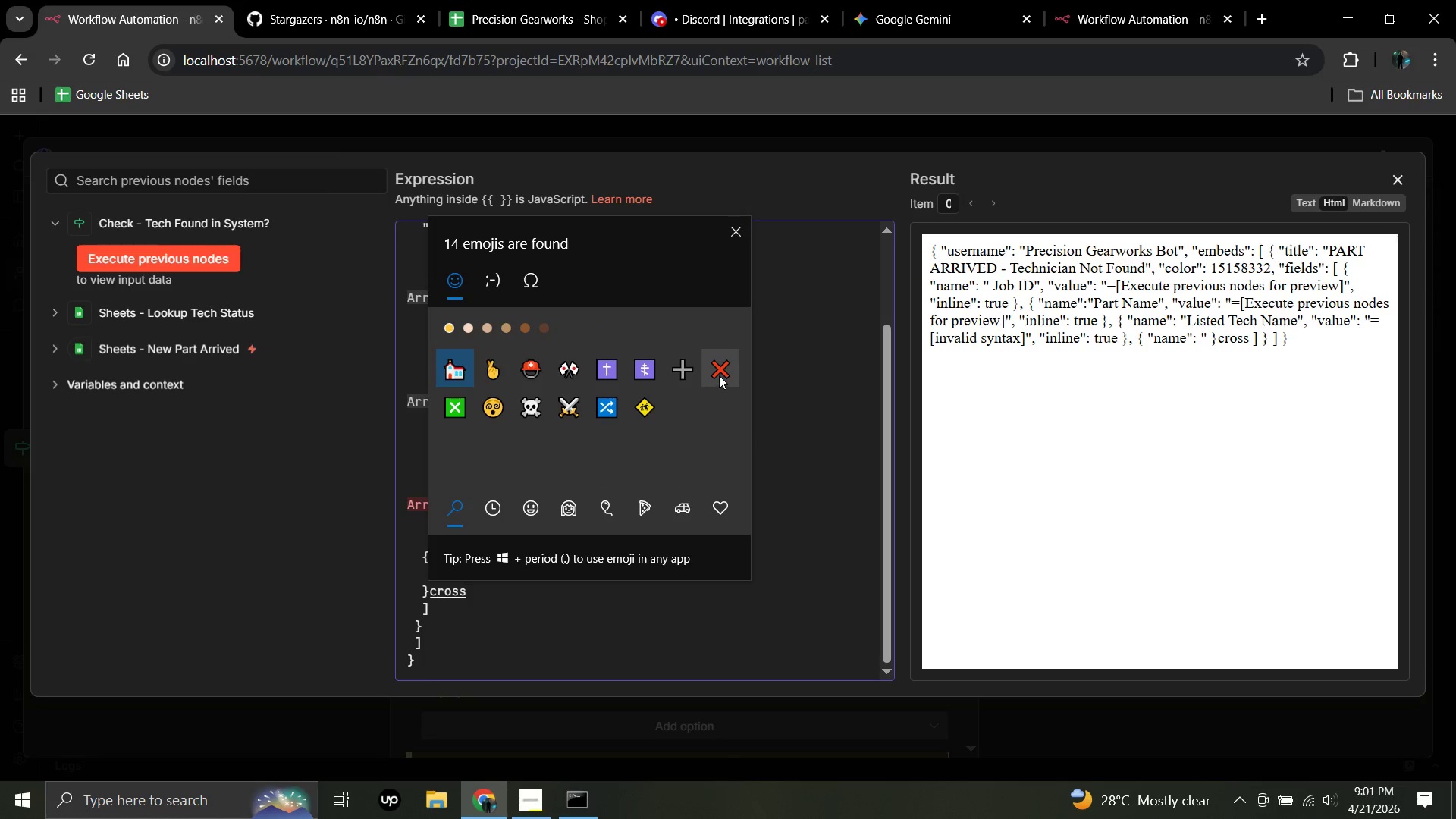 
left_click([720, 368])
 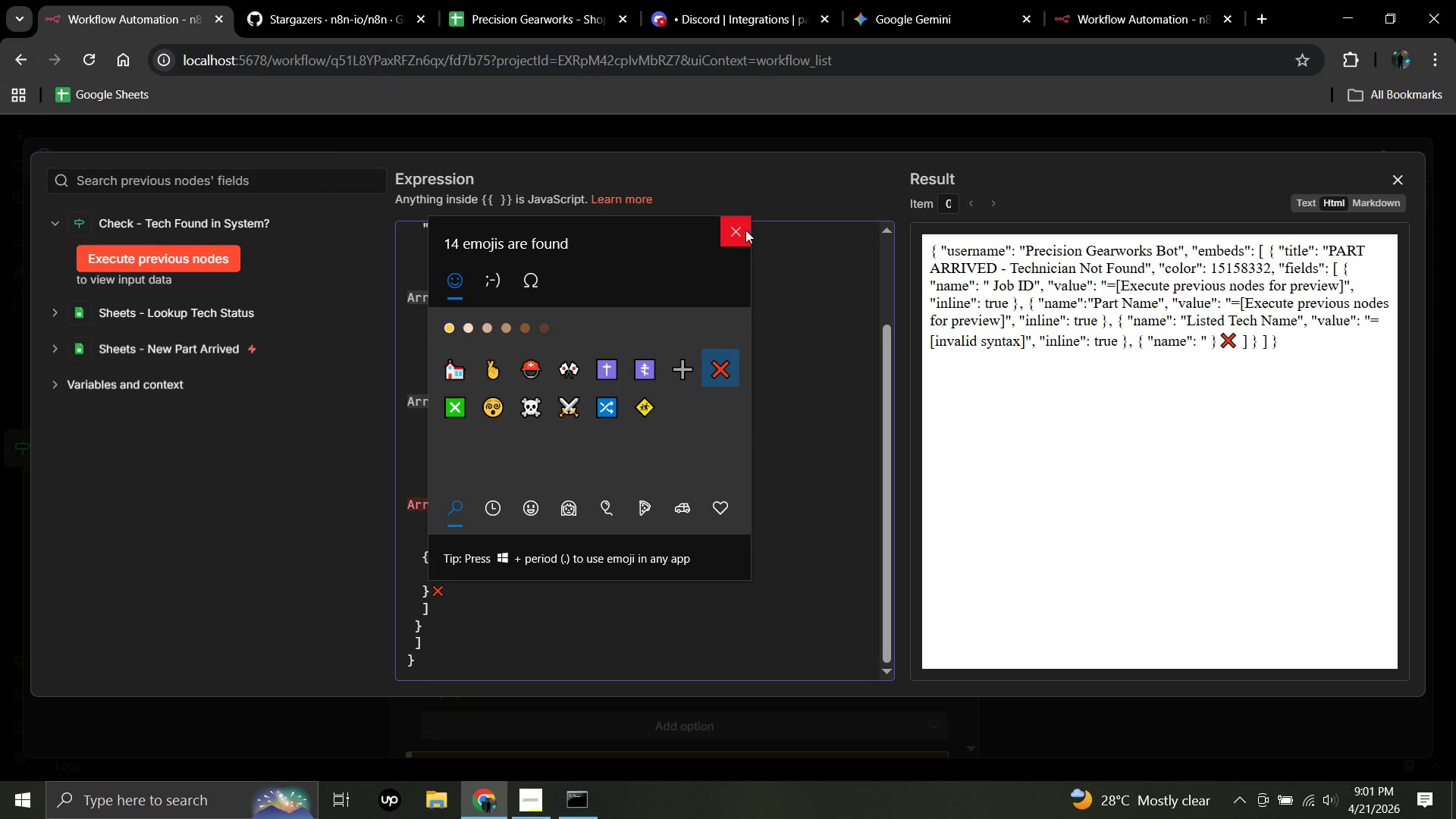 
left_click([739, 231])
 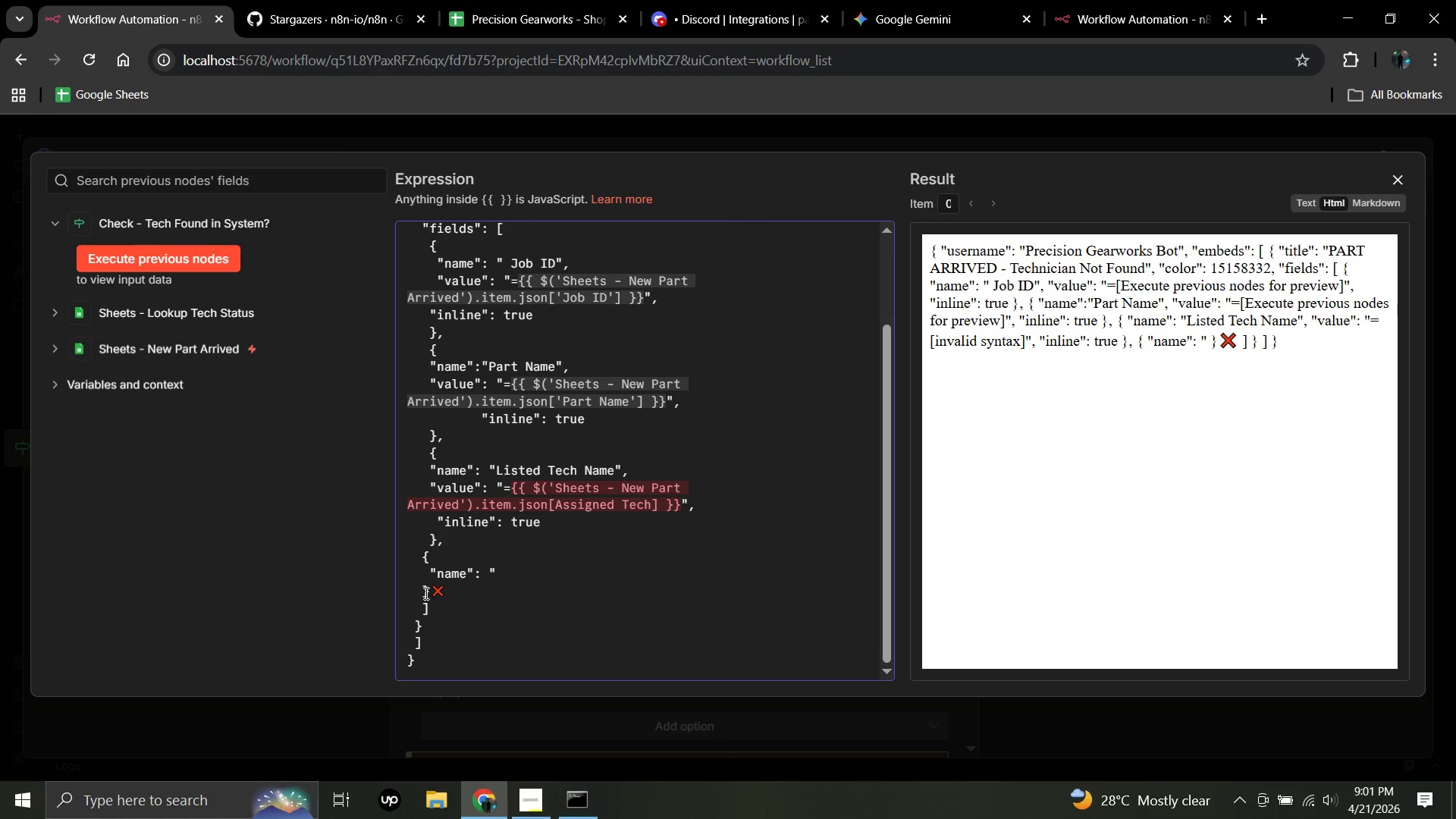 
wait(9.27)
 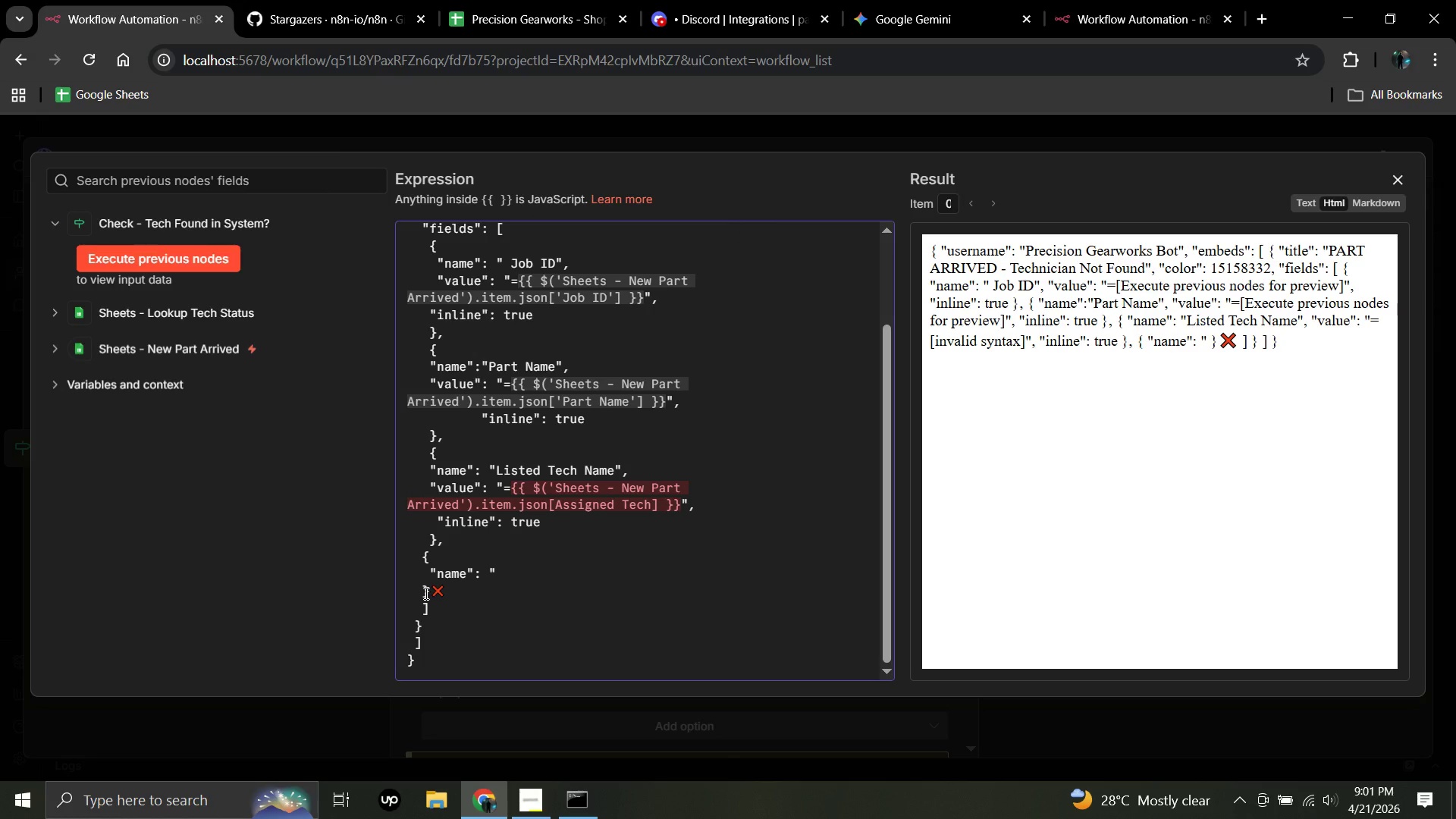 
left_click([427, 590])
 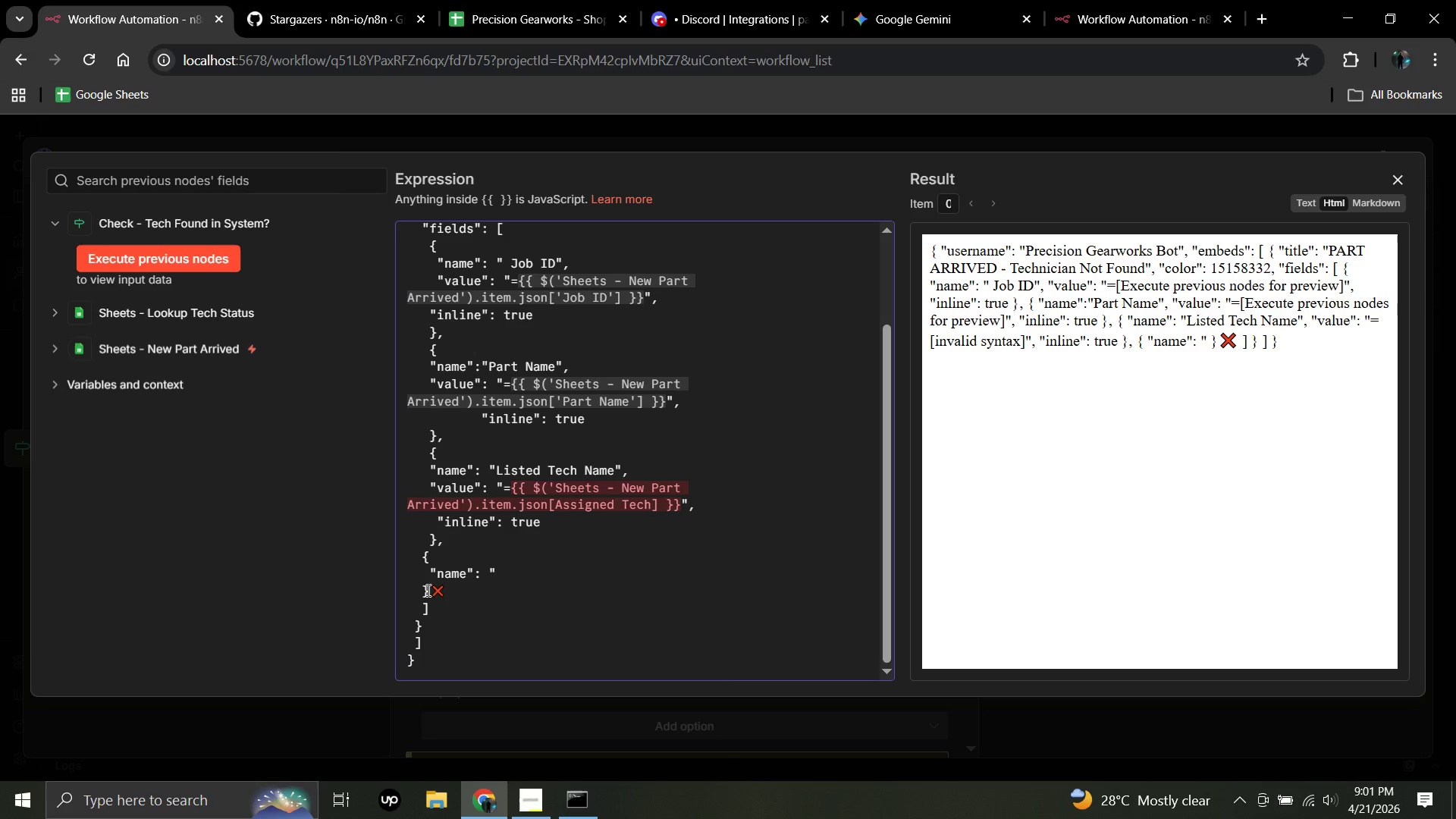 
key(Backspace)
 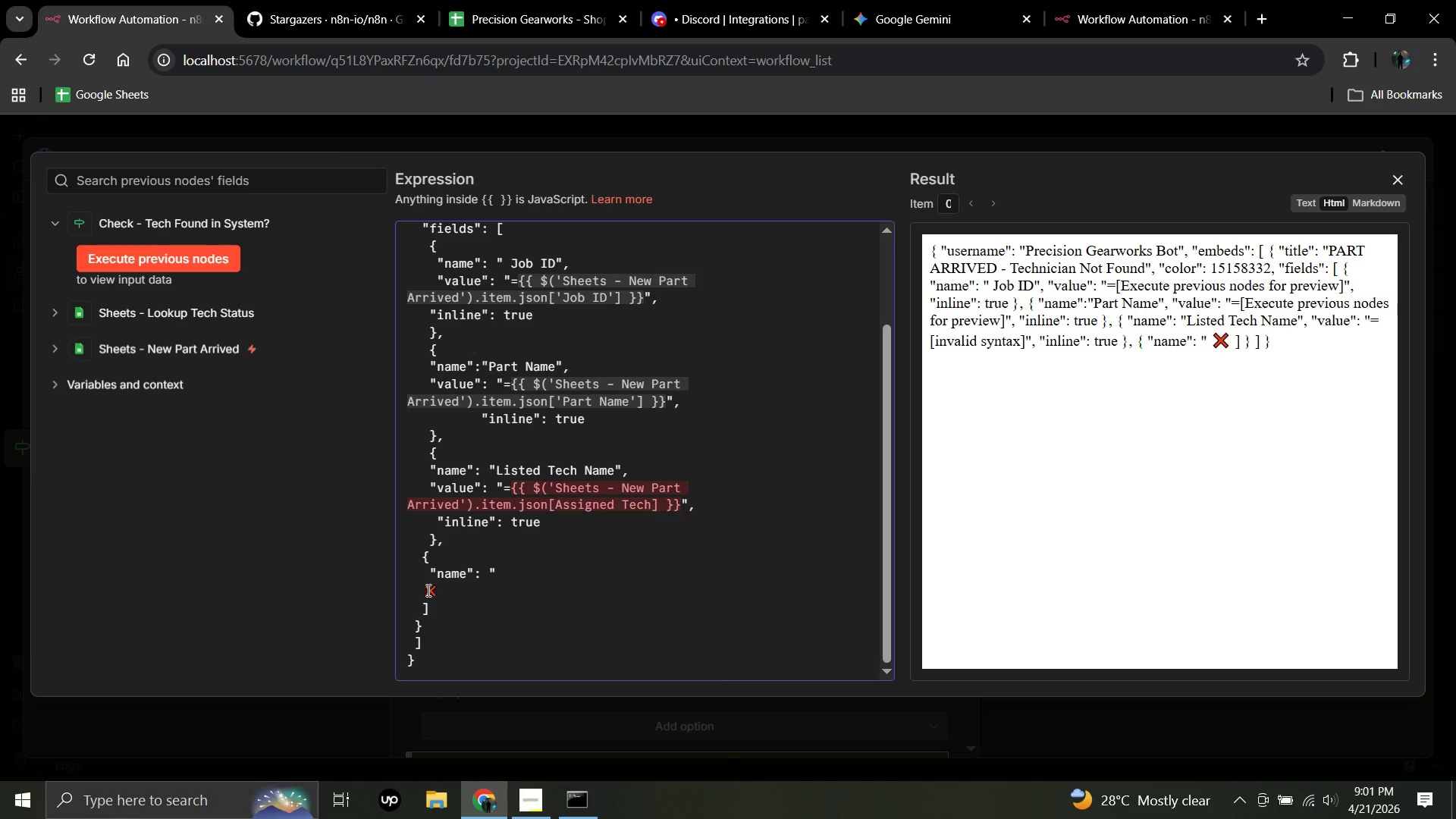 
key(Backspace)
 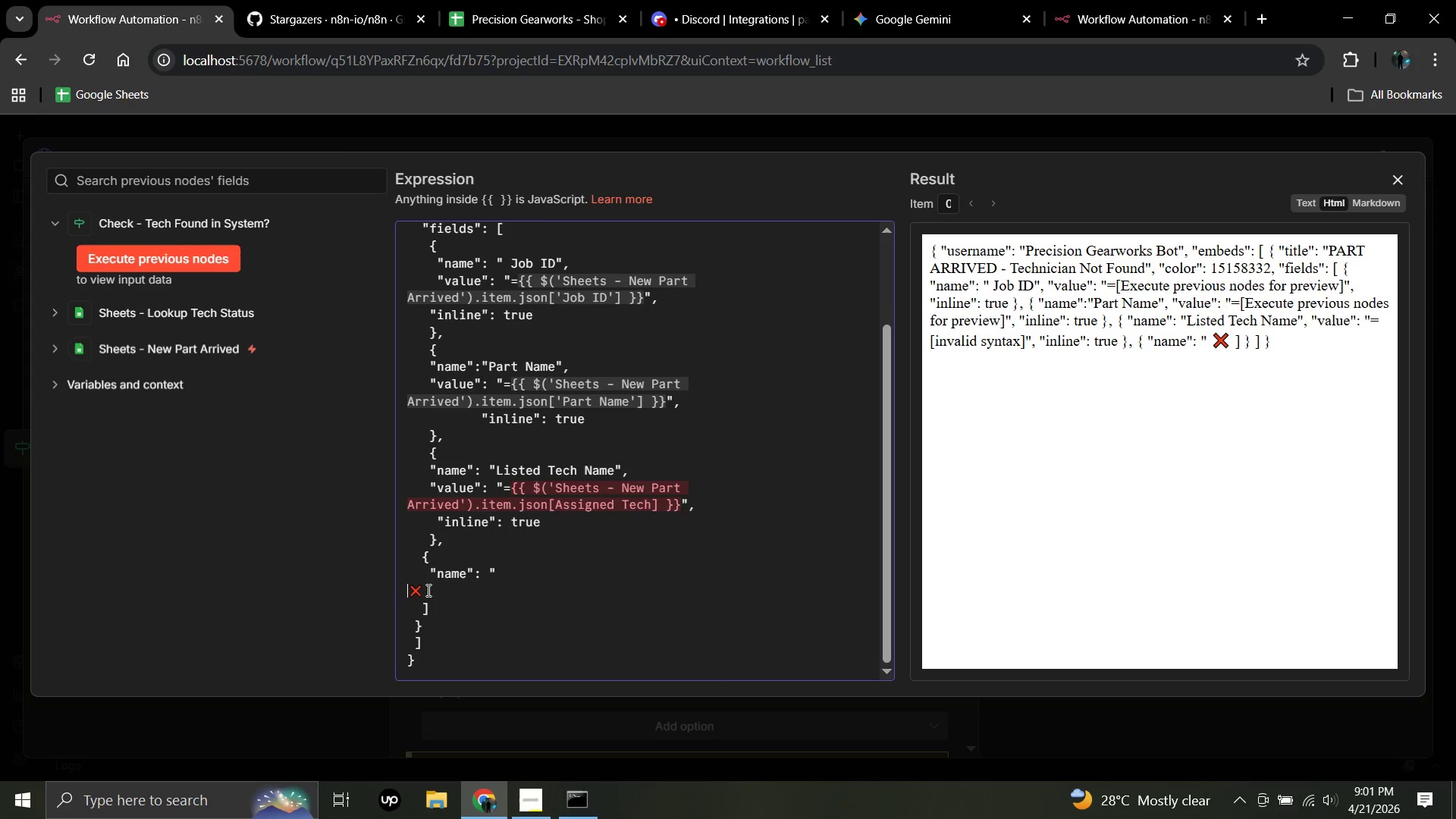 
key(Backspace)
 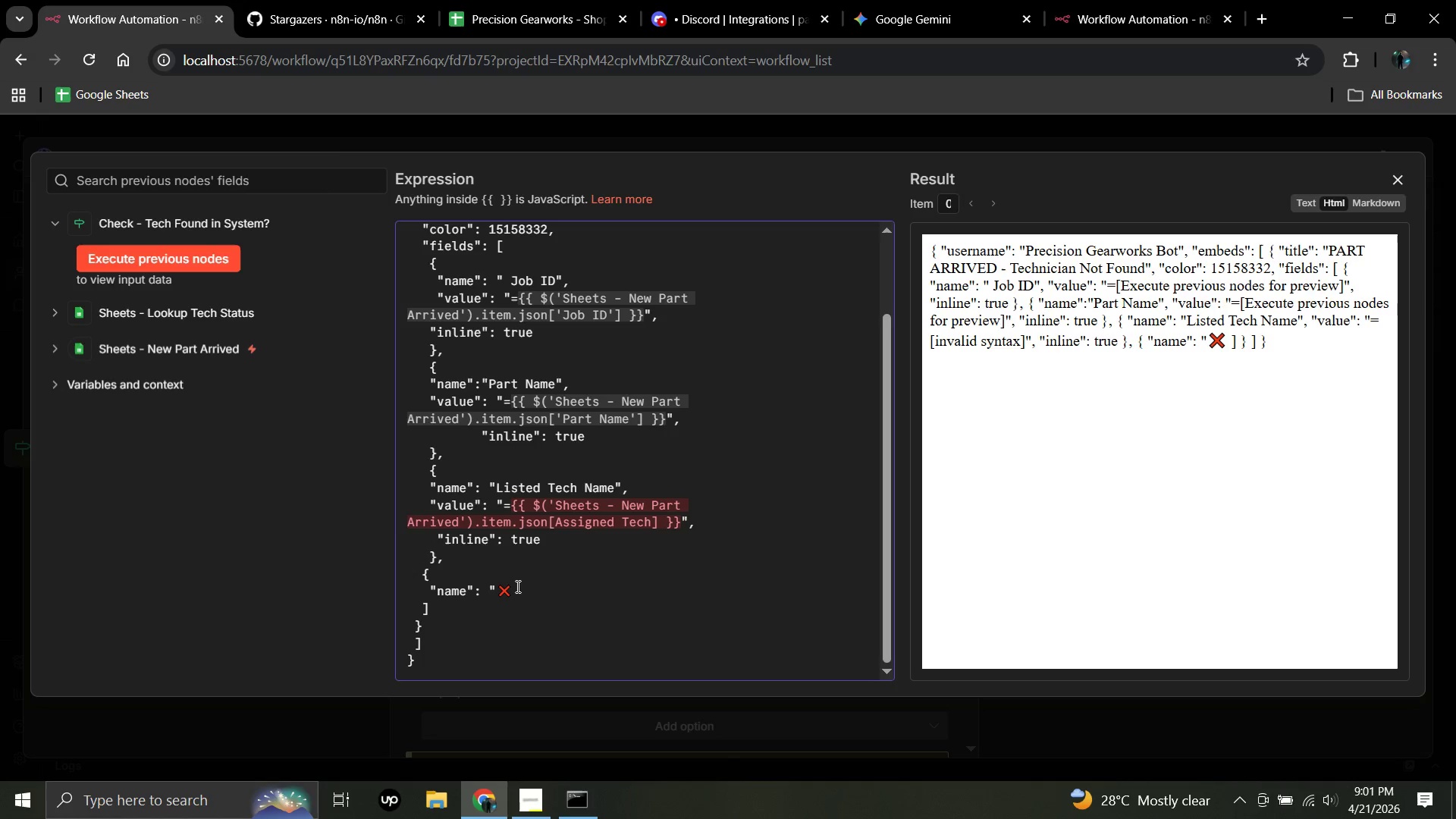 
left_click([519, 590])
 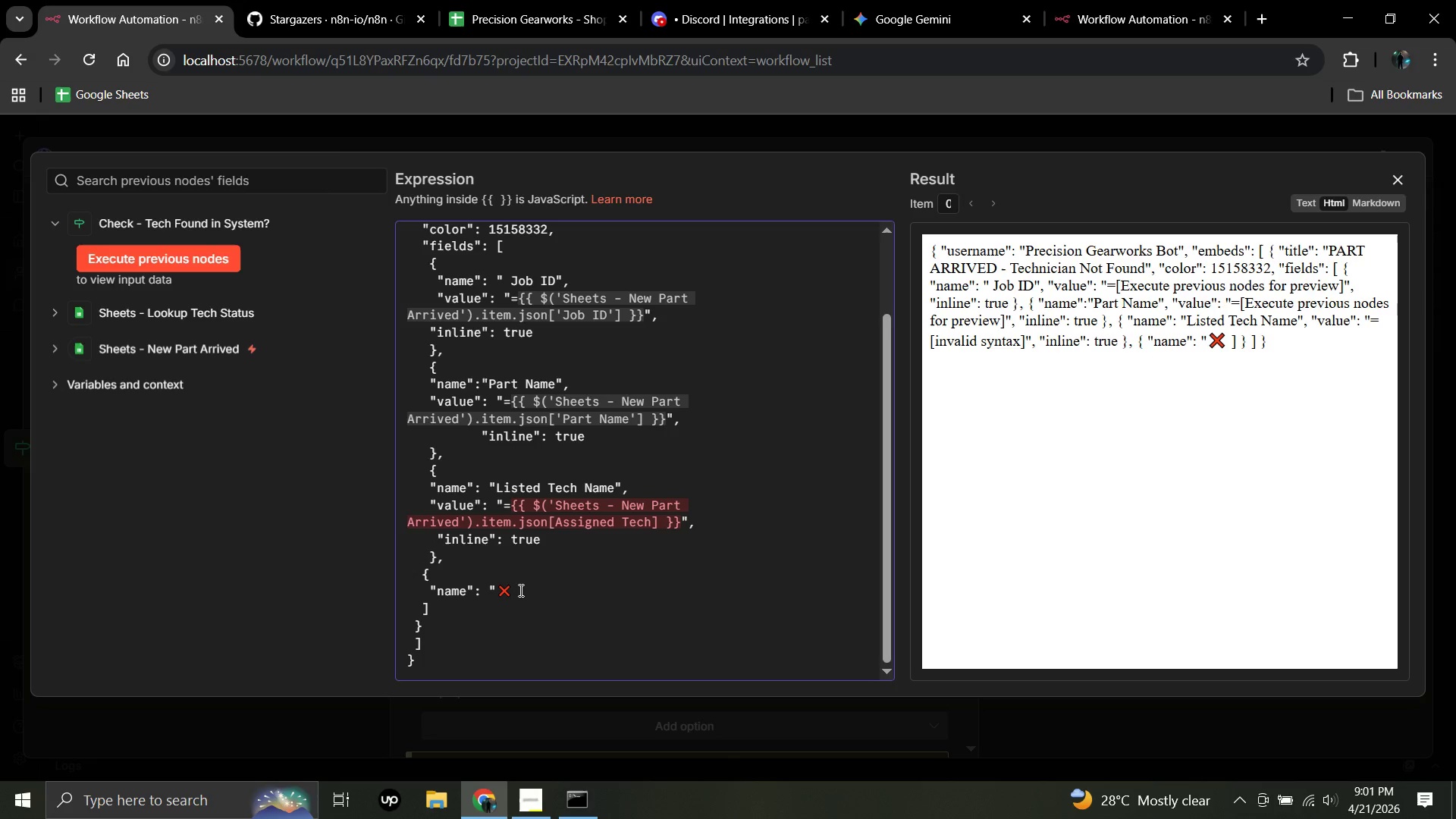 
wait(5.19)
 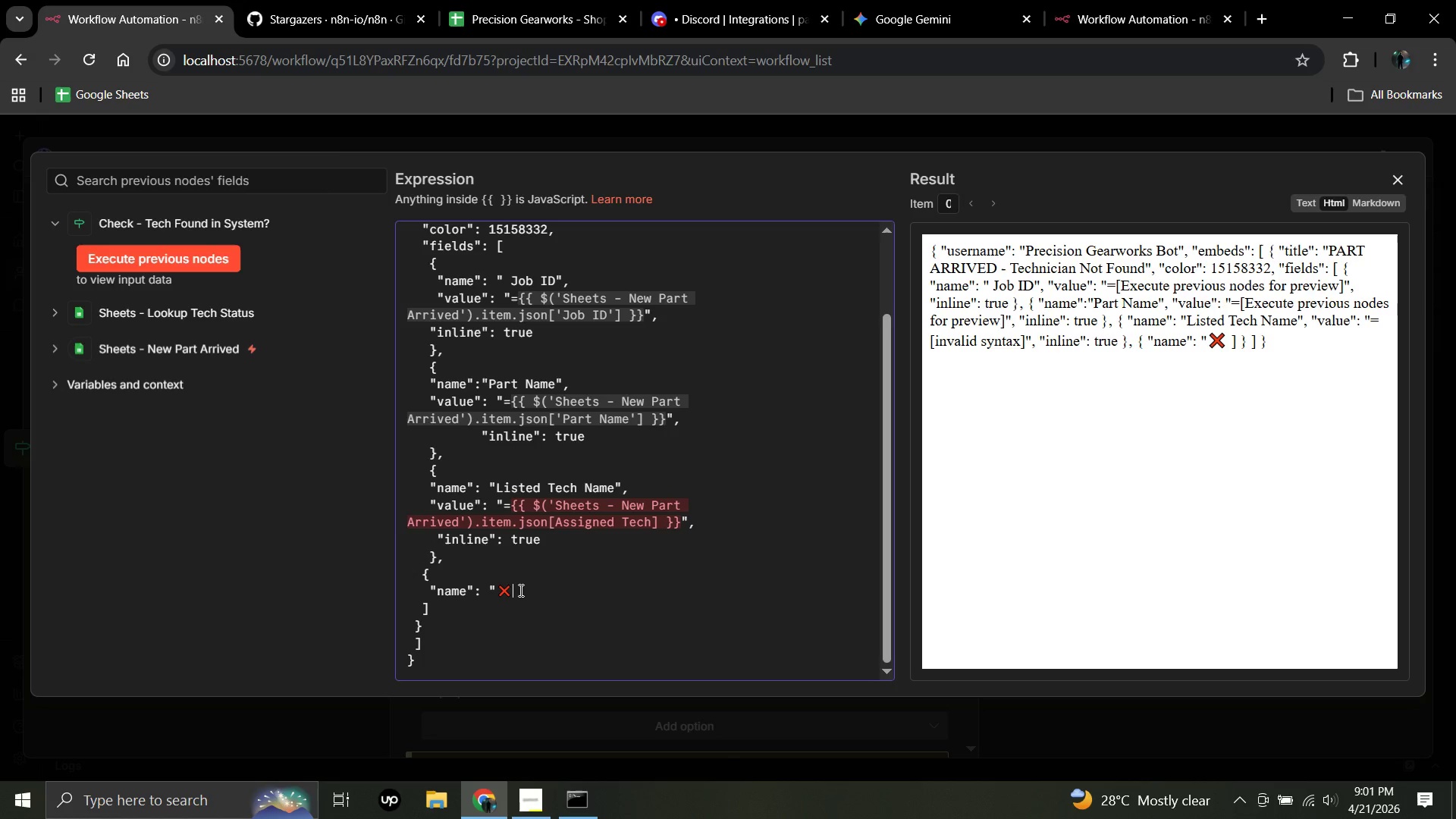 
type( Issue)
 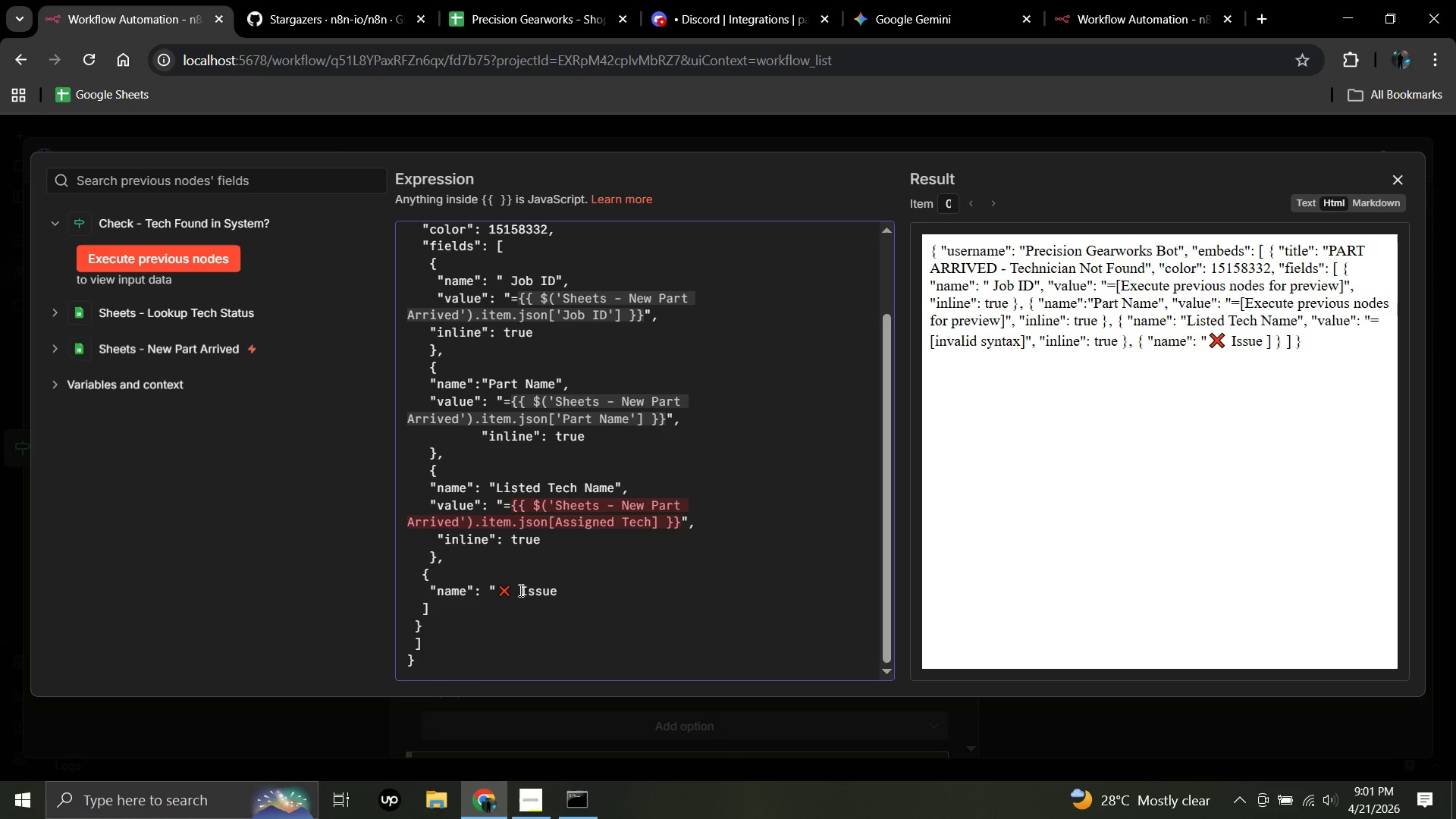 
key(Shift+Quote)
 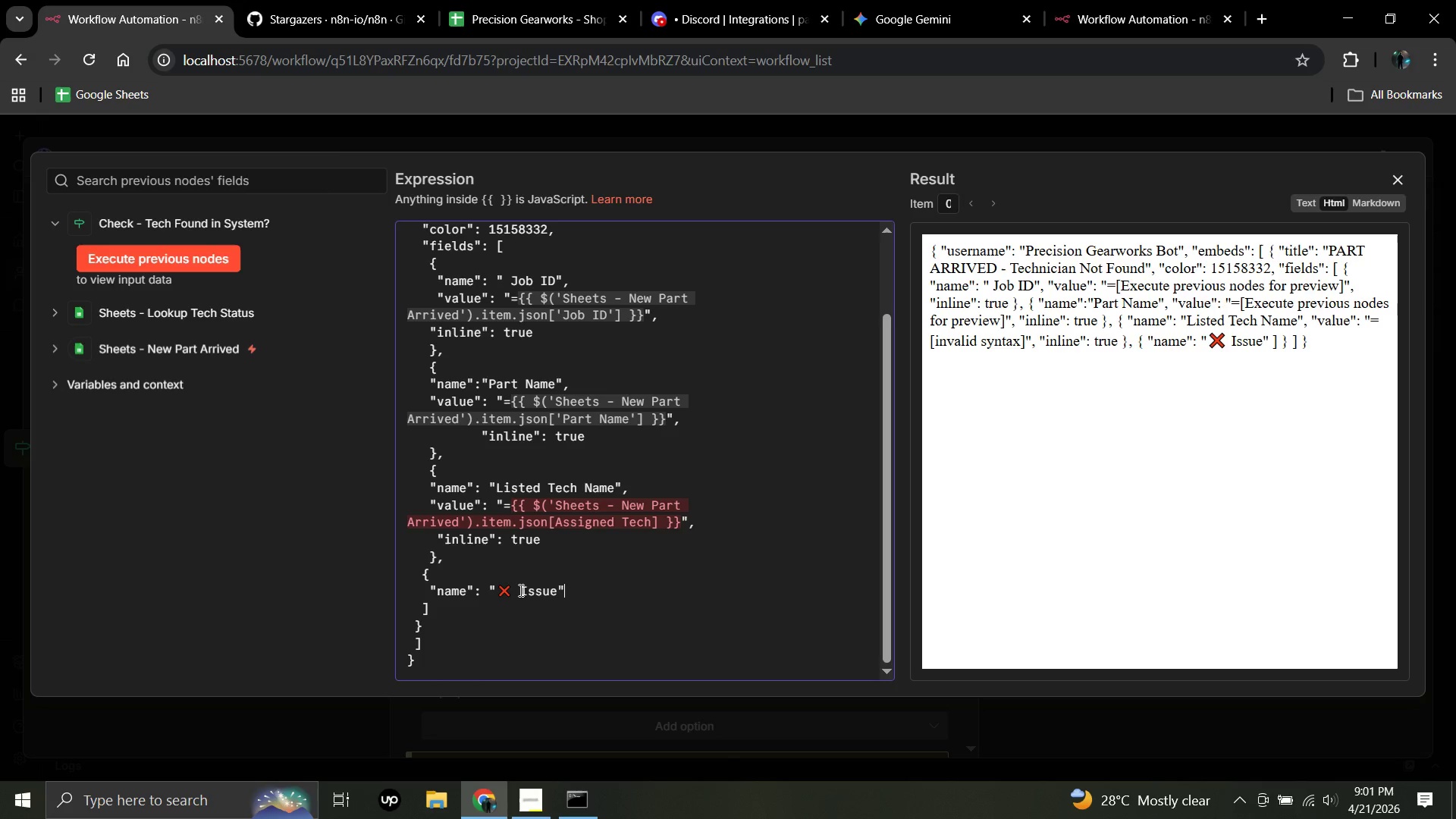 
key(Comma)
 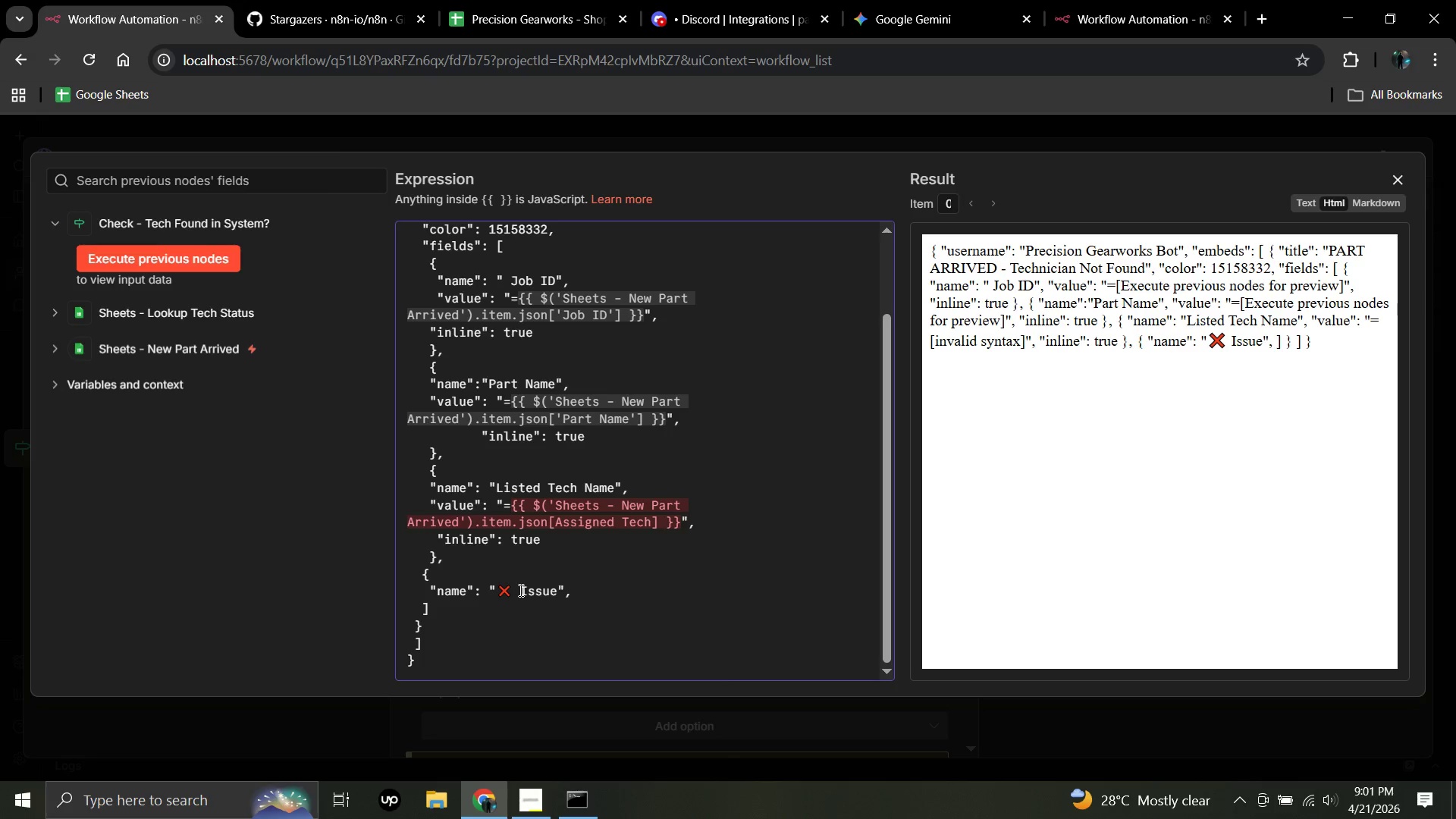 
key(Enter)
 